 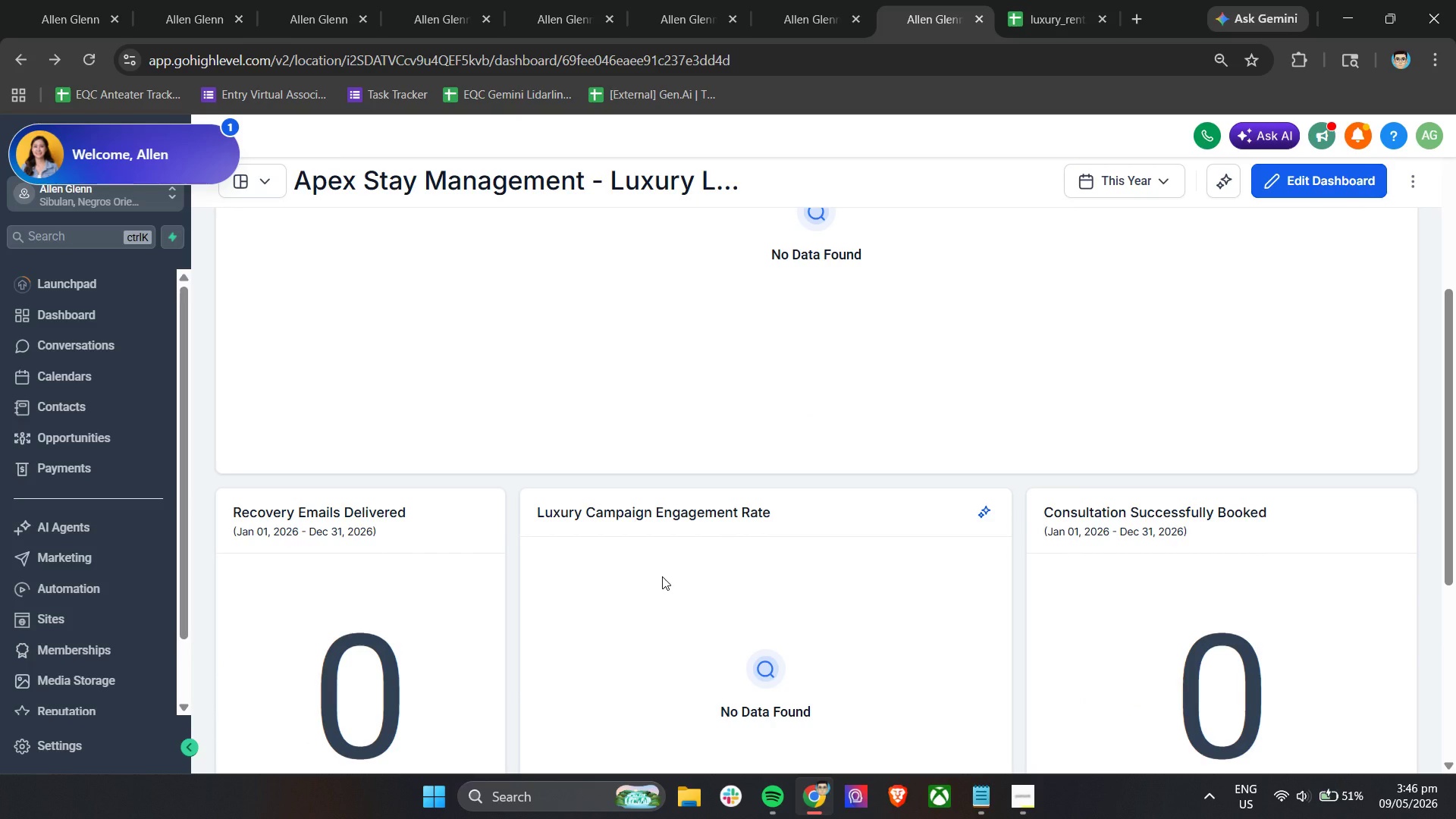 
scroll: coordinate [662, 576], scroll_direction: down, amount: 4.0
 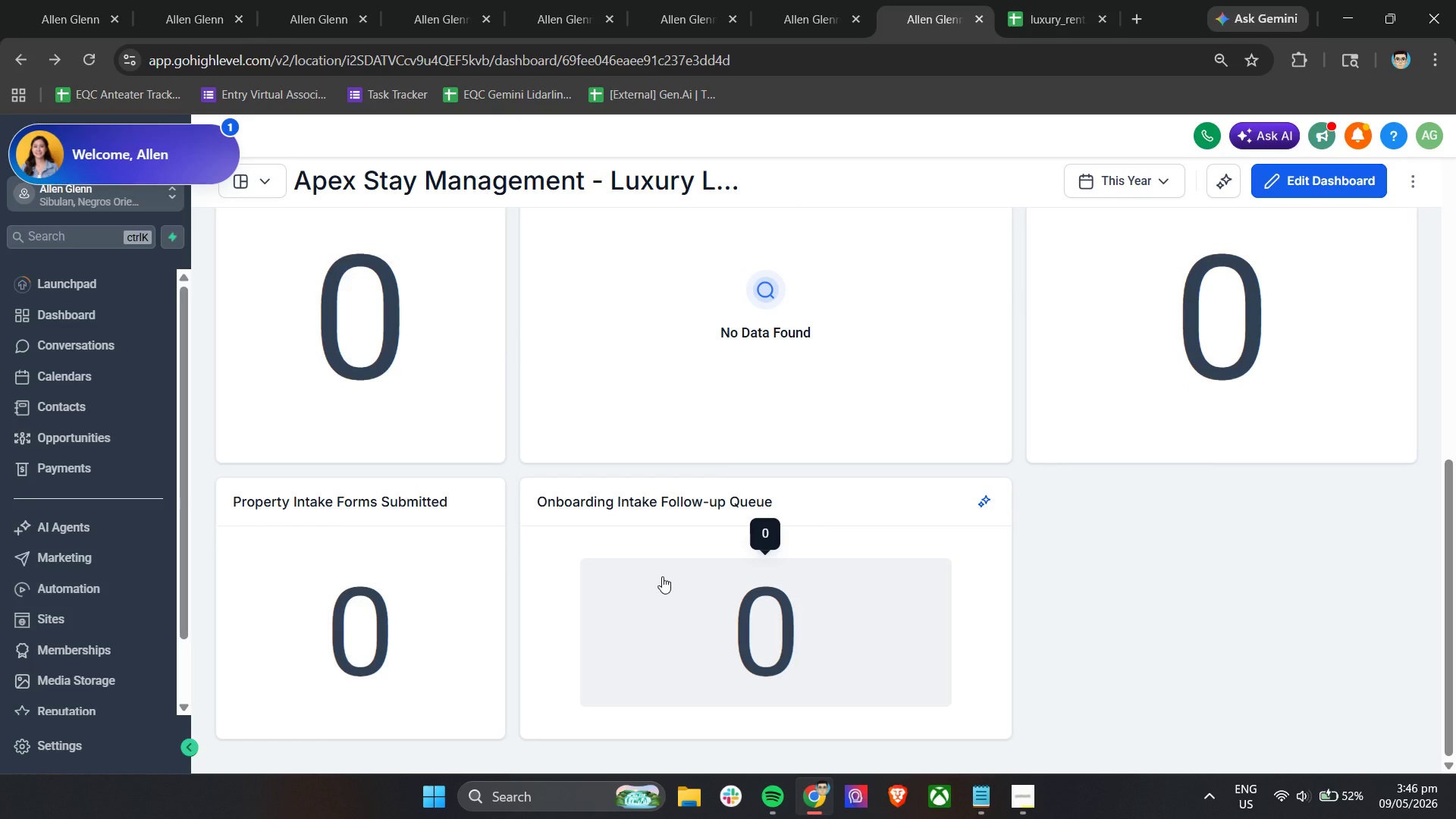 
wait(6.09)
 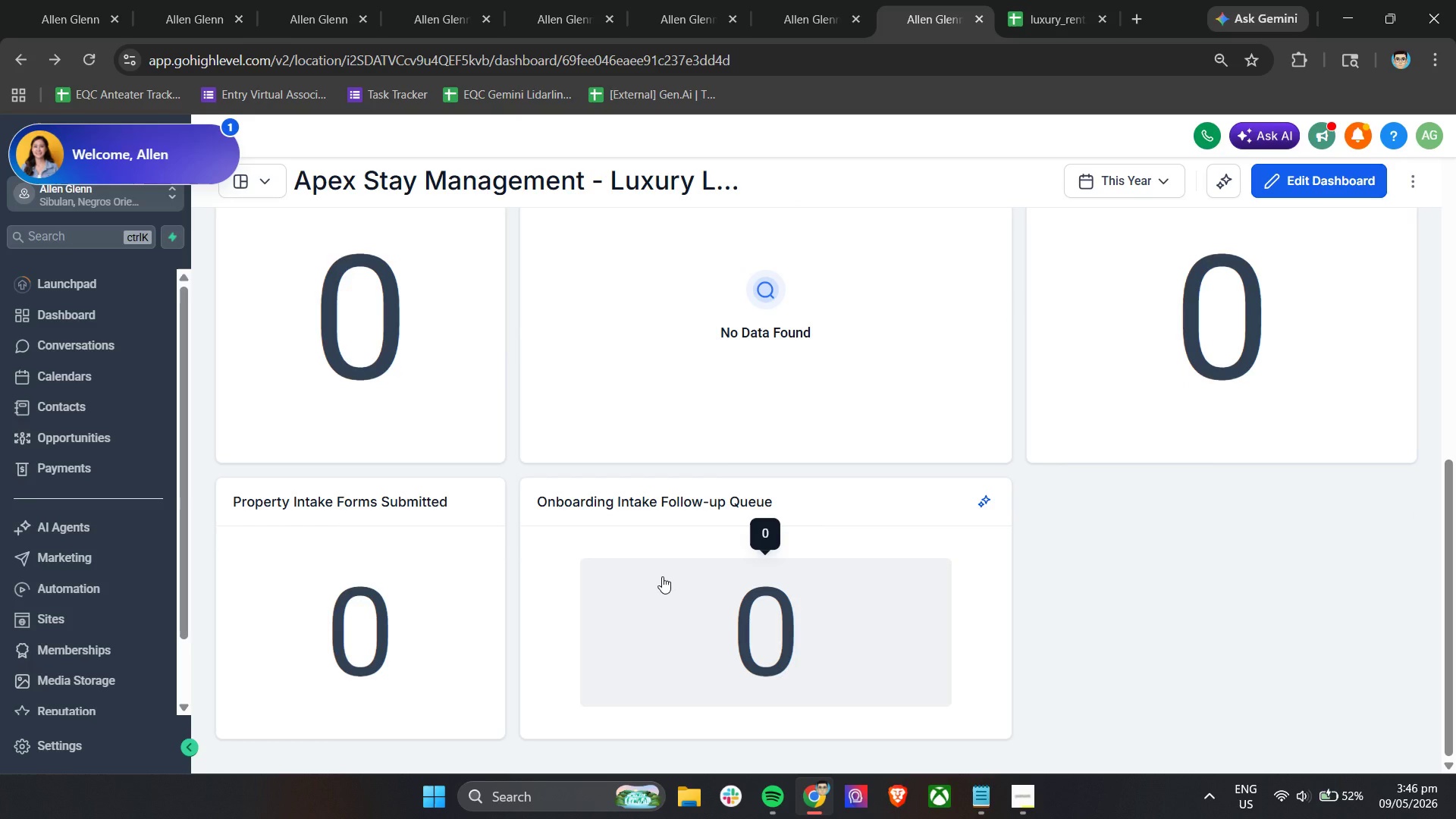 
scroll: coordinate [729, 398], scroll_direction: up, amount: 11.0
 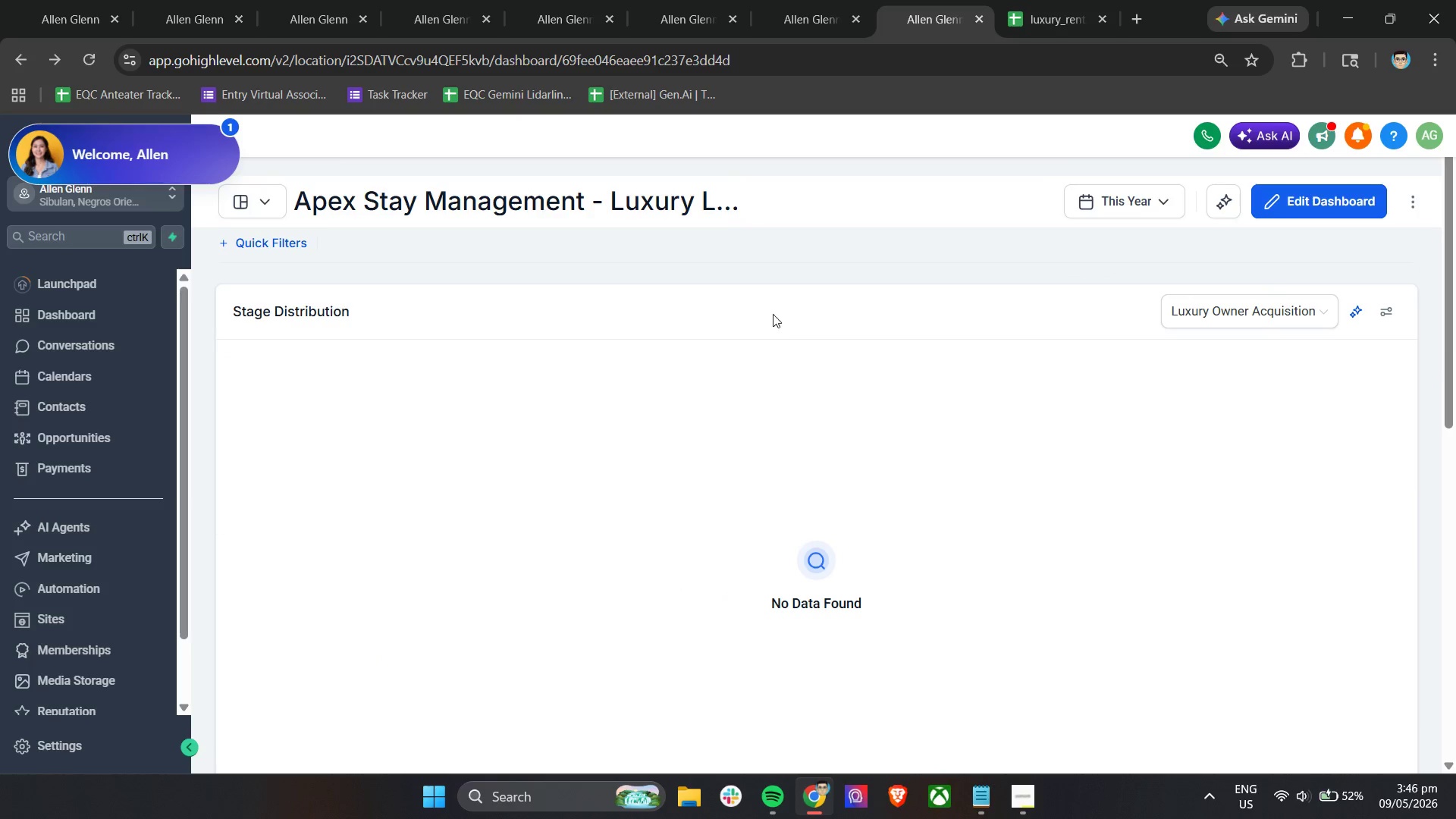 
left_click_drag(start_coordinate=[773, 313], to_coordinate=[767, 563])
 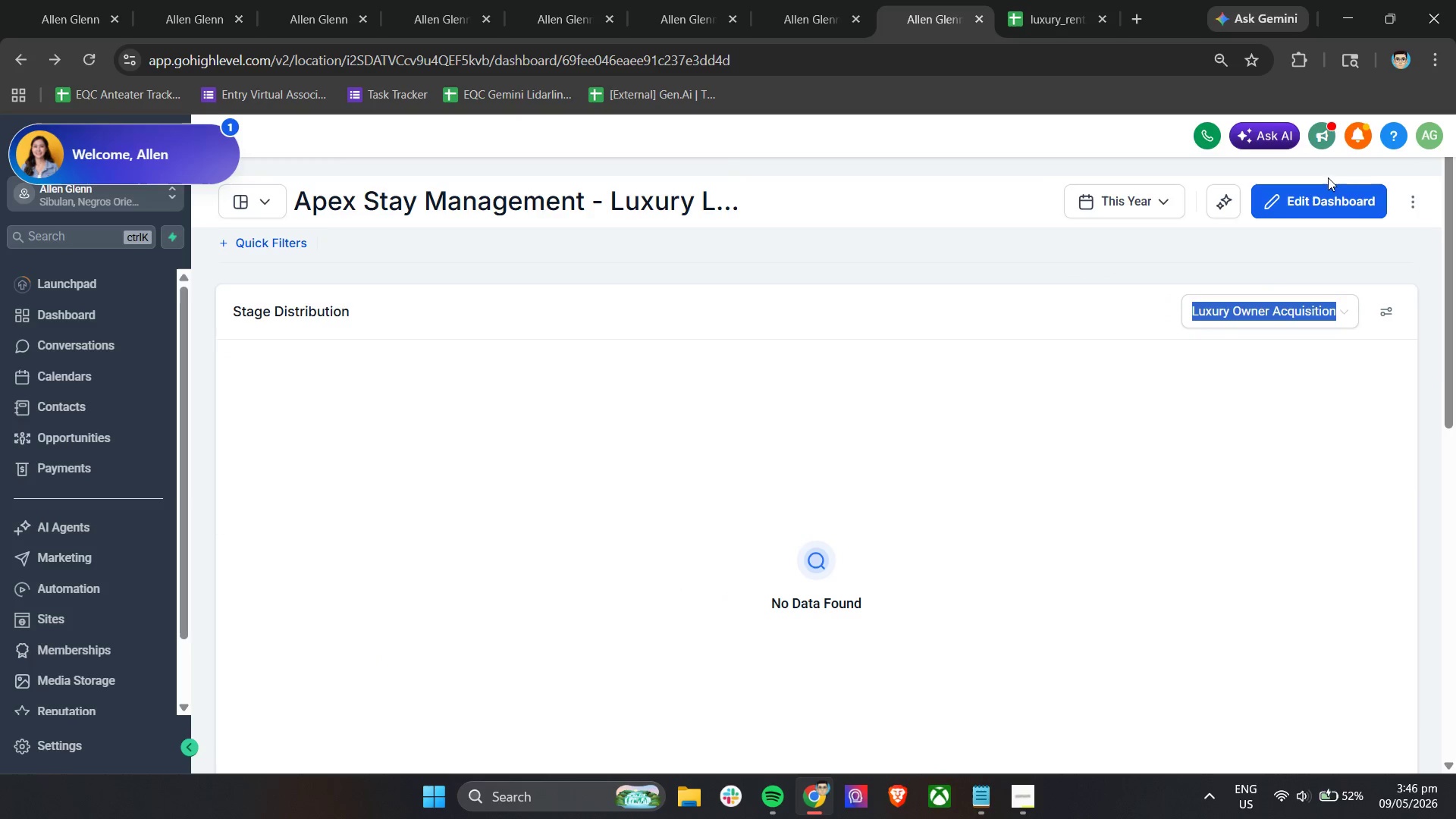 
left_click([1351, 200])
 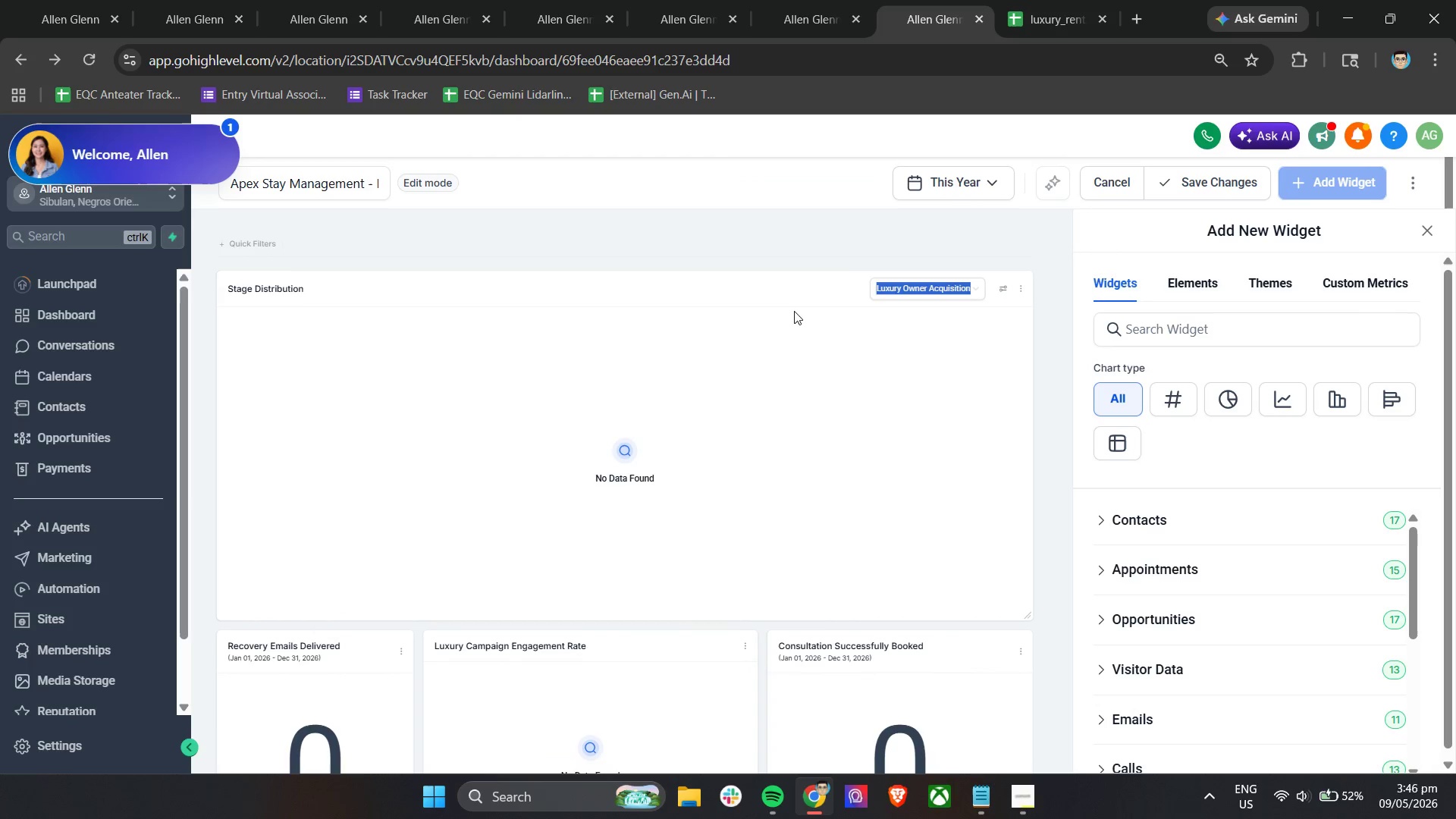 
scroll: coordinate [778, 346], scroll_direction: up, amount: 3.0
 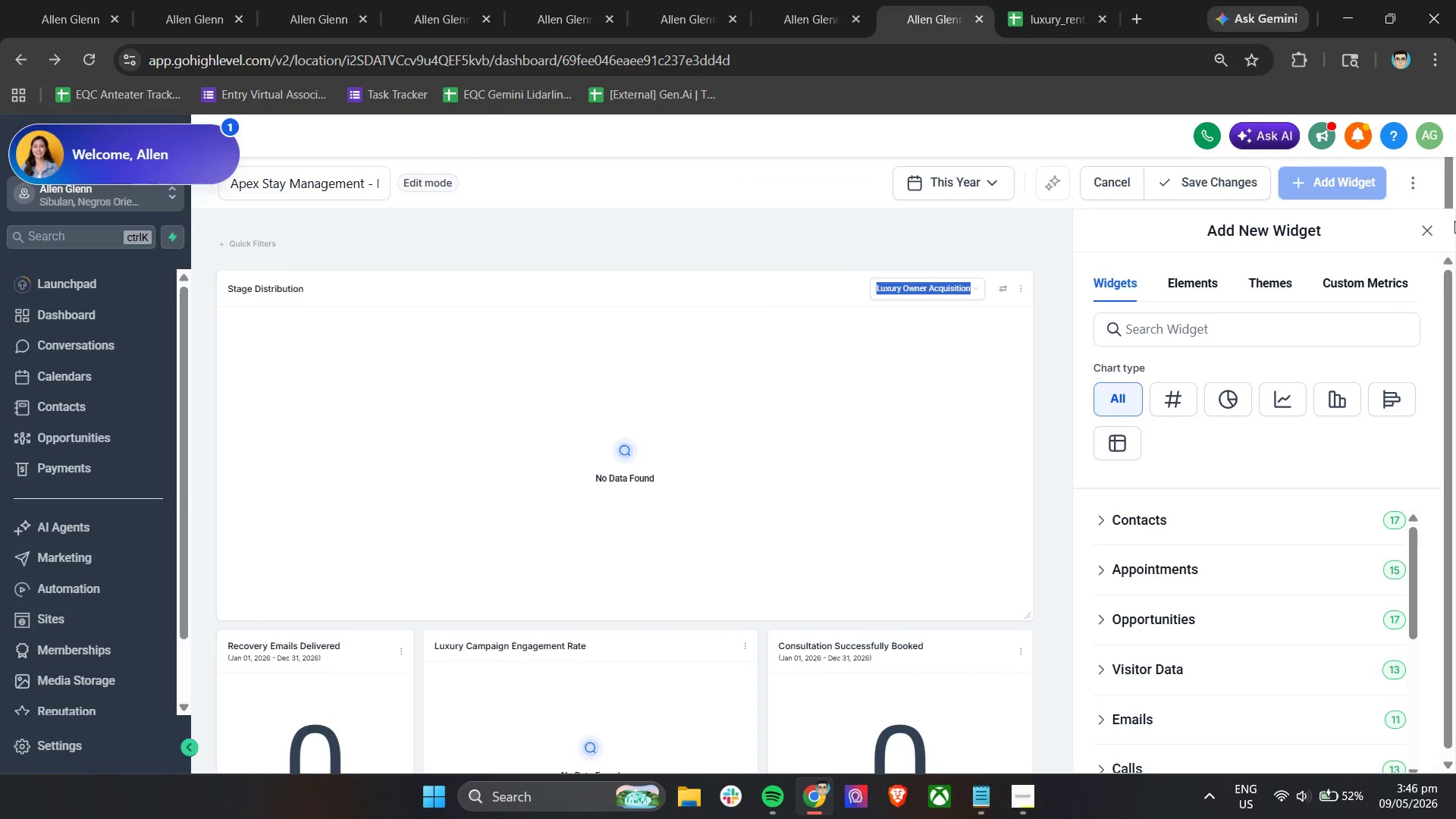 
left_click([1424, 224])
 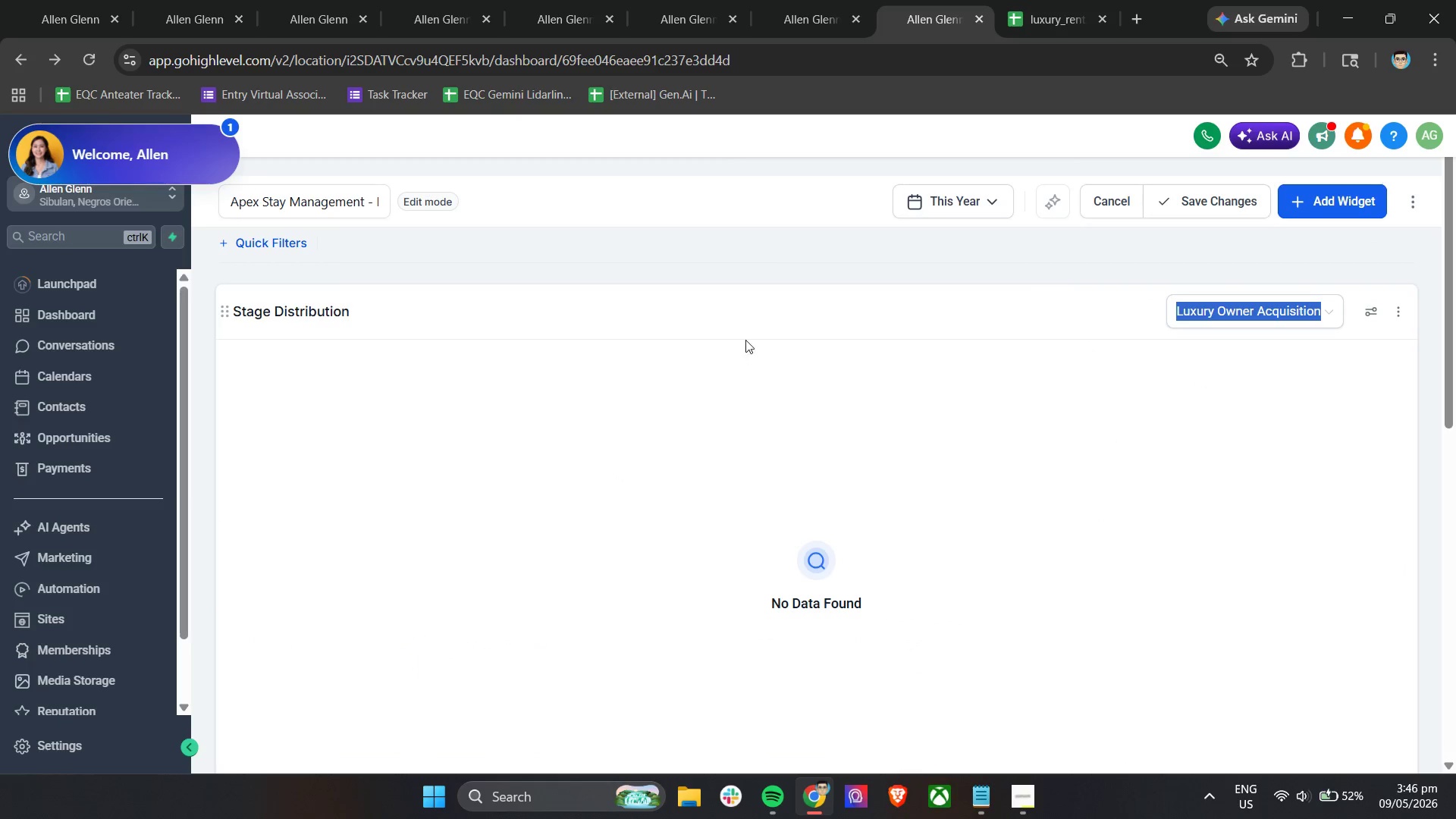 
left_click_drag(start_coordinate=[752, 306], to_coordinate=[748, 678])
 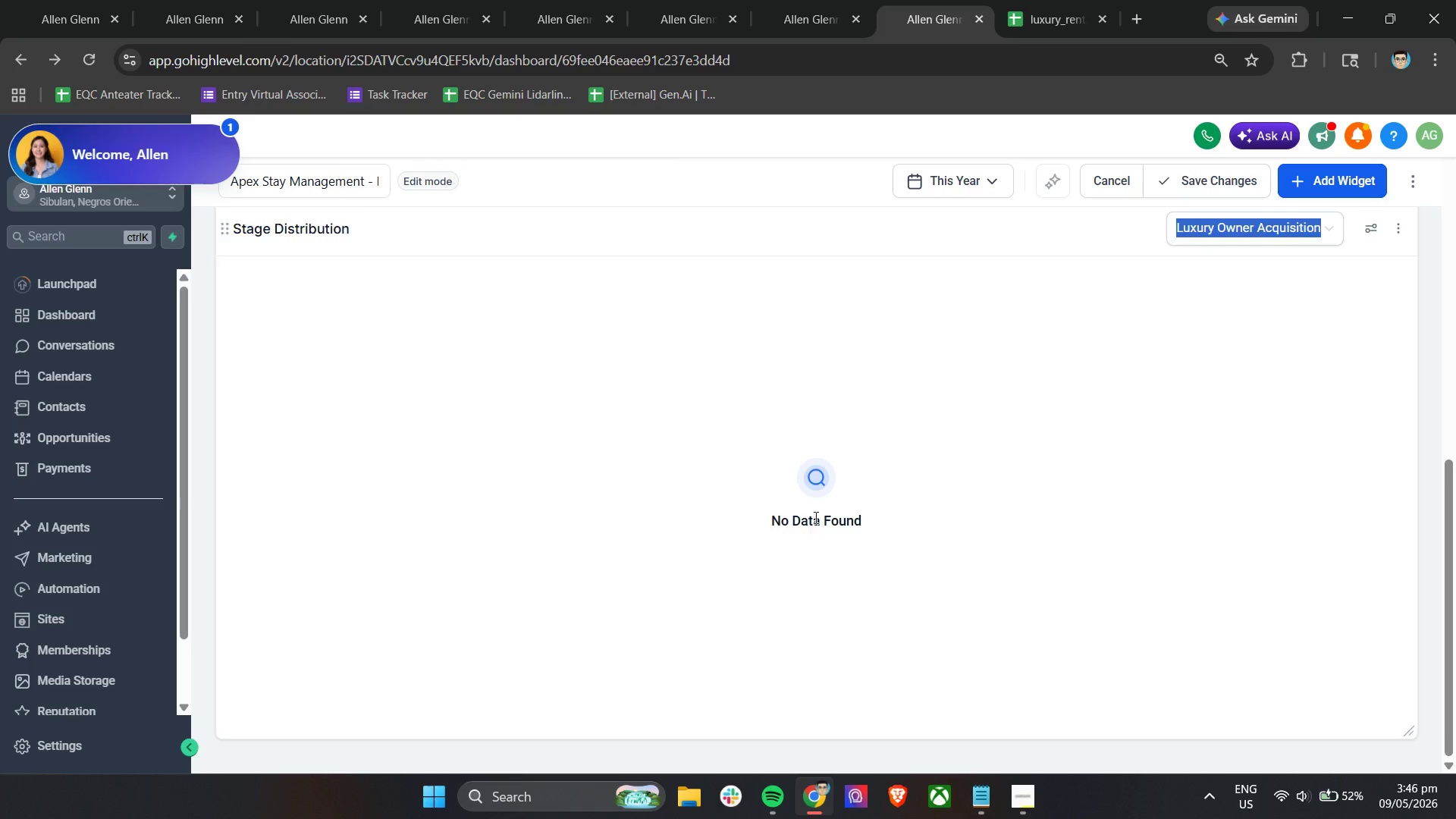 
scroll: coordinate [814, 517], scroll_direction: up, amount: 13.0
 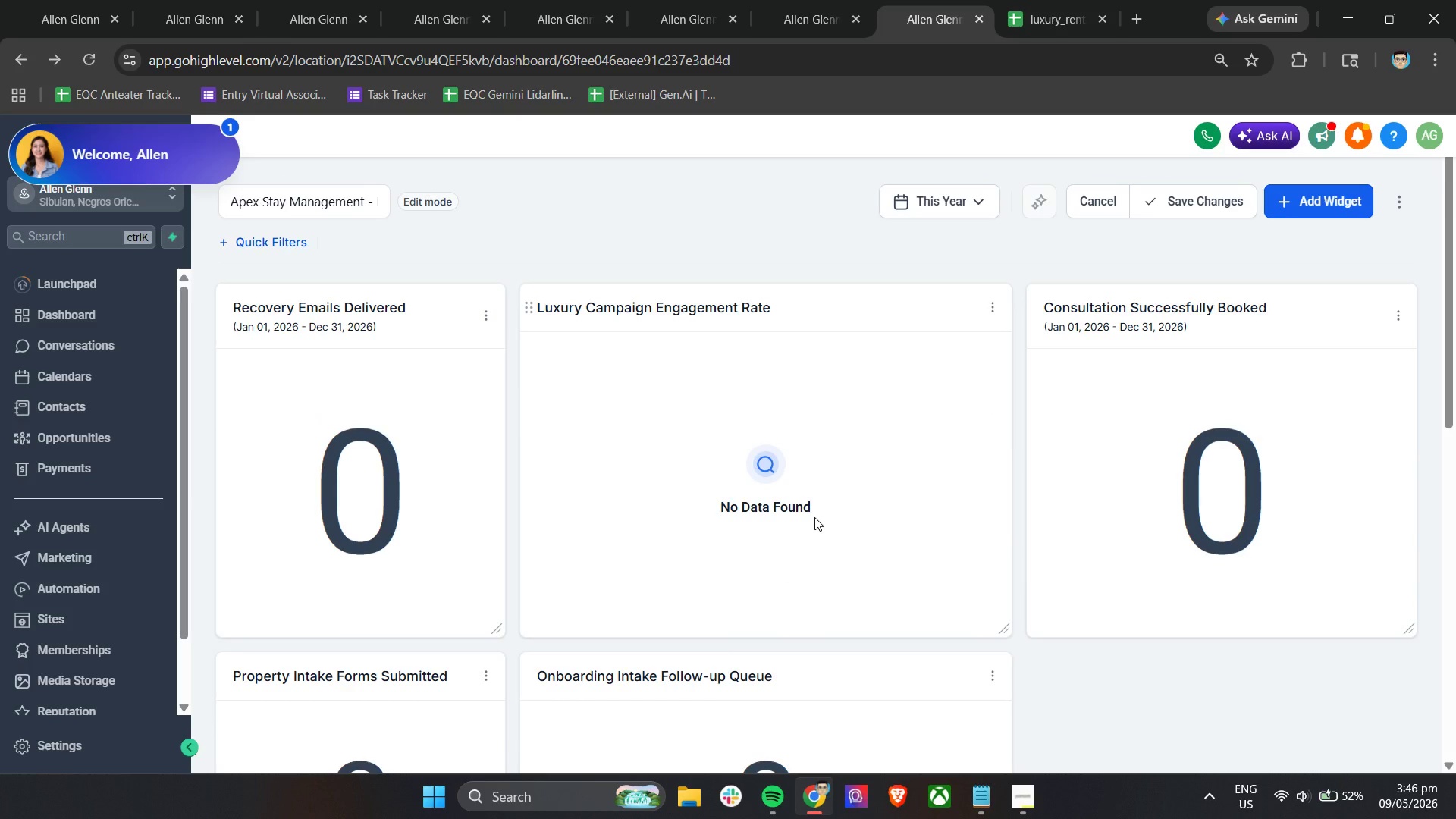 
wait(6.57)
 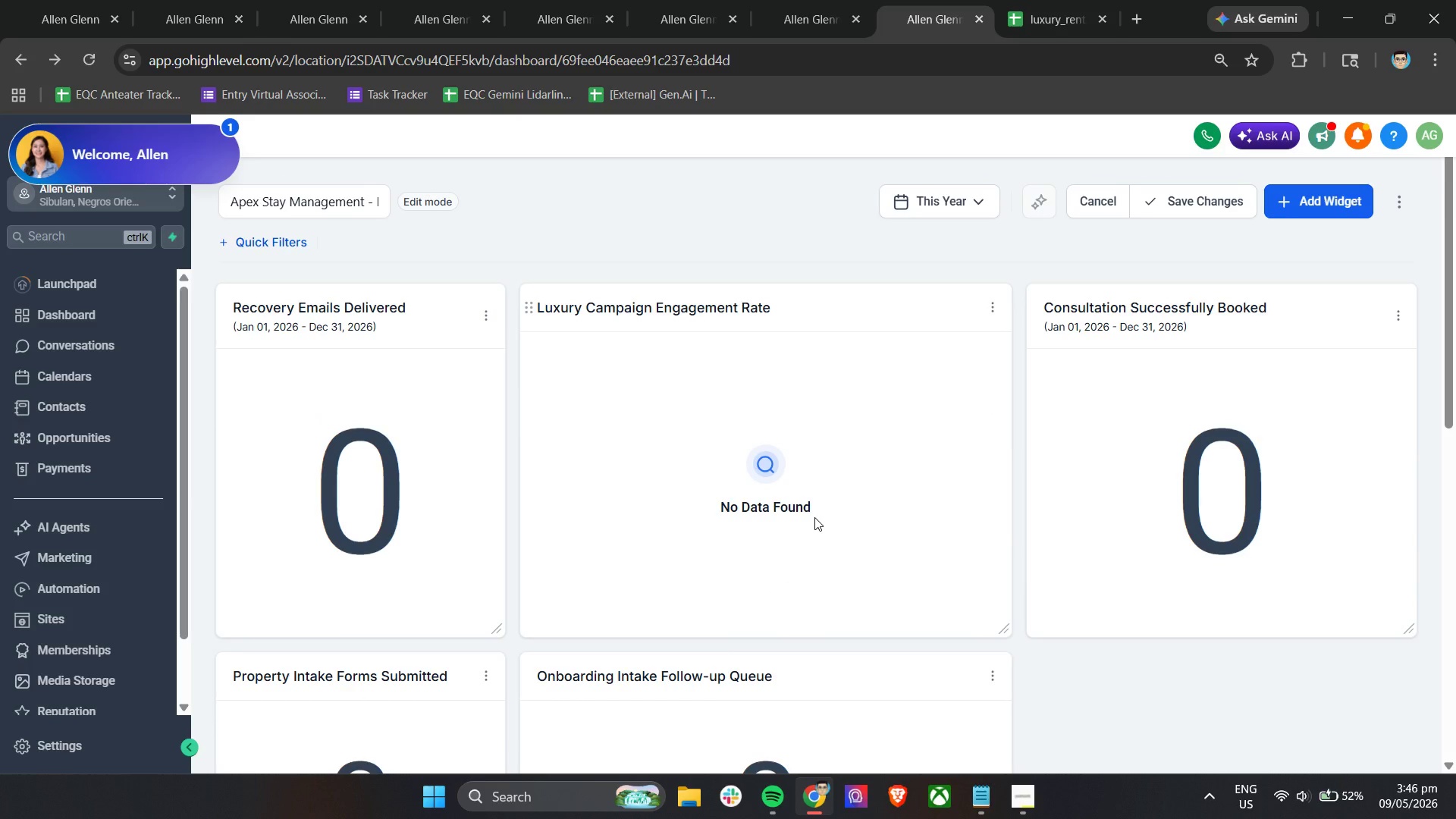 
scroll: coordinate [972, 350], scroll_direction: up, amount: 11.0
 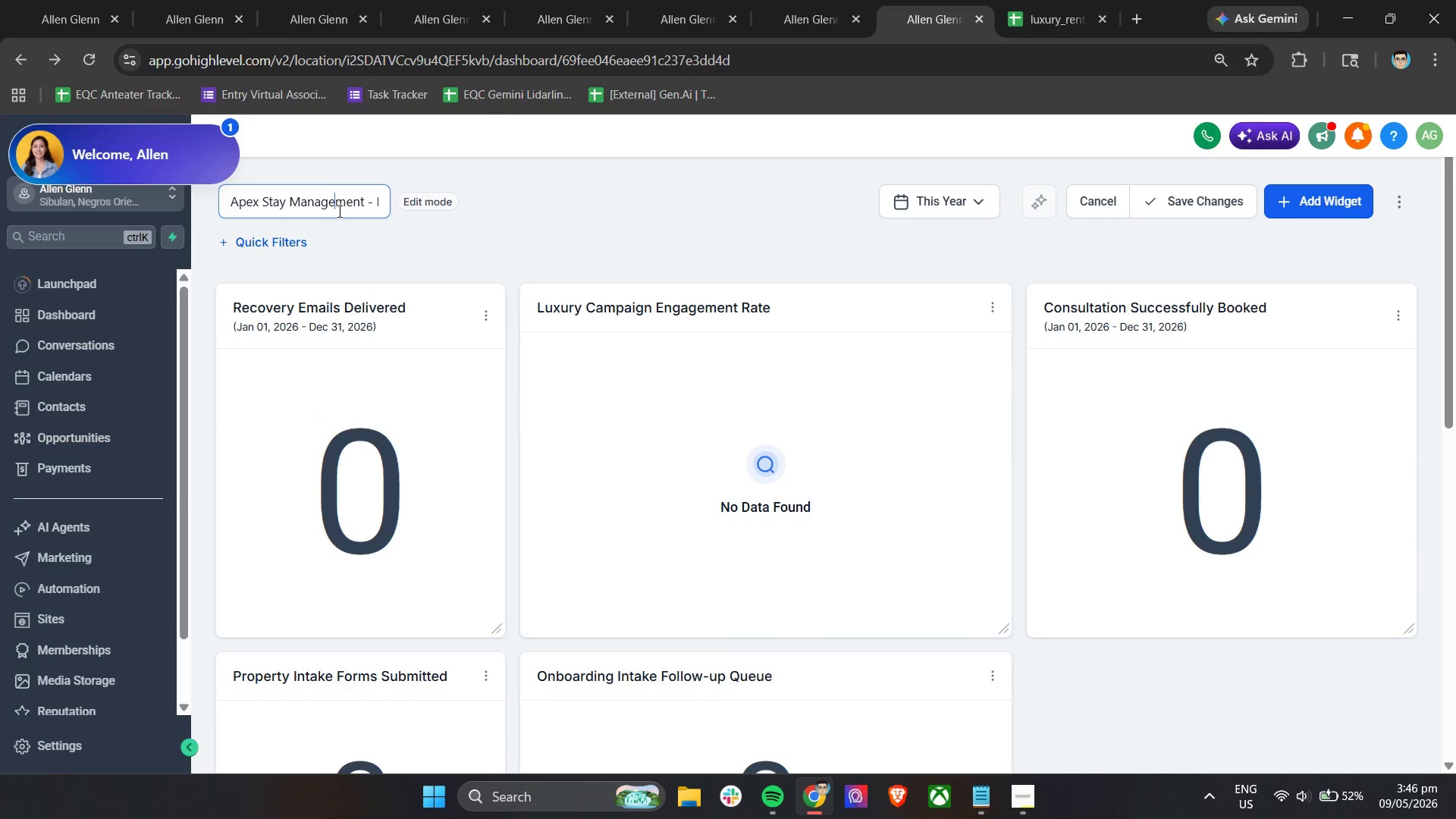 
double_click([350, 205])
 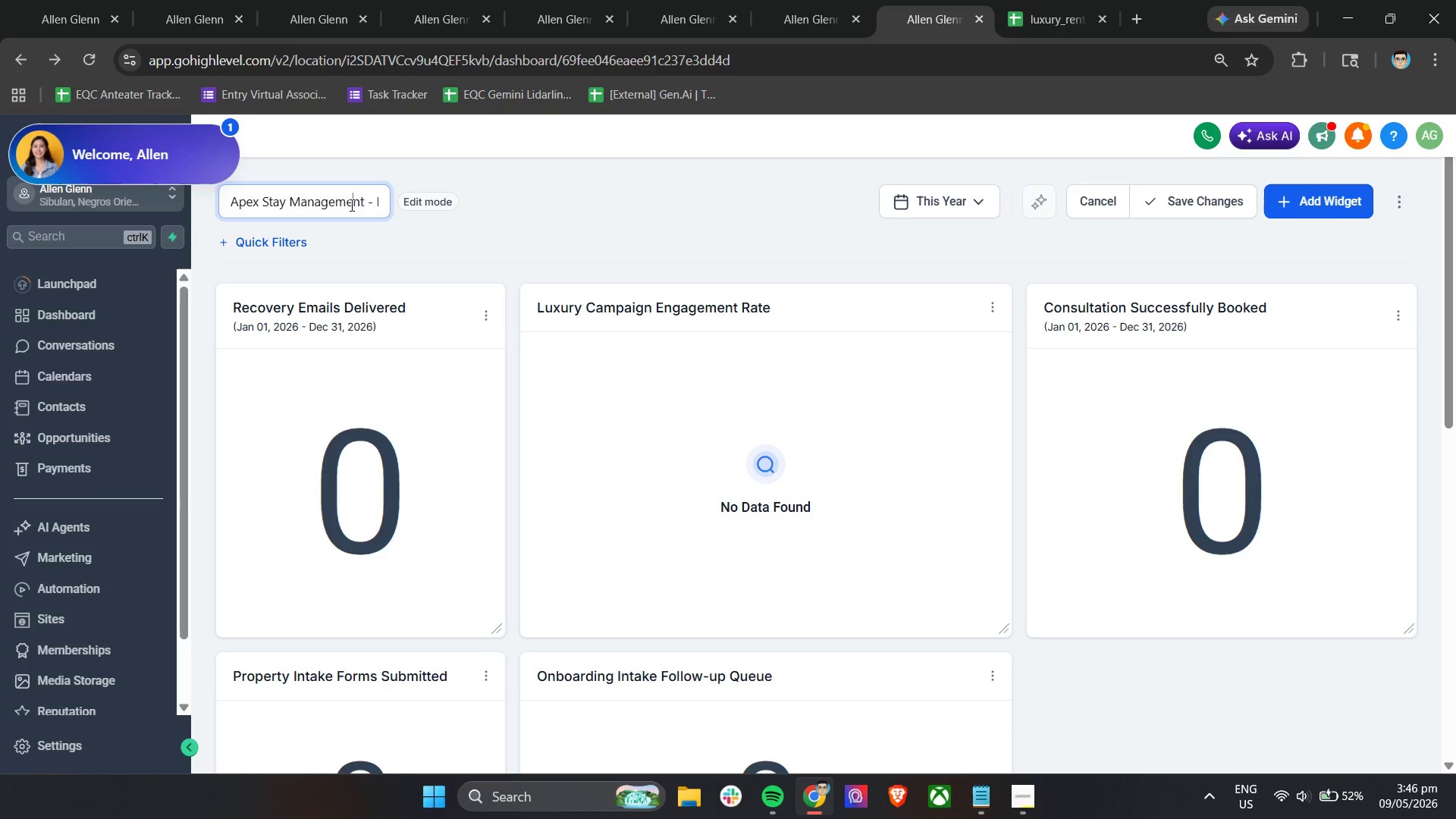 
triple_click([350, 205])
 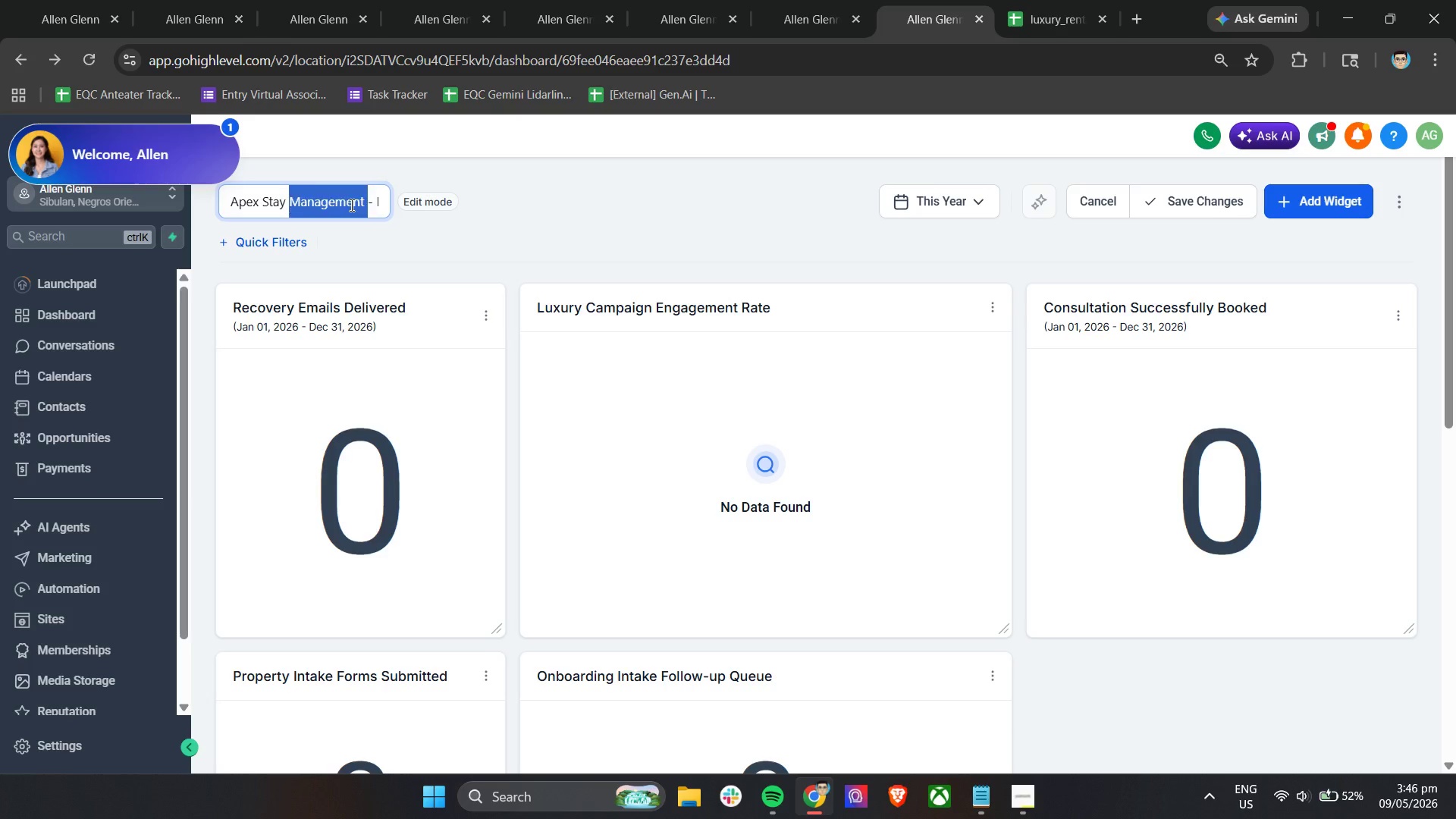 
triple_click([350, 205])
 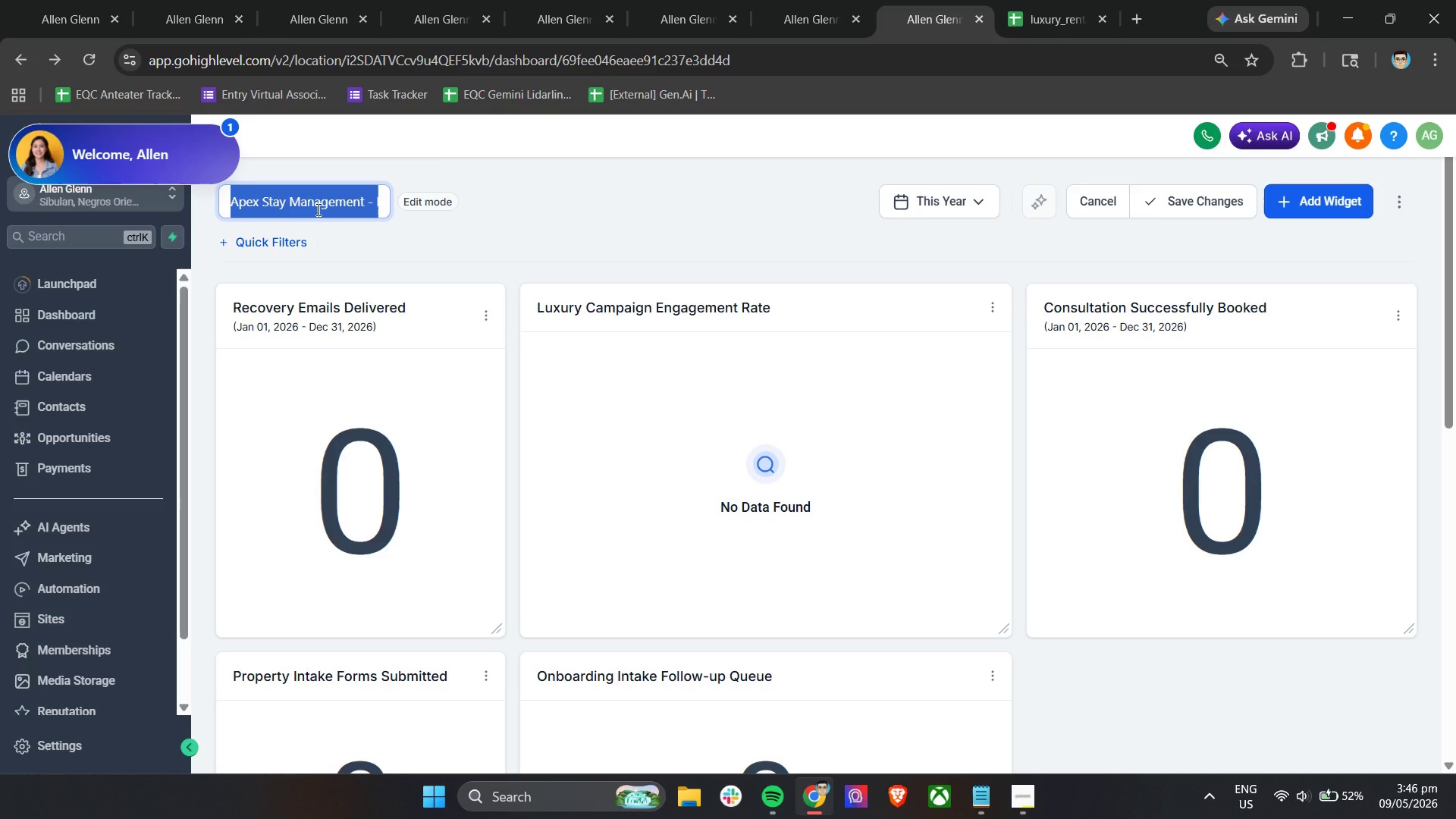 
left_click([317, 209])
 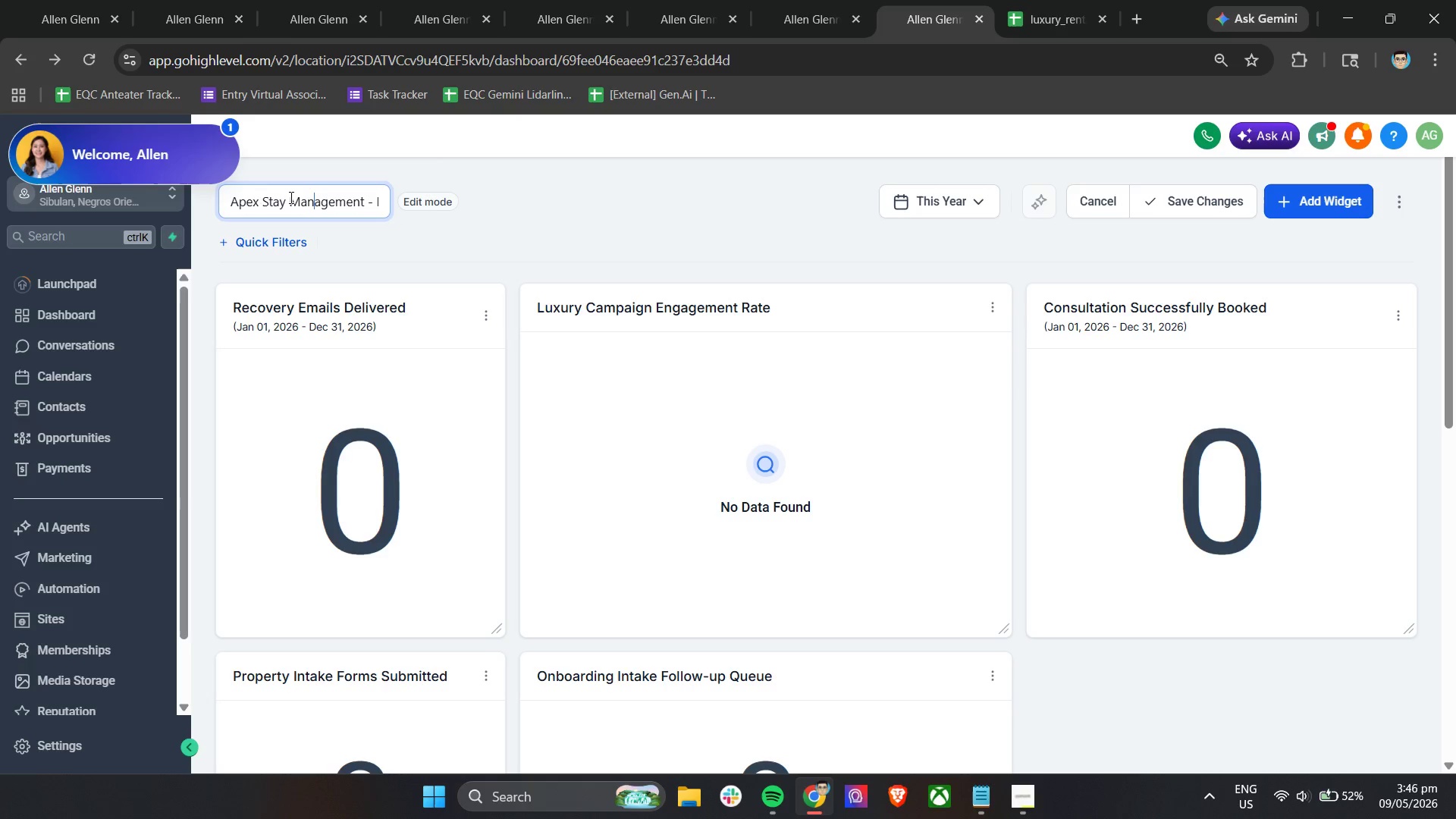 
left_click_drag(start_coordinate=[292, 197], to_coordinate=[360, 205])
 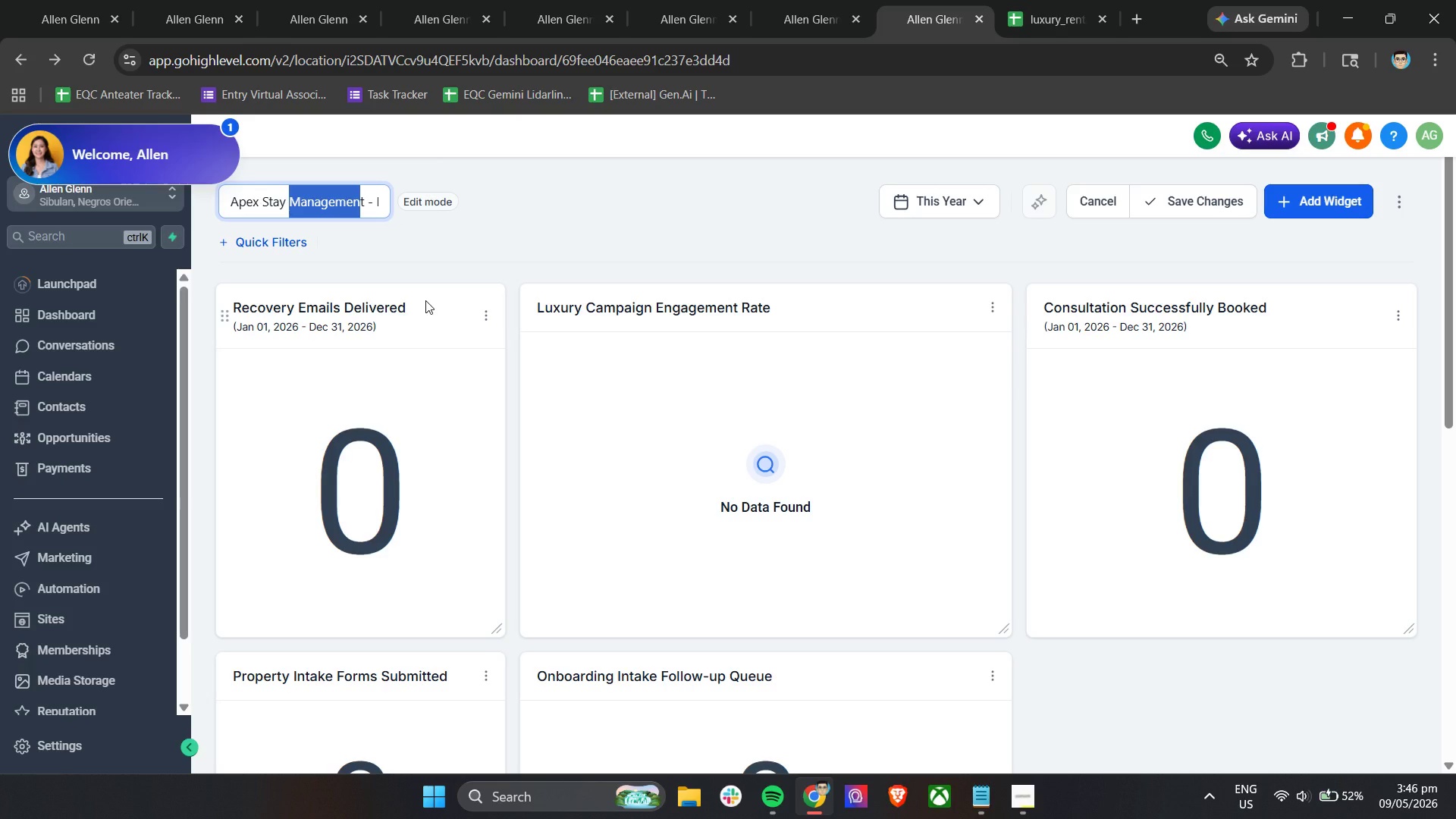 
key(Backspace)
 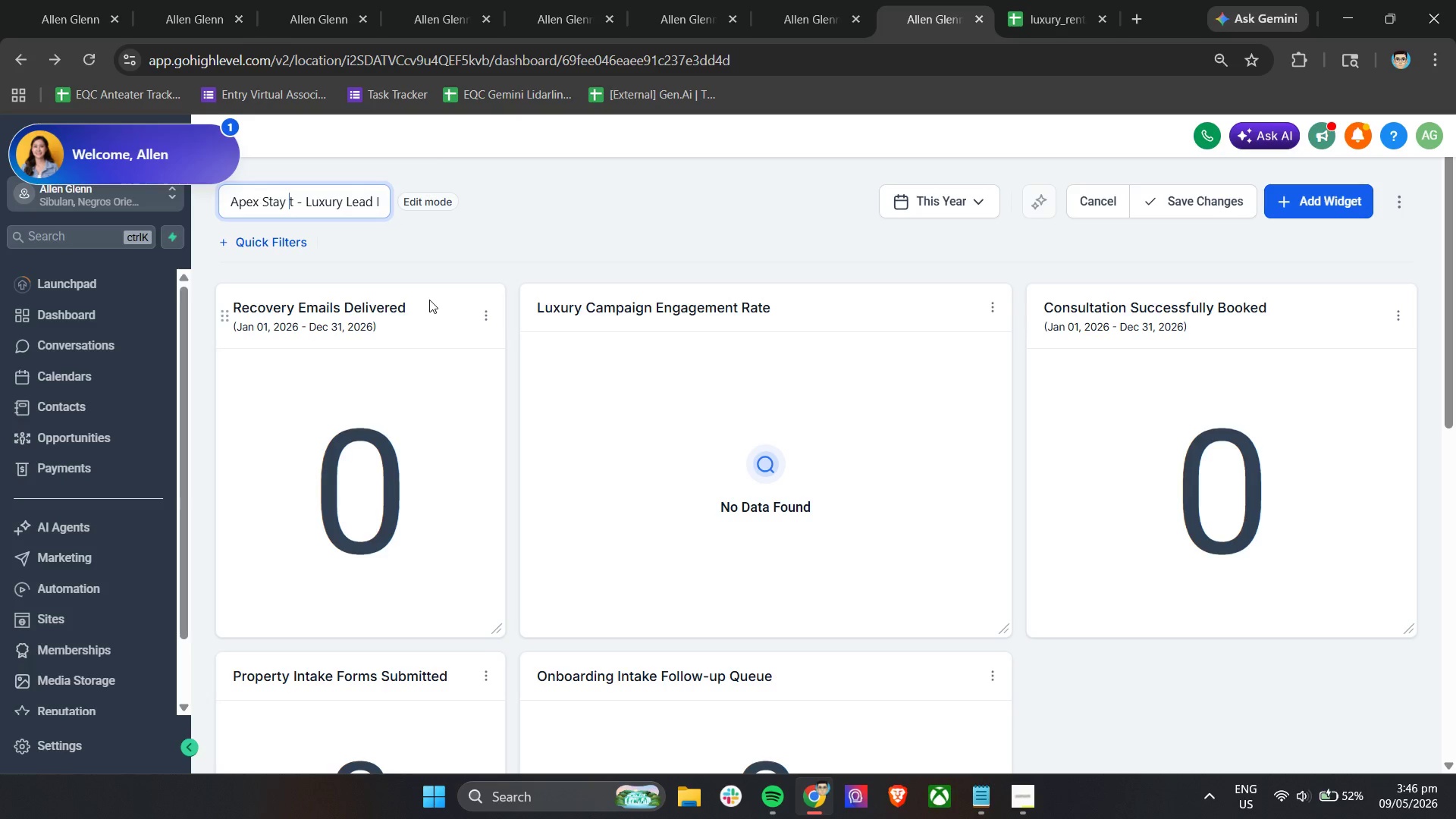 
key(ArrowRight)
 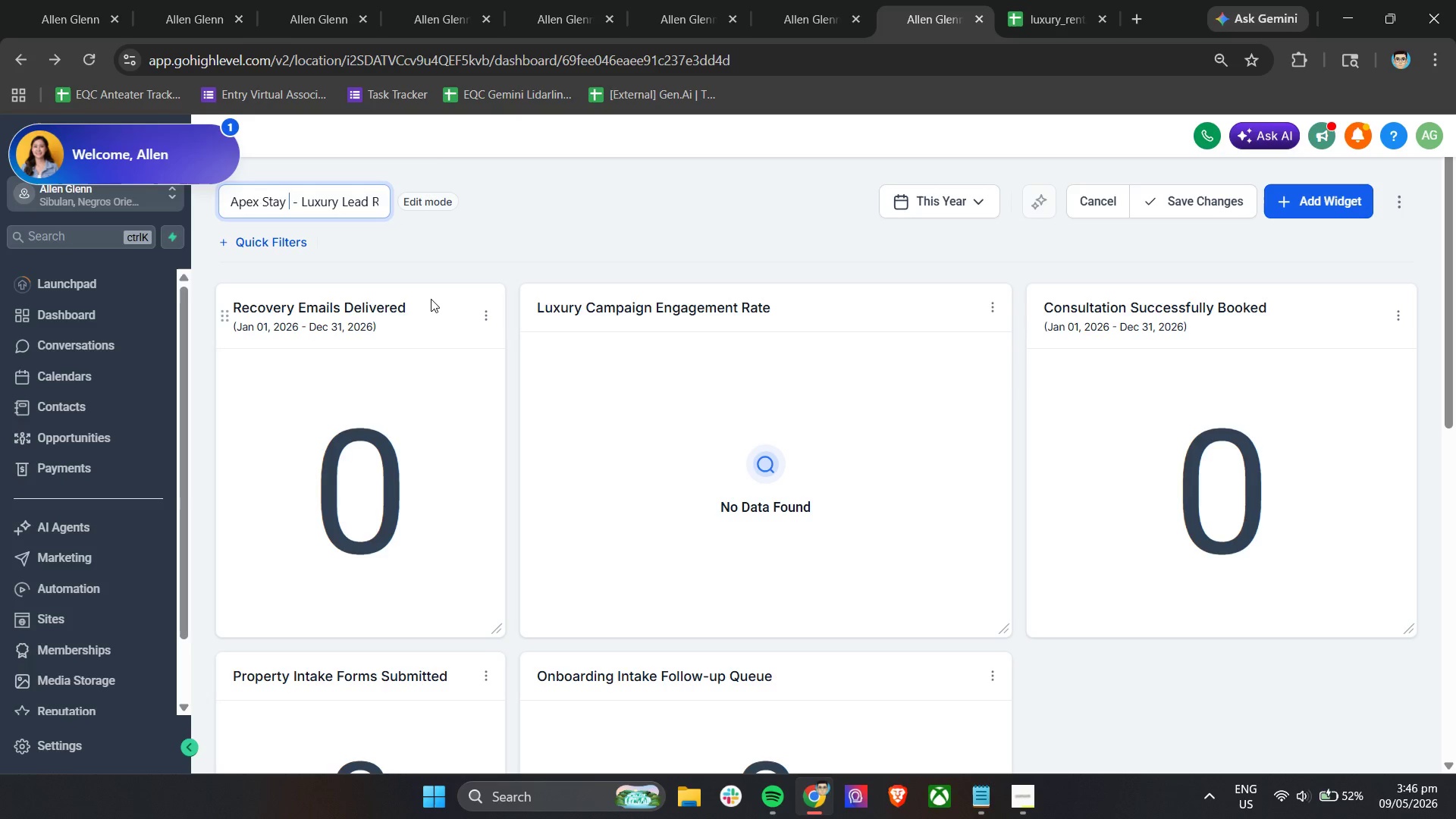 
key(Backspace)
 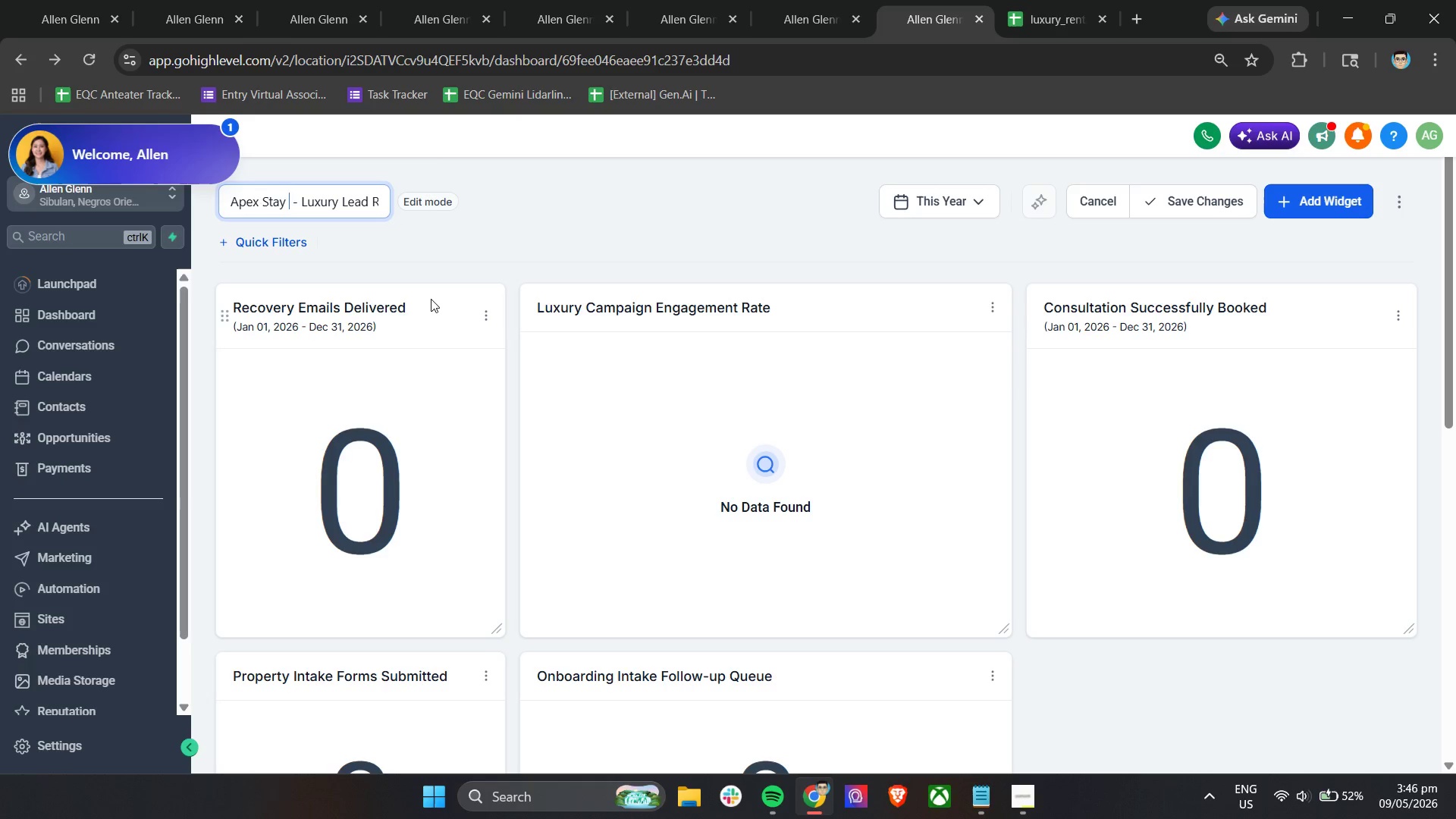 
key(ArrowRight)
 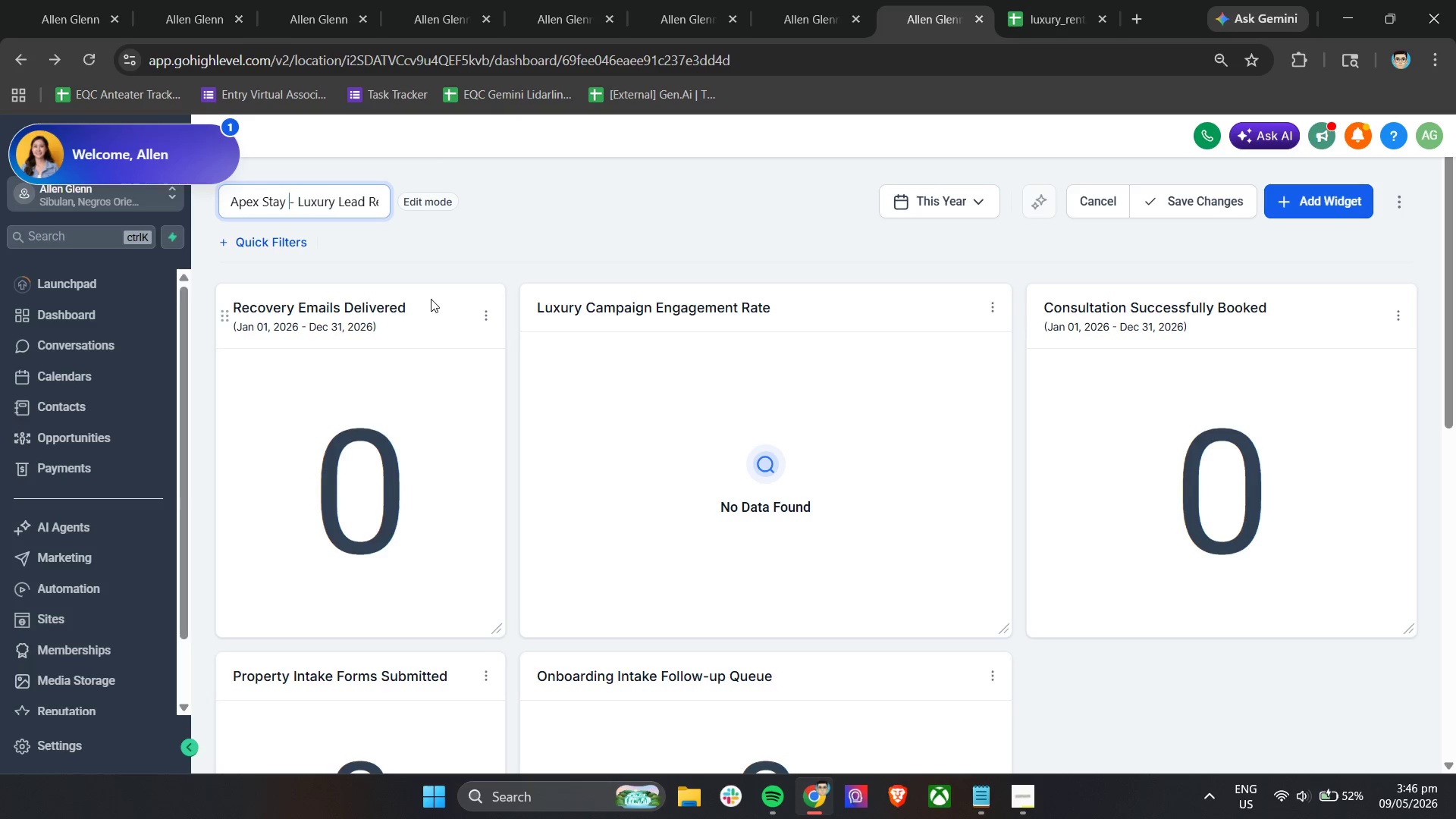 
key(Backspace)
 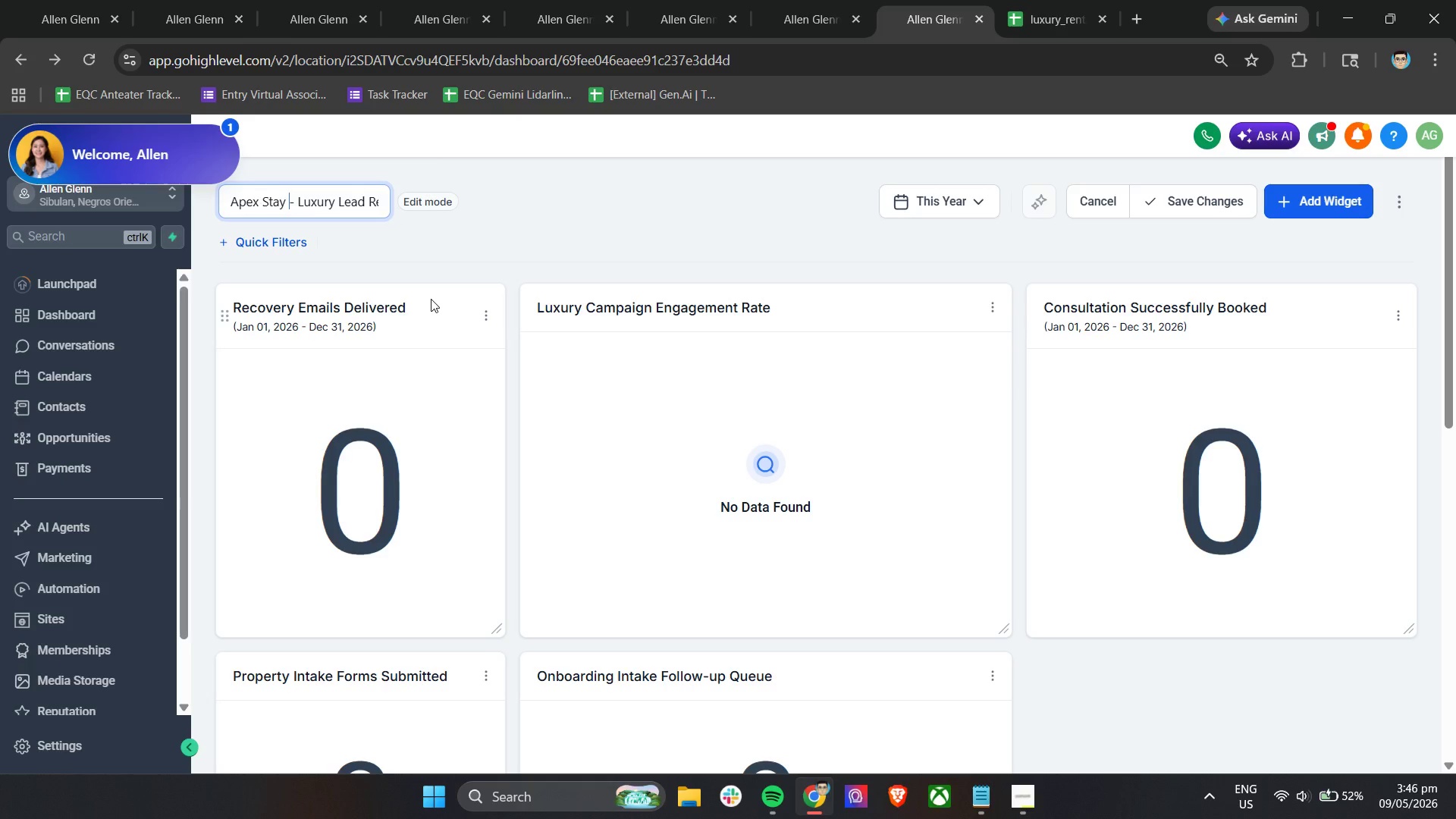 
key(Backspace)
 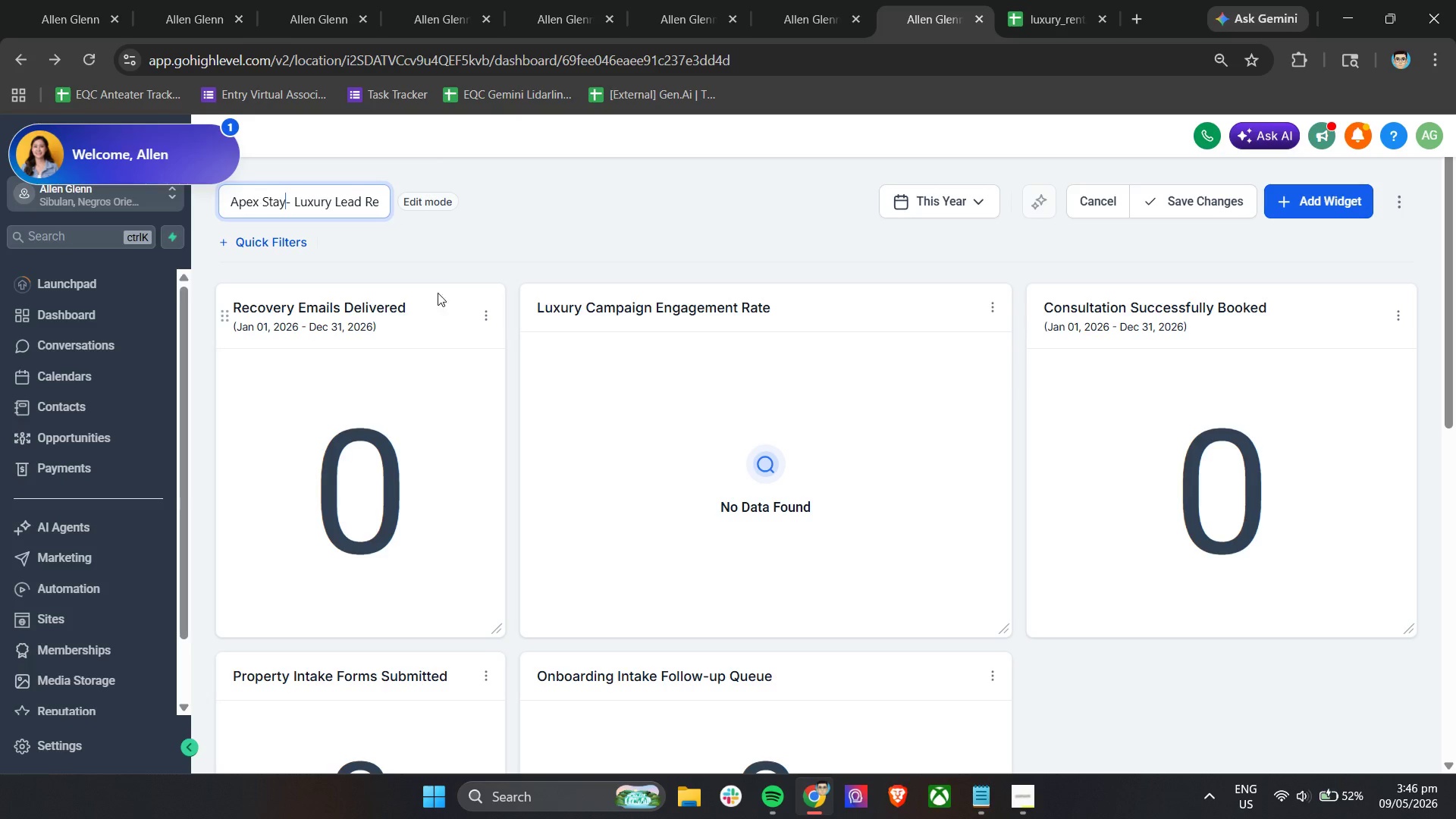 
key(Space)
 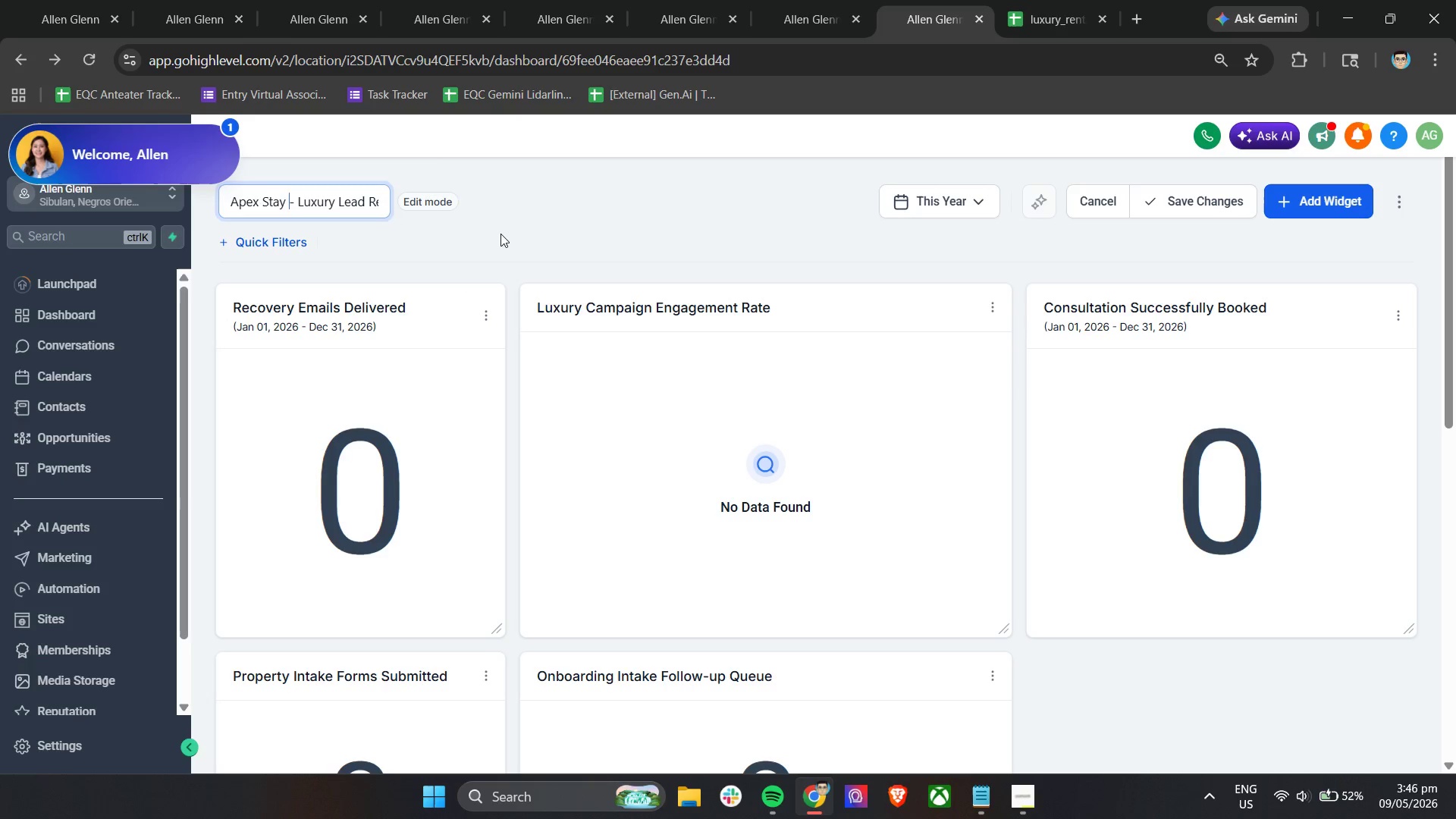 
left_click([500, 234])
 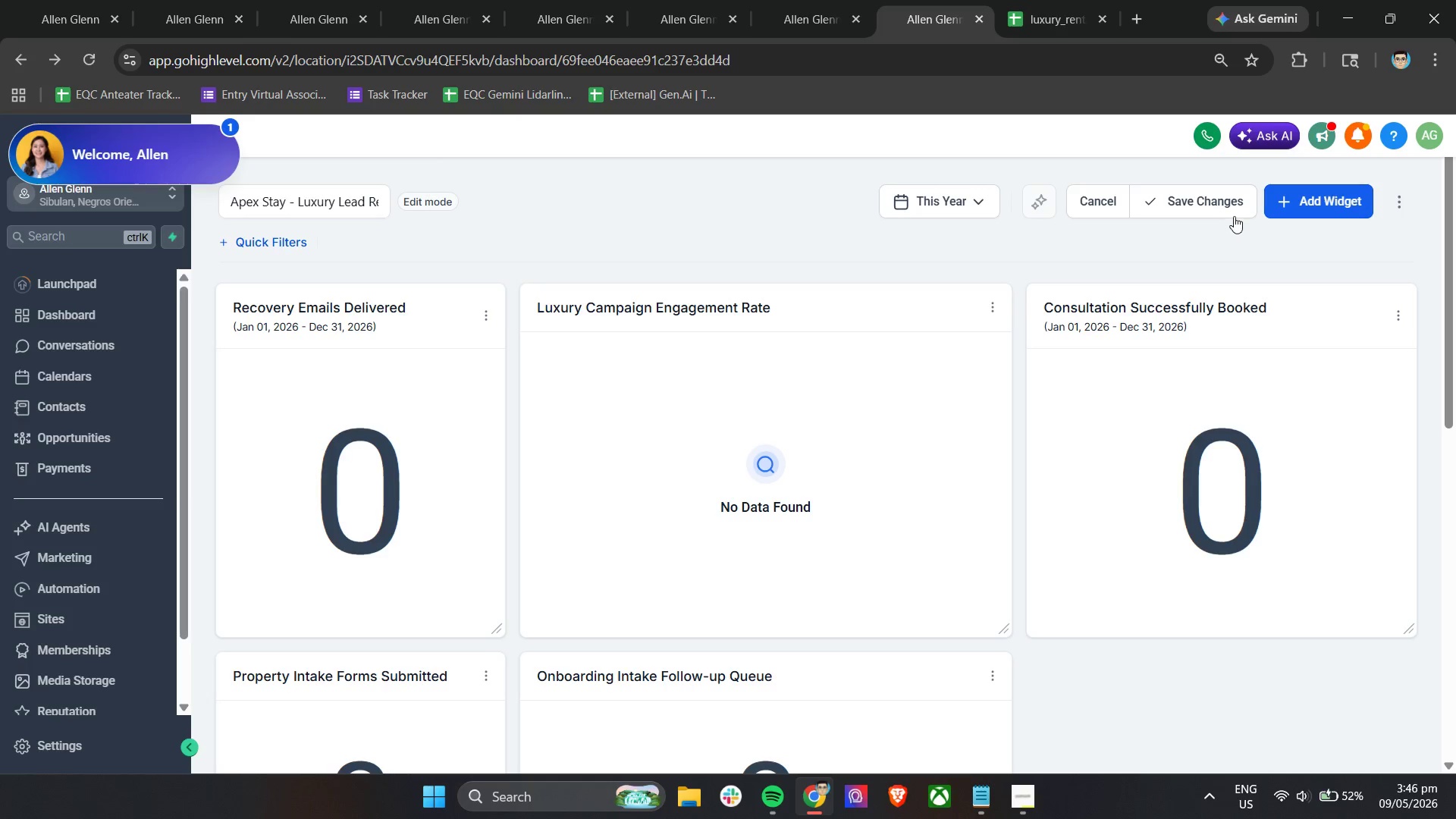 
left_click([1214, 208])
 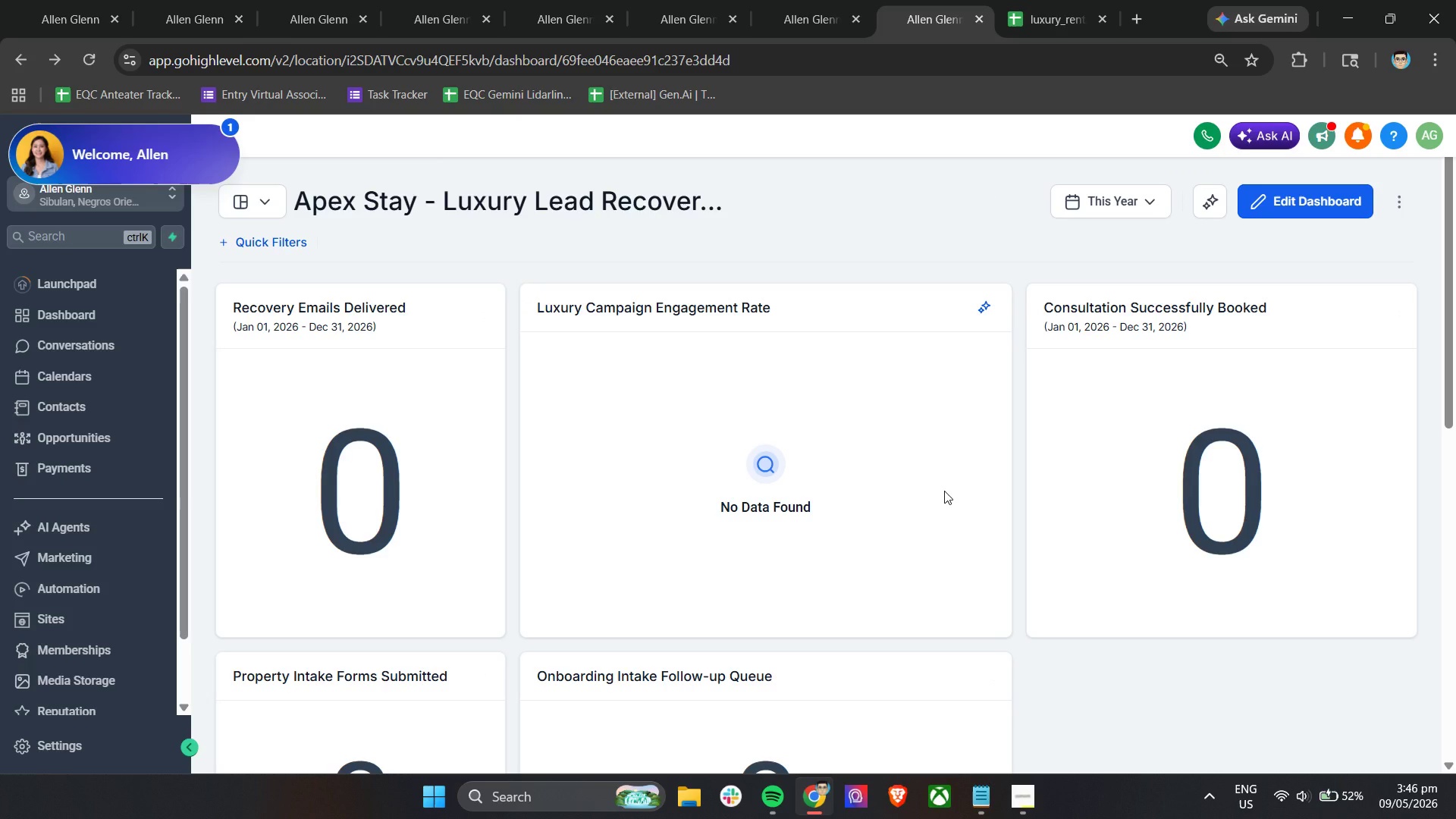 
scroll: coordinate [944, 491], scroll_direction: down, amount: 16.0
 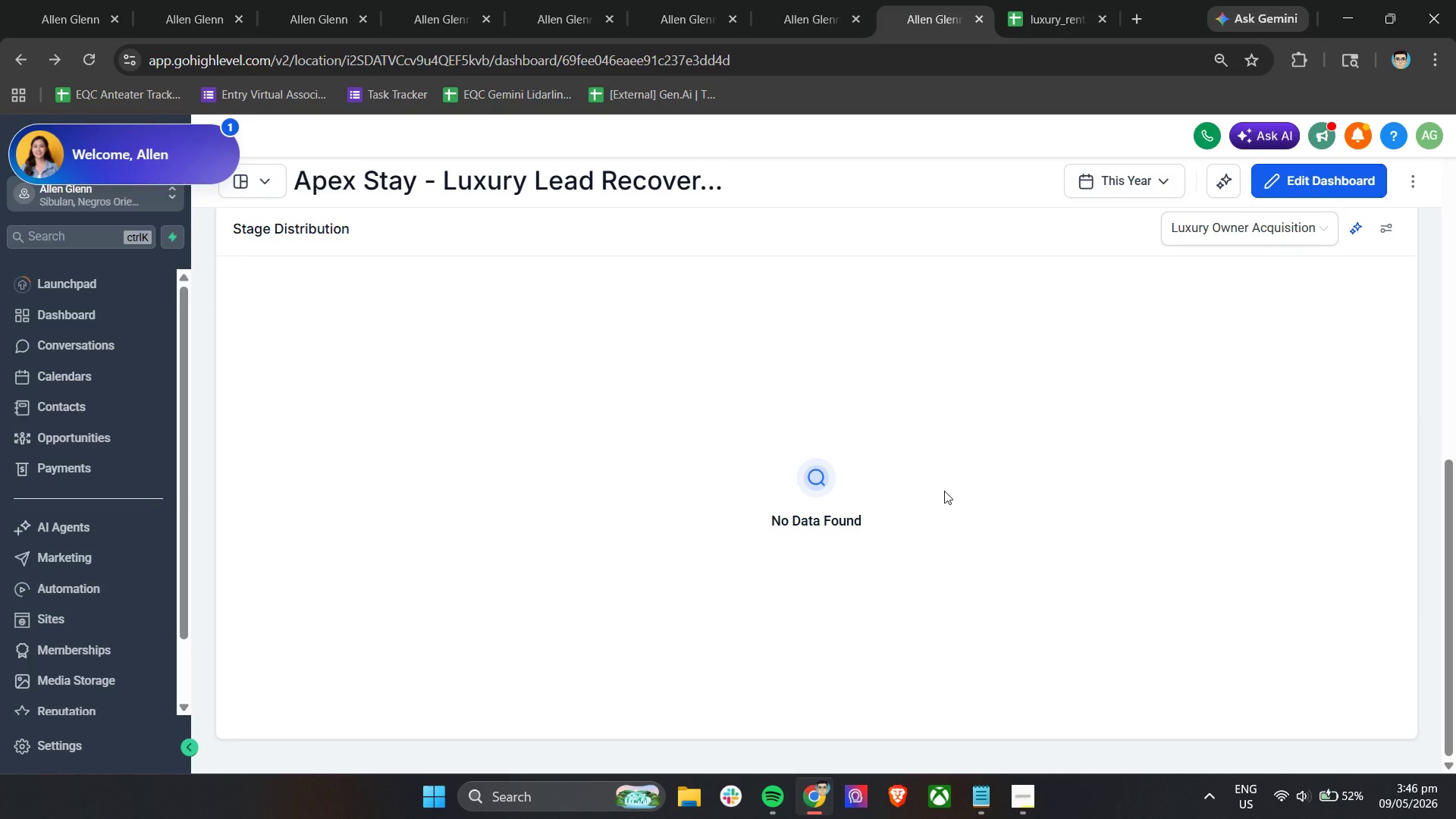 
scroll: coordinate [944, 491], scroll_direction: up, amount: 11.0
 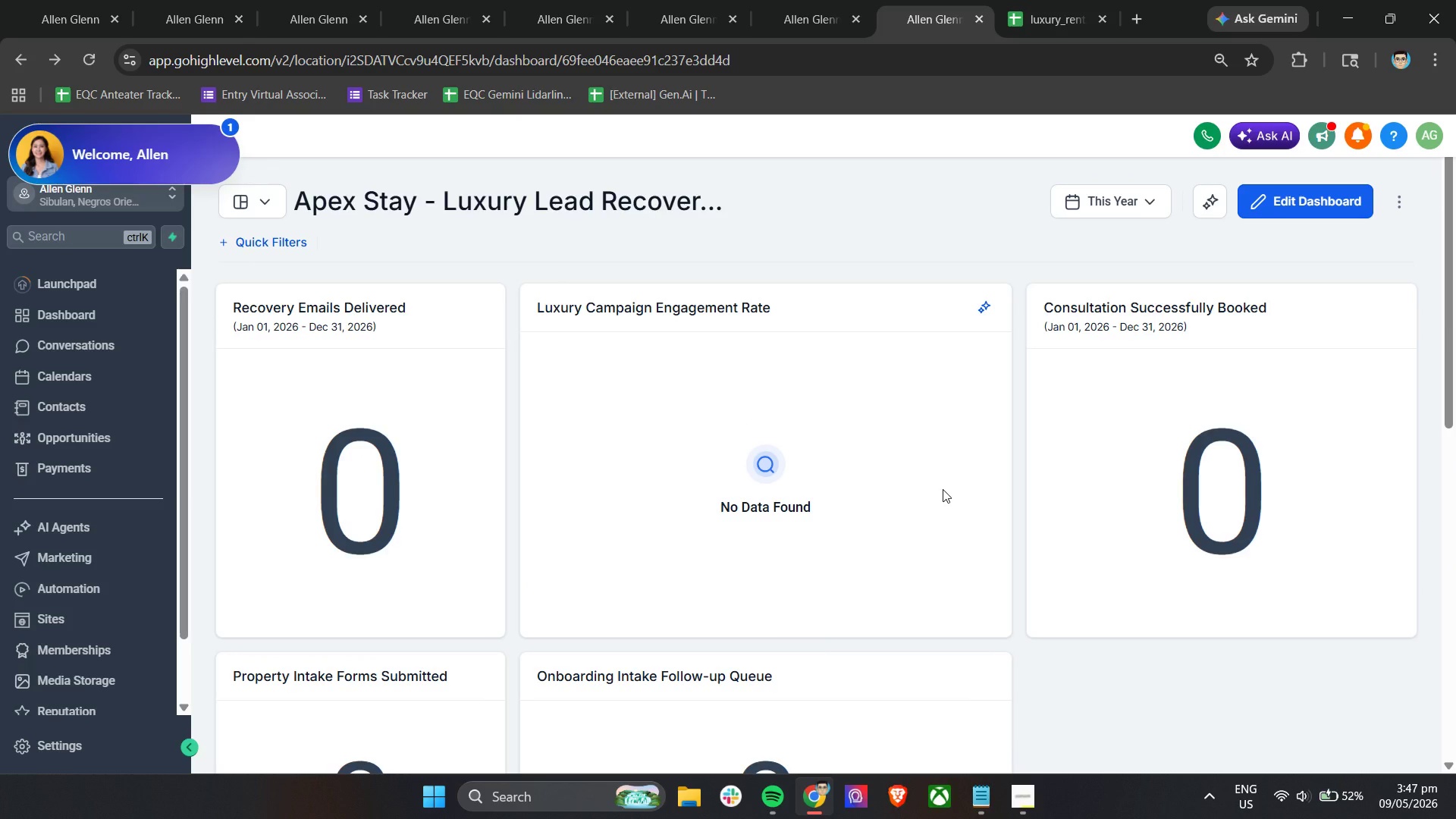 
wait(11.75)
 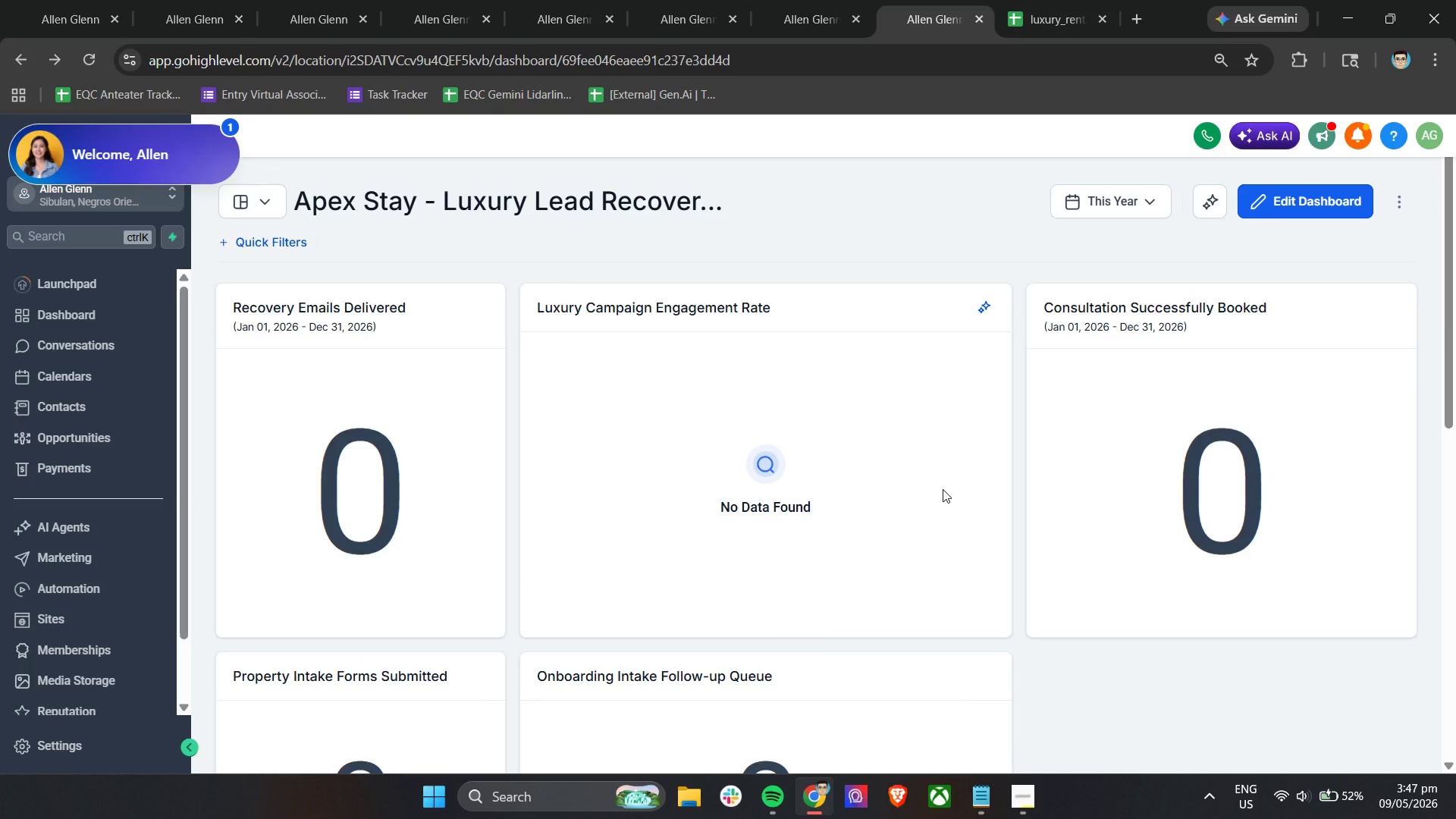 
scroll: coordinate [743, 399], scroll_direction: up, amount: 7.0
 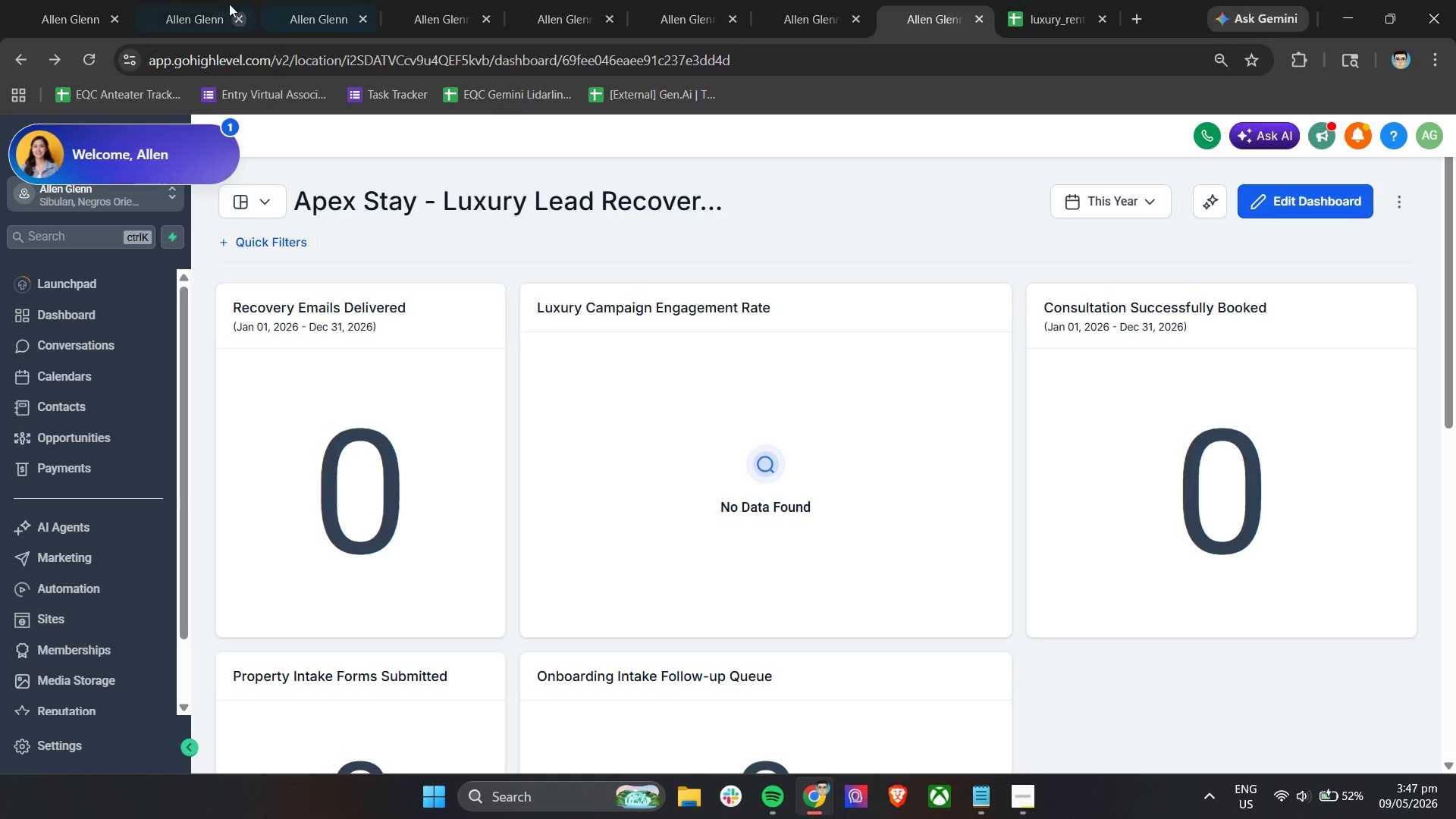 
left_click([158, 0])
 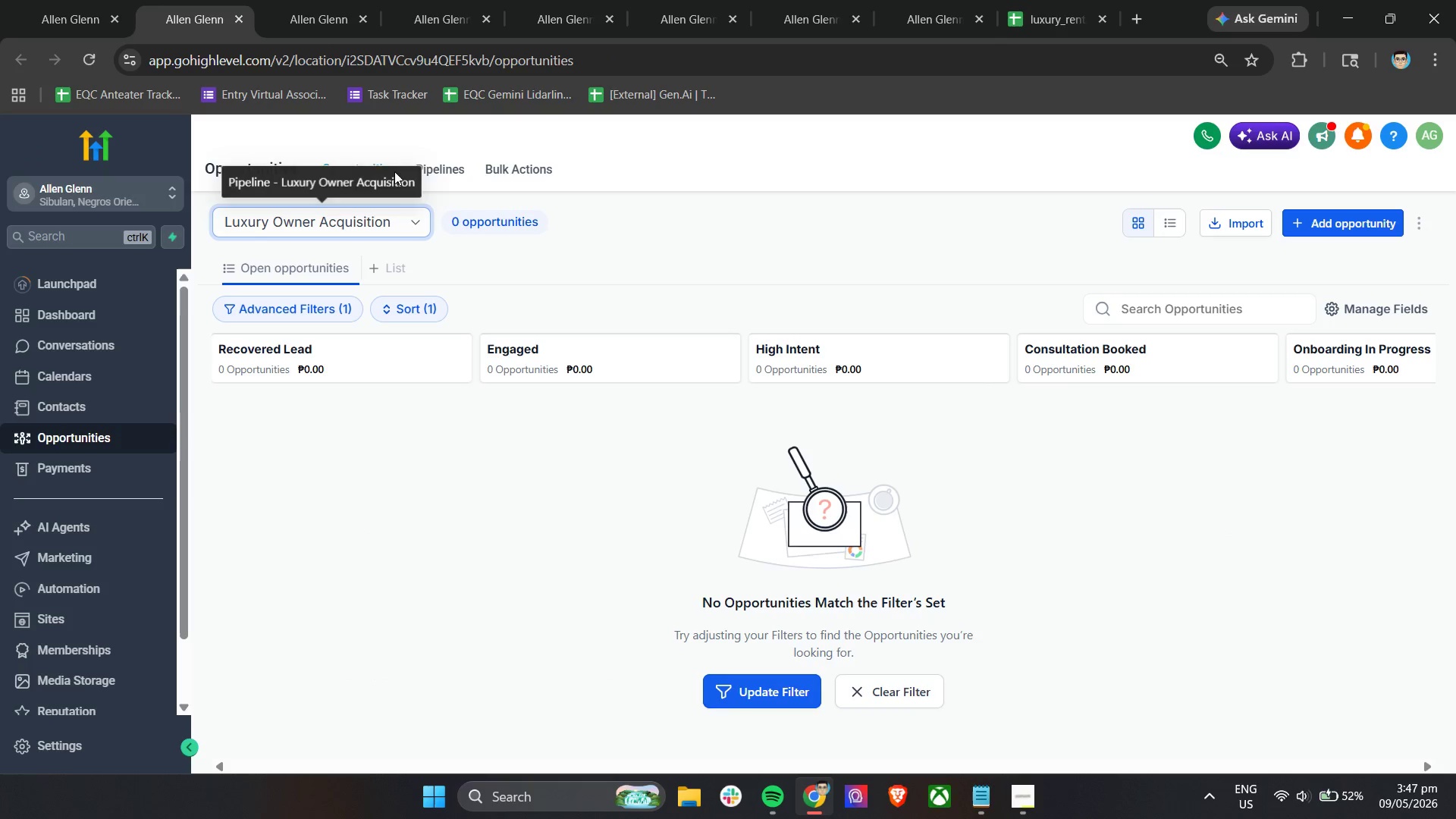 
left_click([444, 169])
 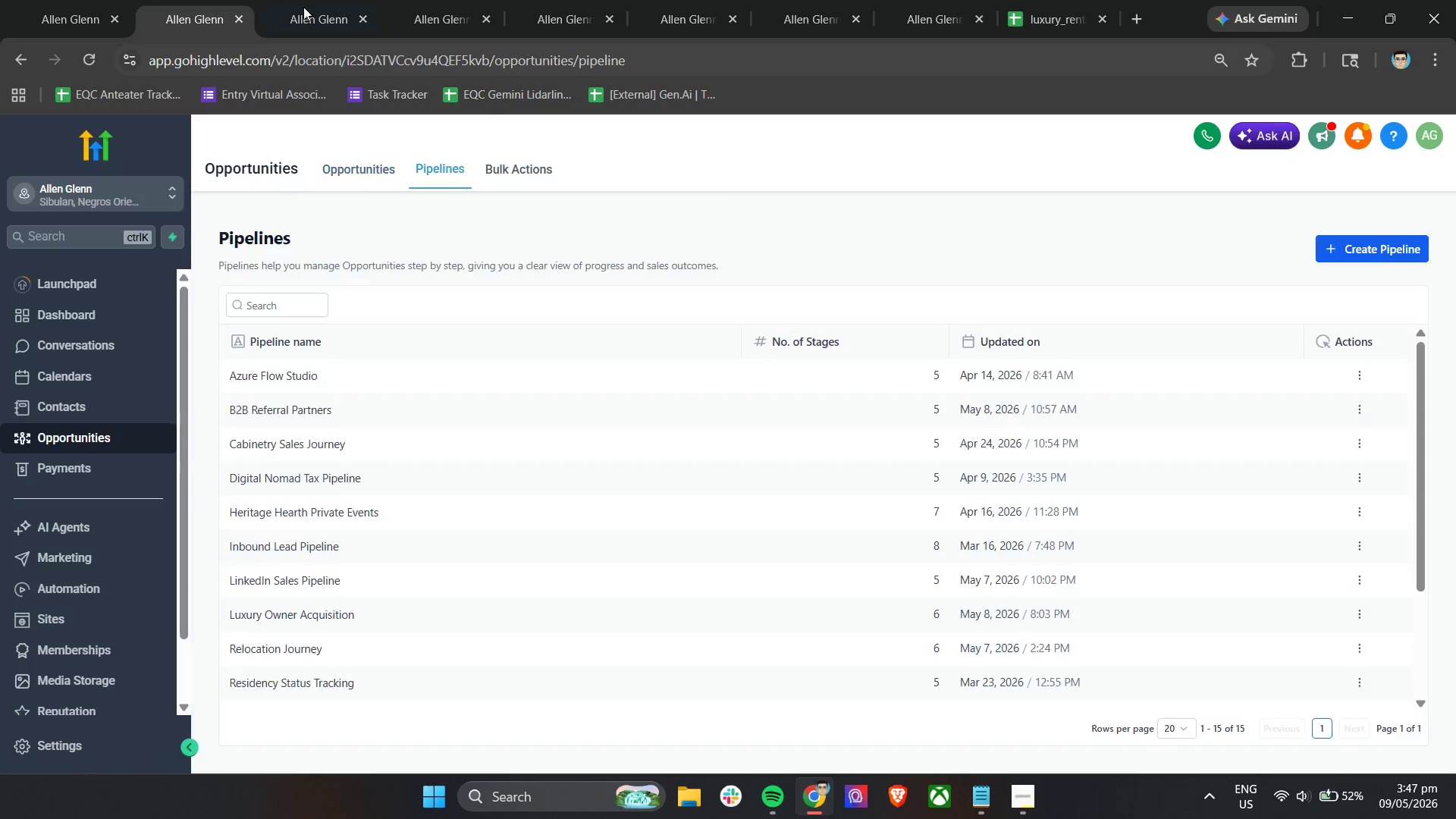 
left_click([297, 0])
 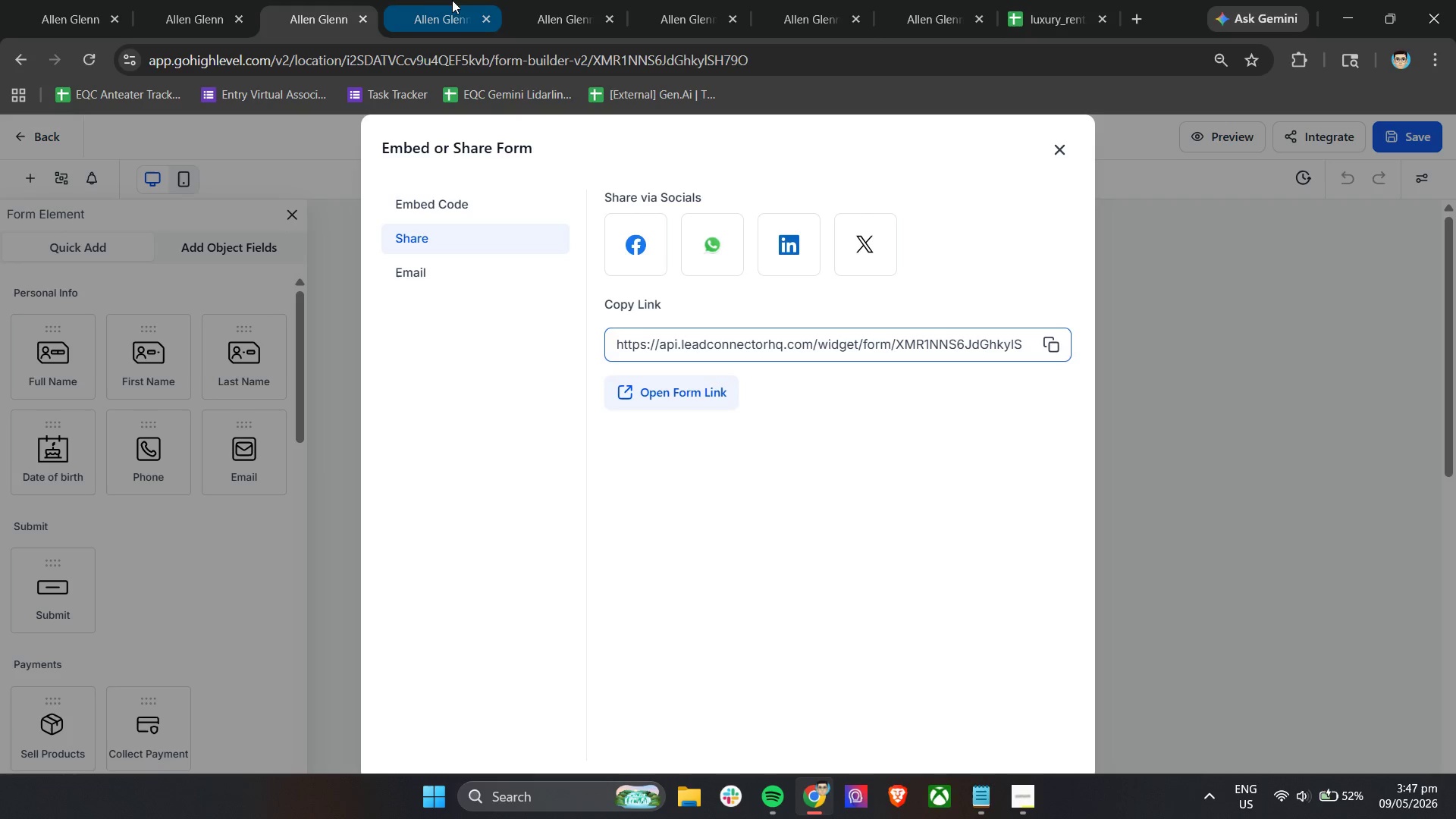 
left_click([87, 0])
 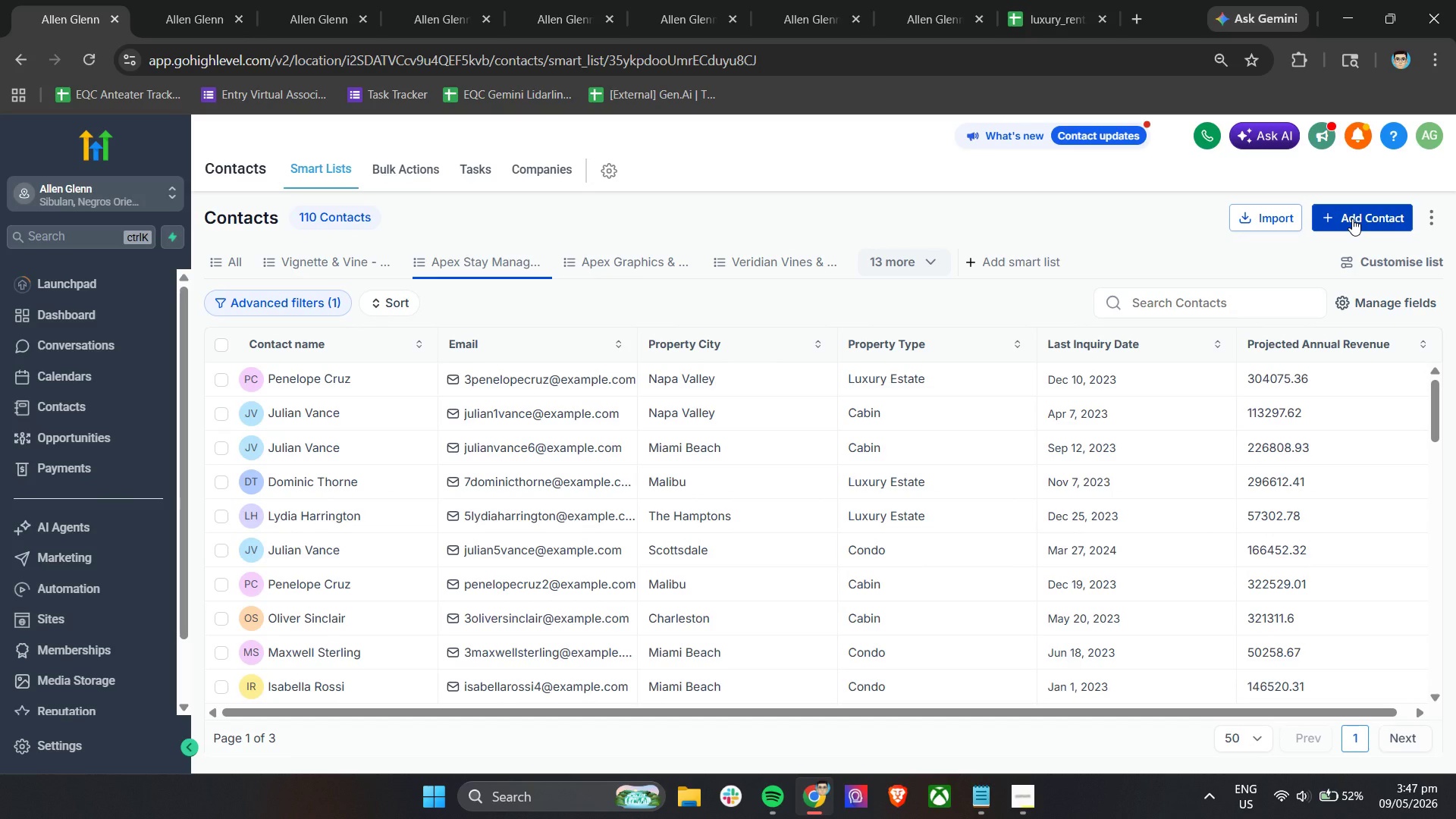 
wait(9.53)
 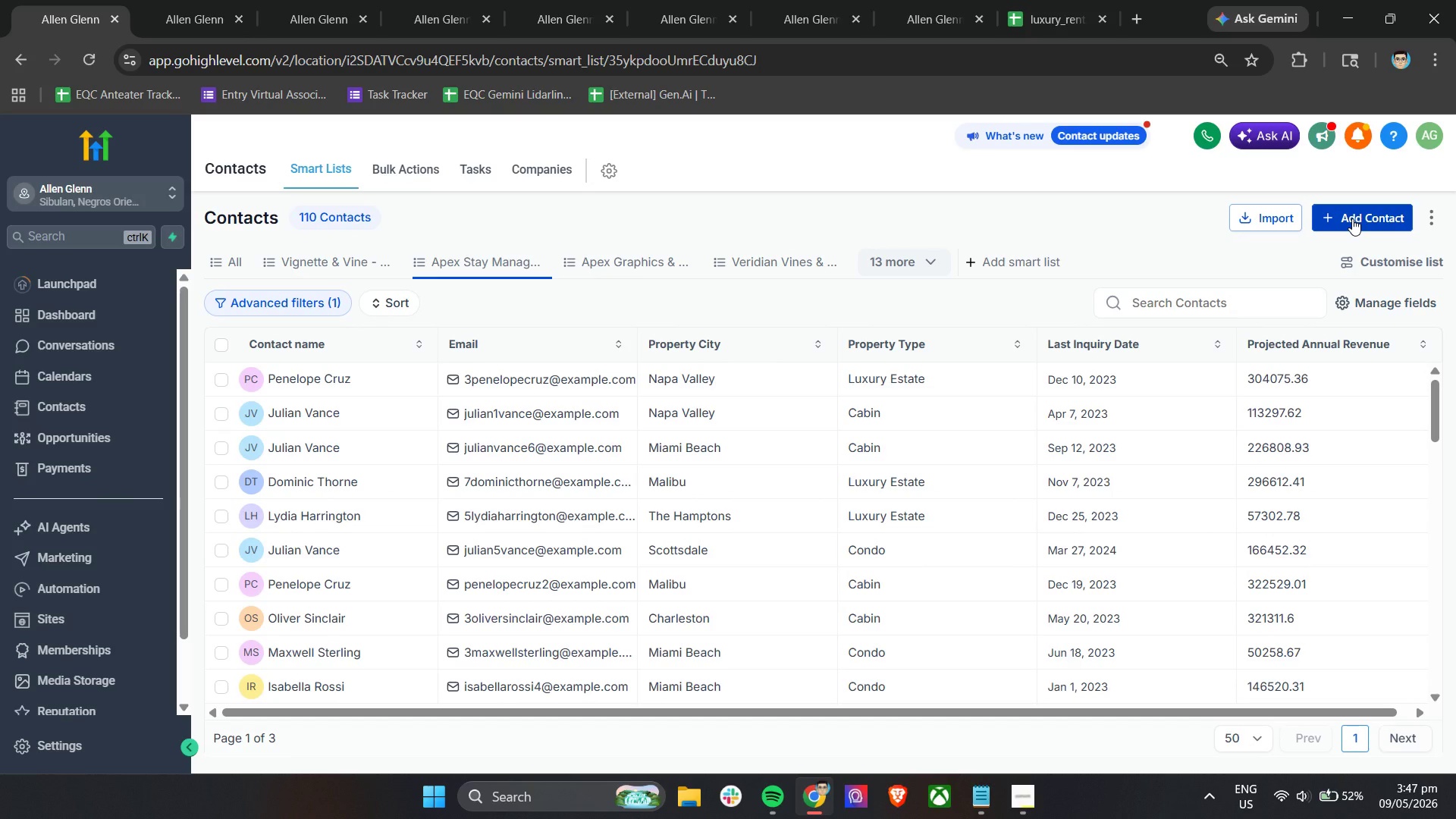 
left_click([1352, 218])
 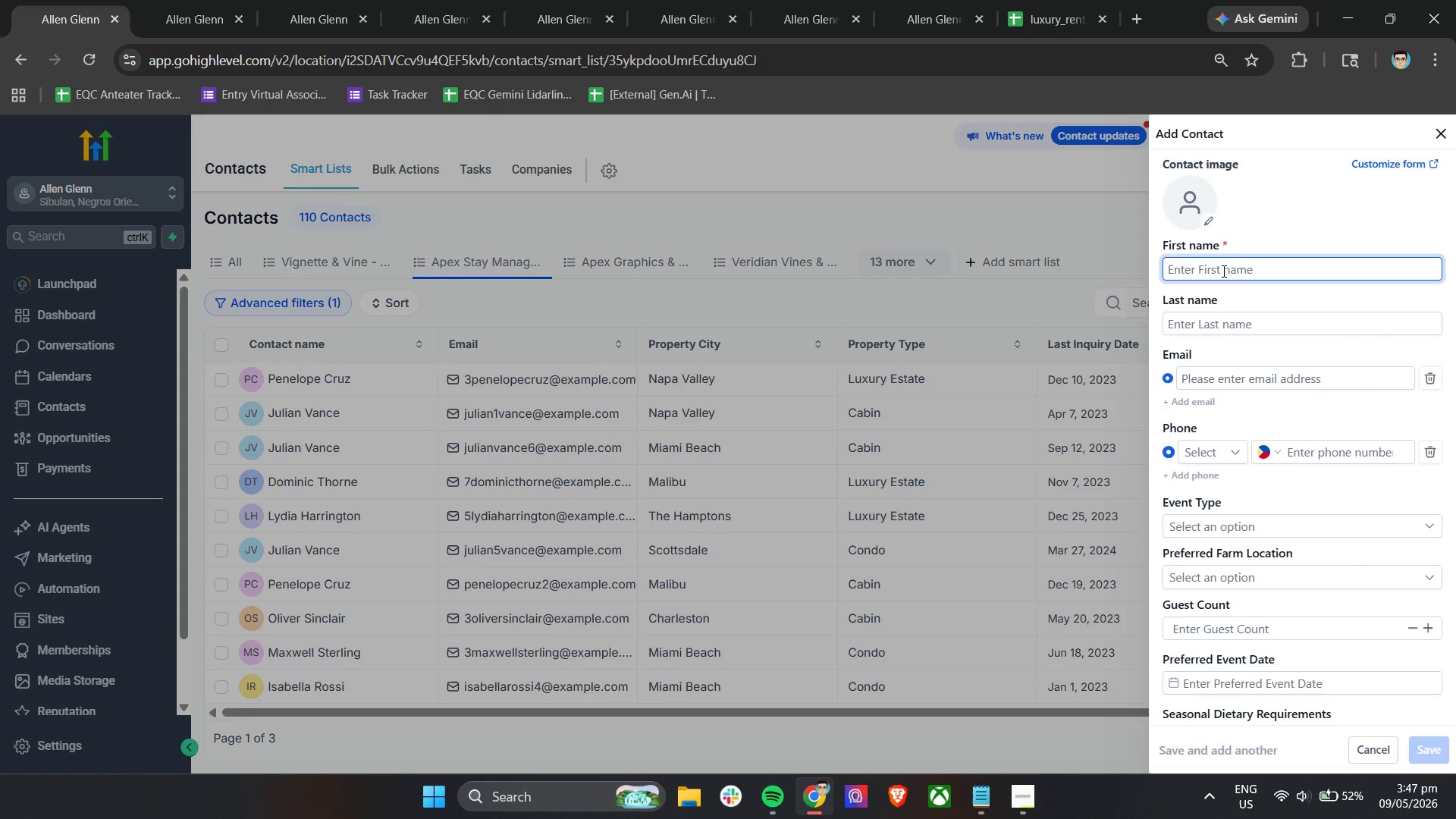 
left_click([1219, 271])
 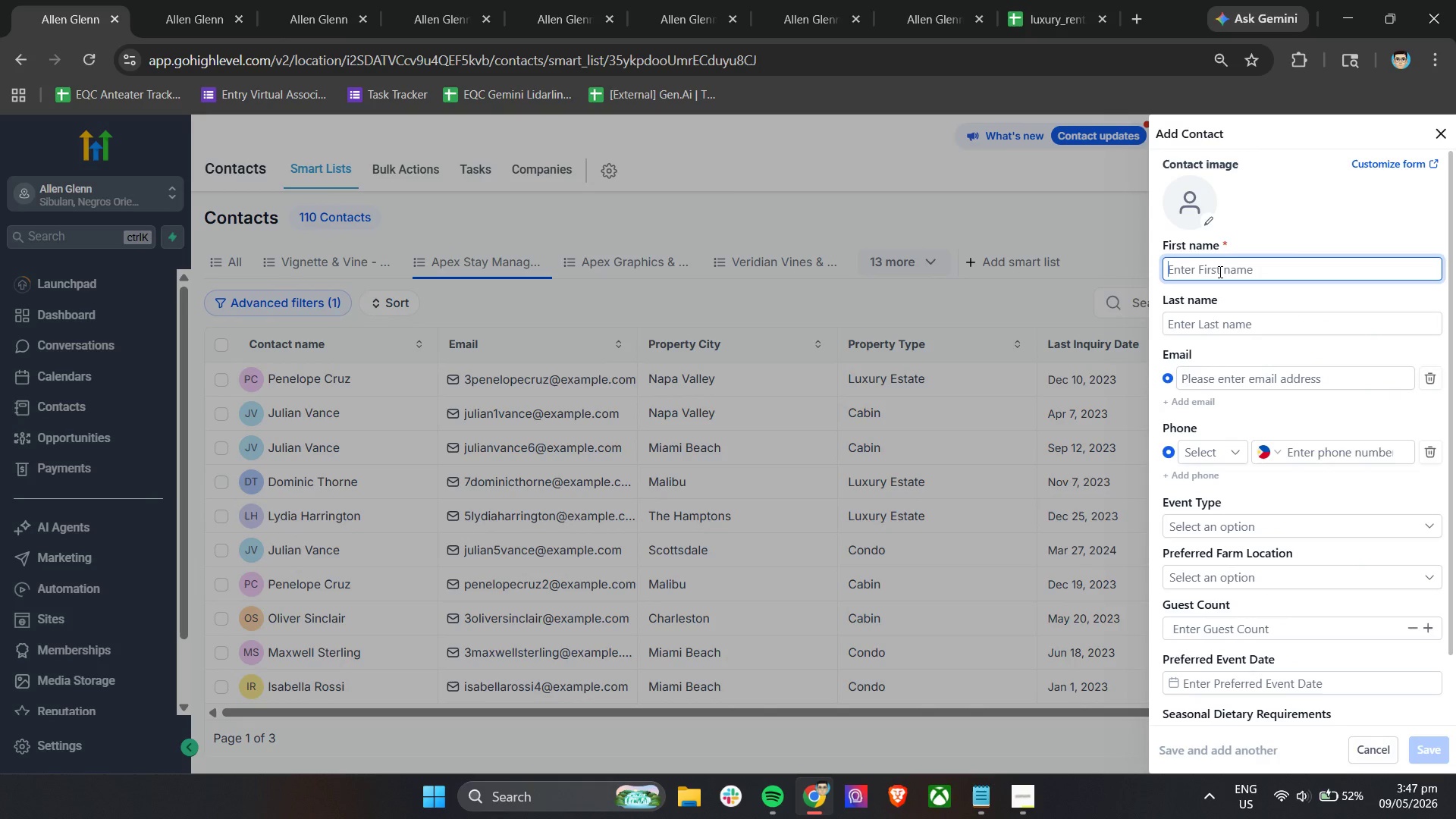 
type(Teas )
key(Backspace)
key(Backspace)
key(Backspace)
type(st Lead )
 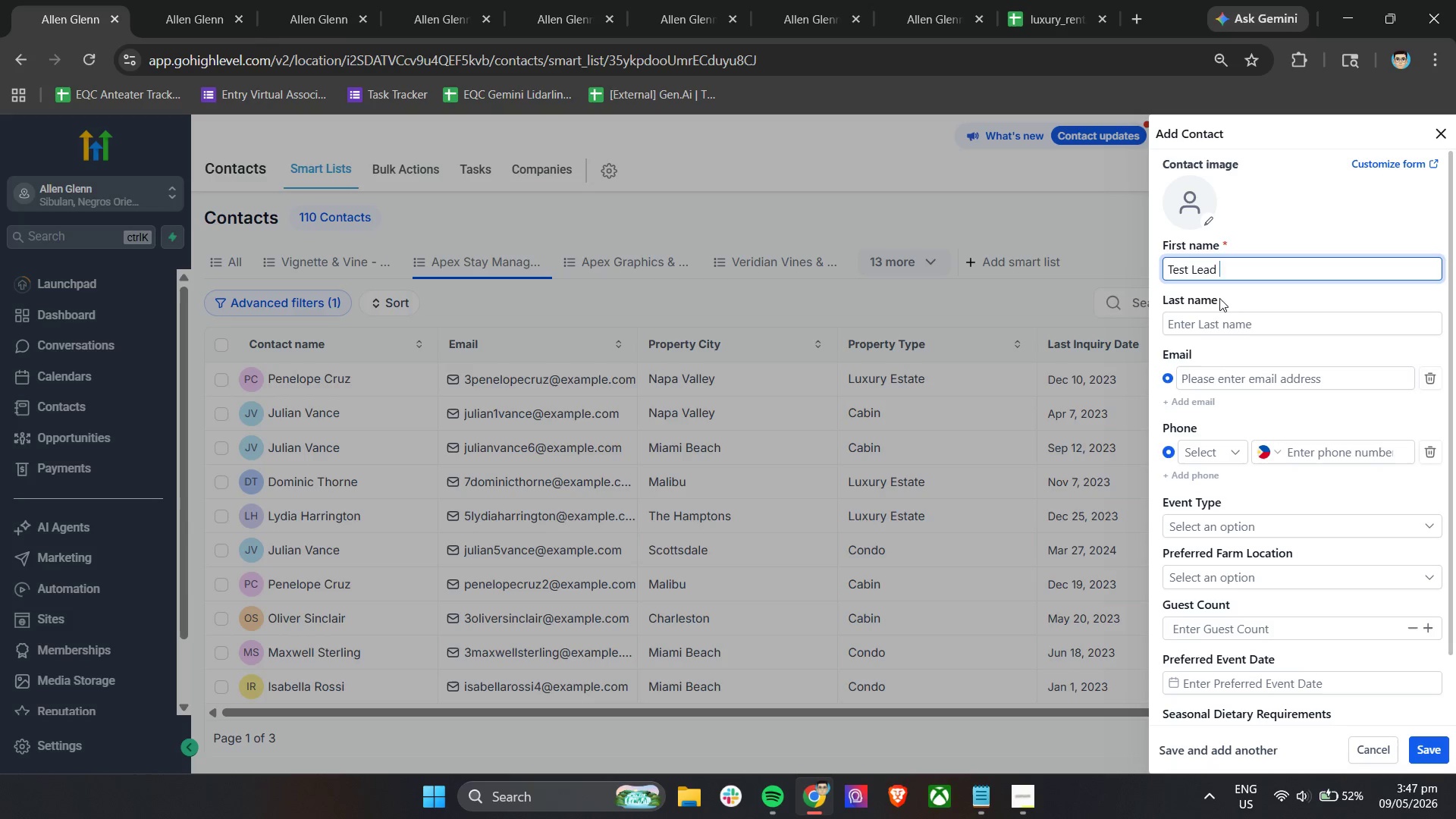 
left_click([1224, 323])
 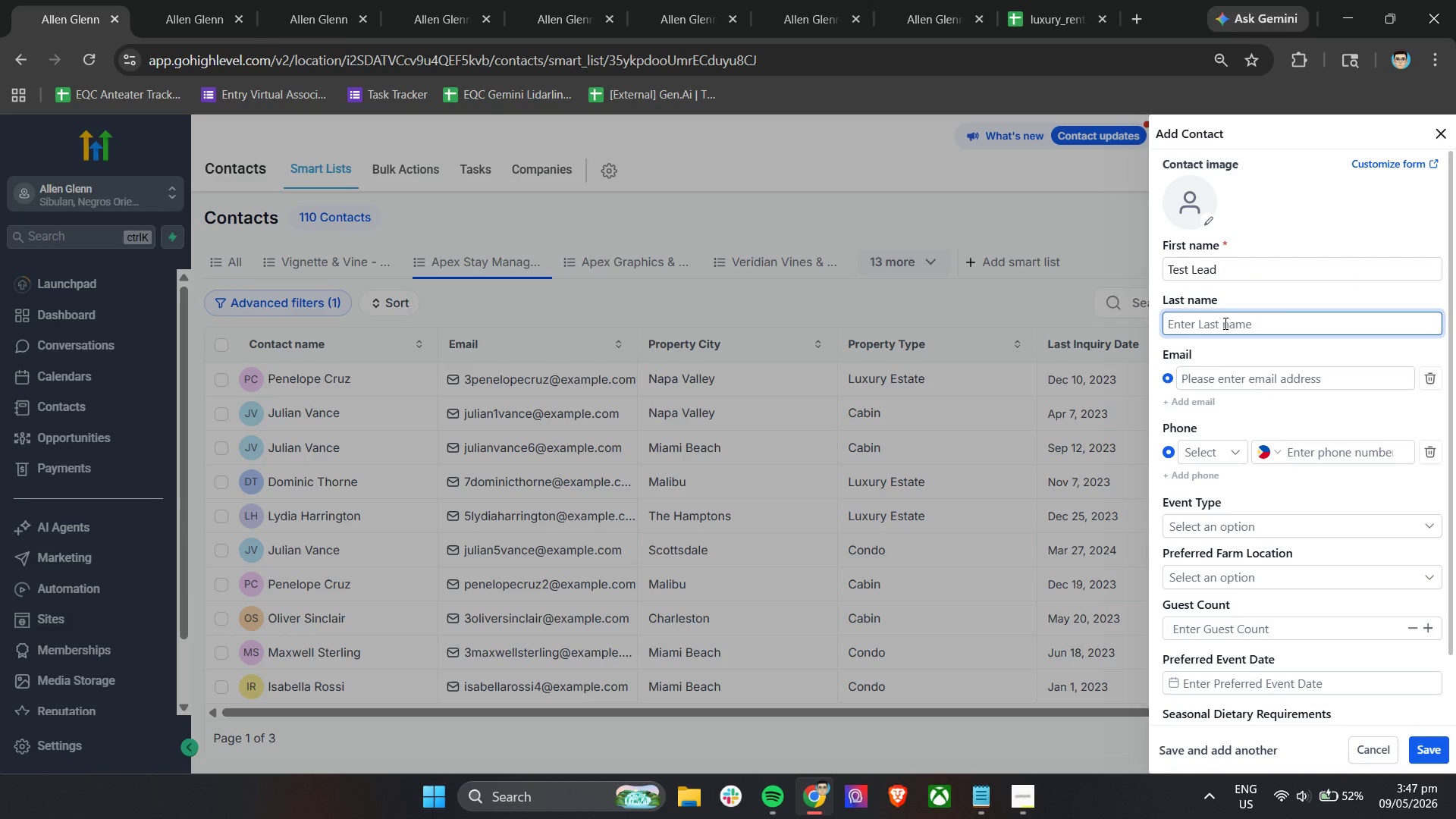 
left_click([1243, 265])
 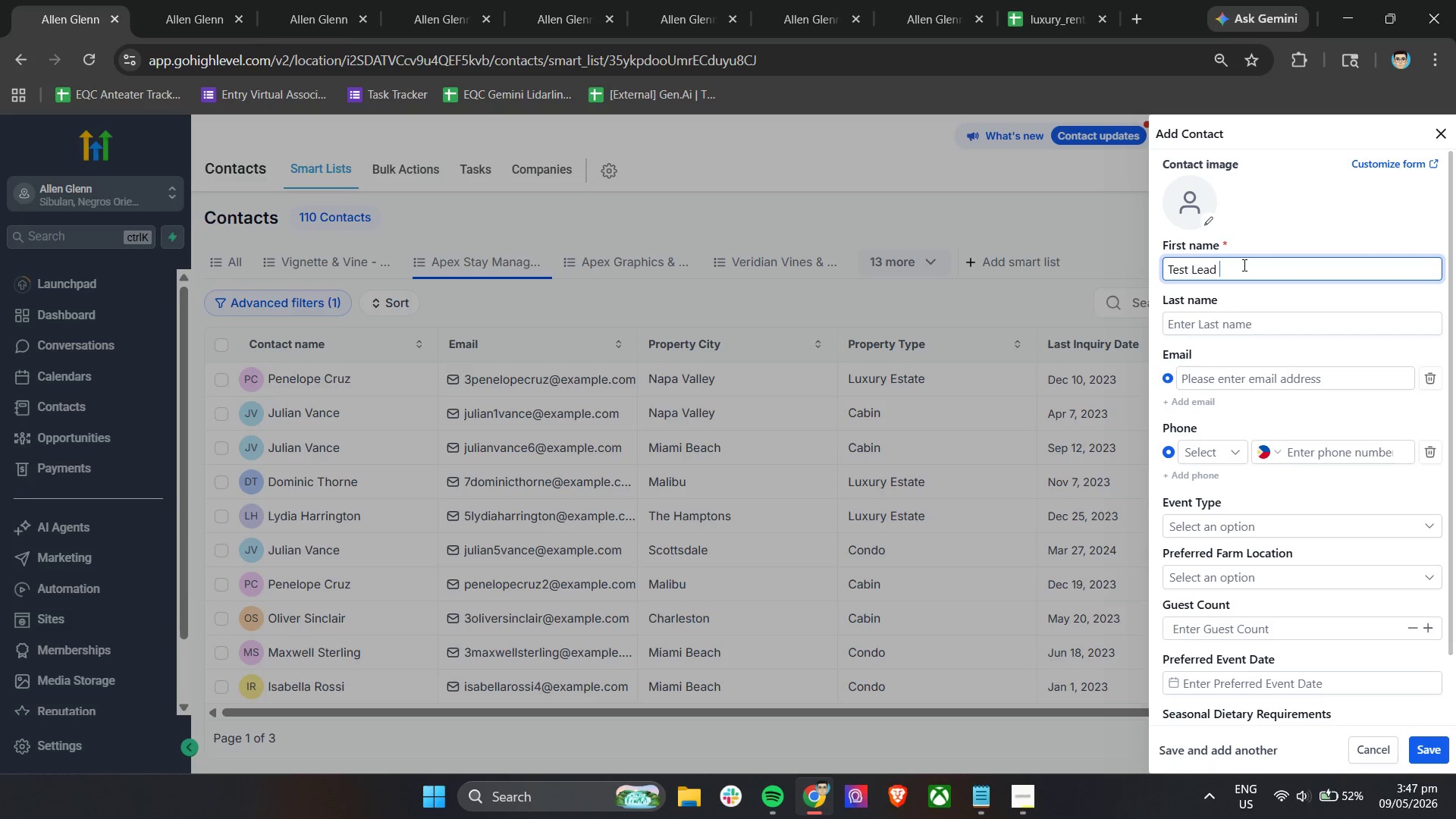 
key(Backspace)
key(Backspace)
key(Backspace)
key(Backspace)
key(Backspace)
type(1)
key(Tab)
type(Lead)
 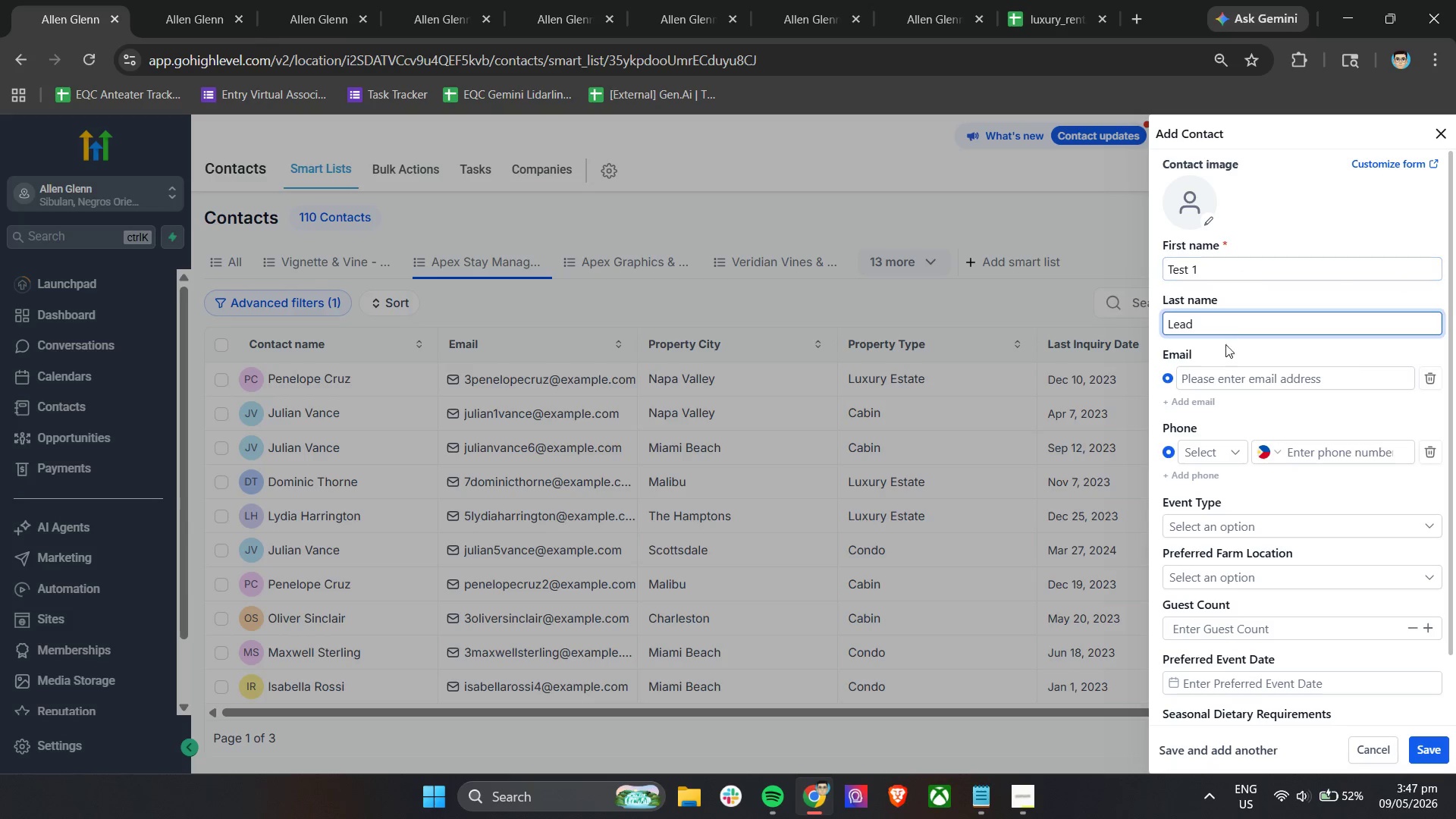 
left_click([1217, 381])
 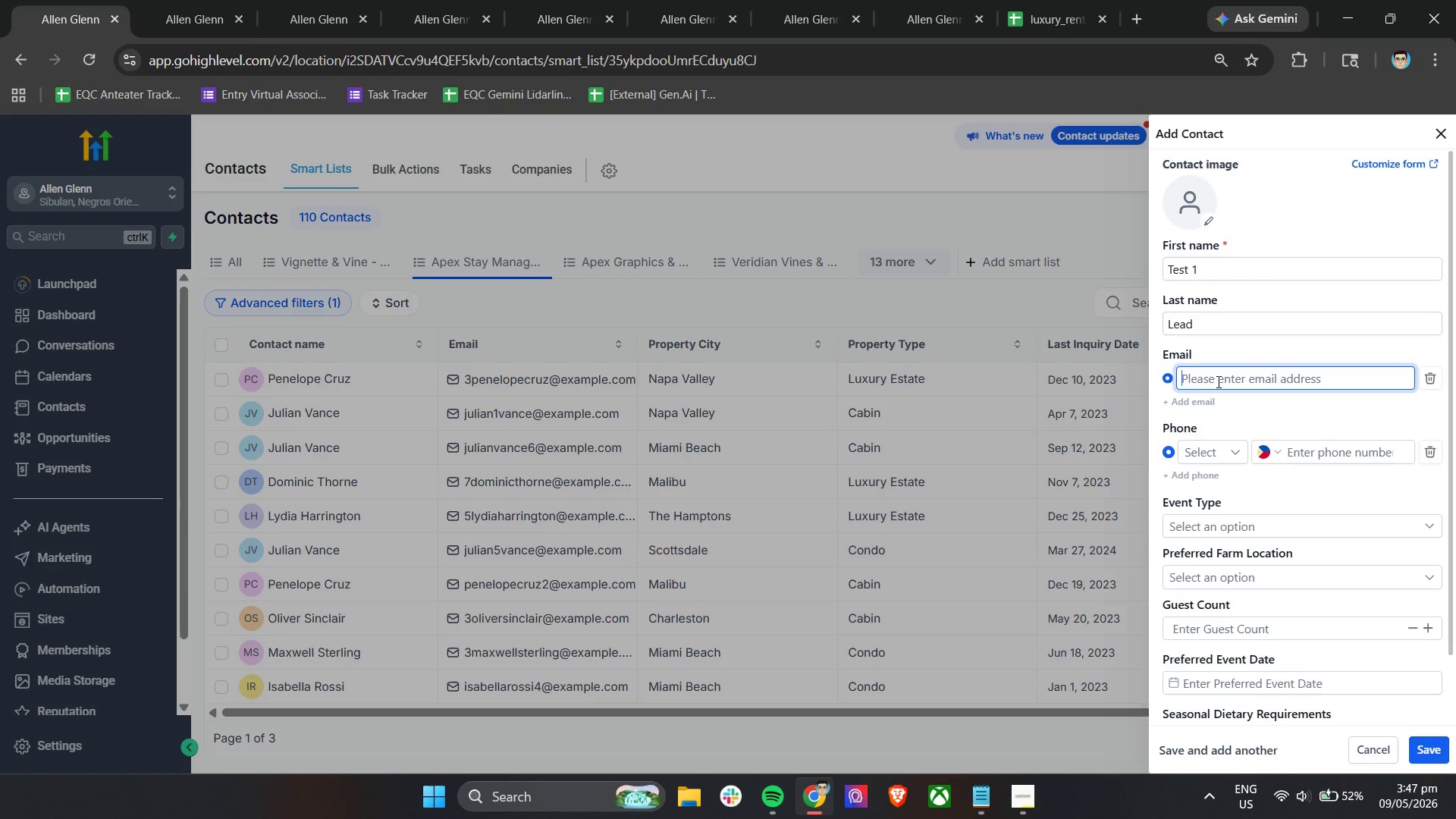 
type(boss.glenn652)
key(Backspace)
type(@gmail.com)
 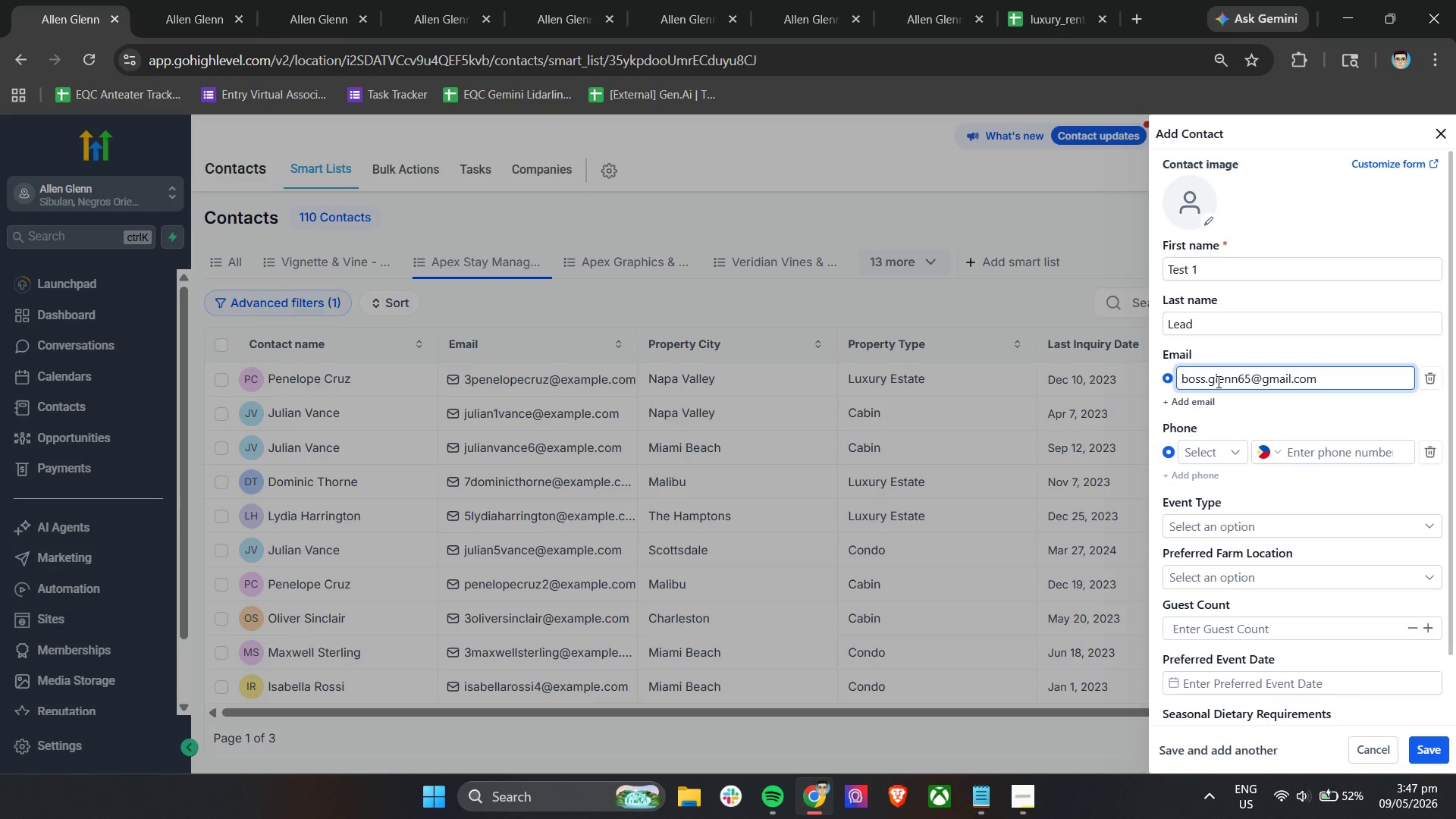 
scroll: coordinate [1304, 551], scroll_direction: down, amount: 4.0
 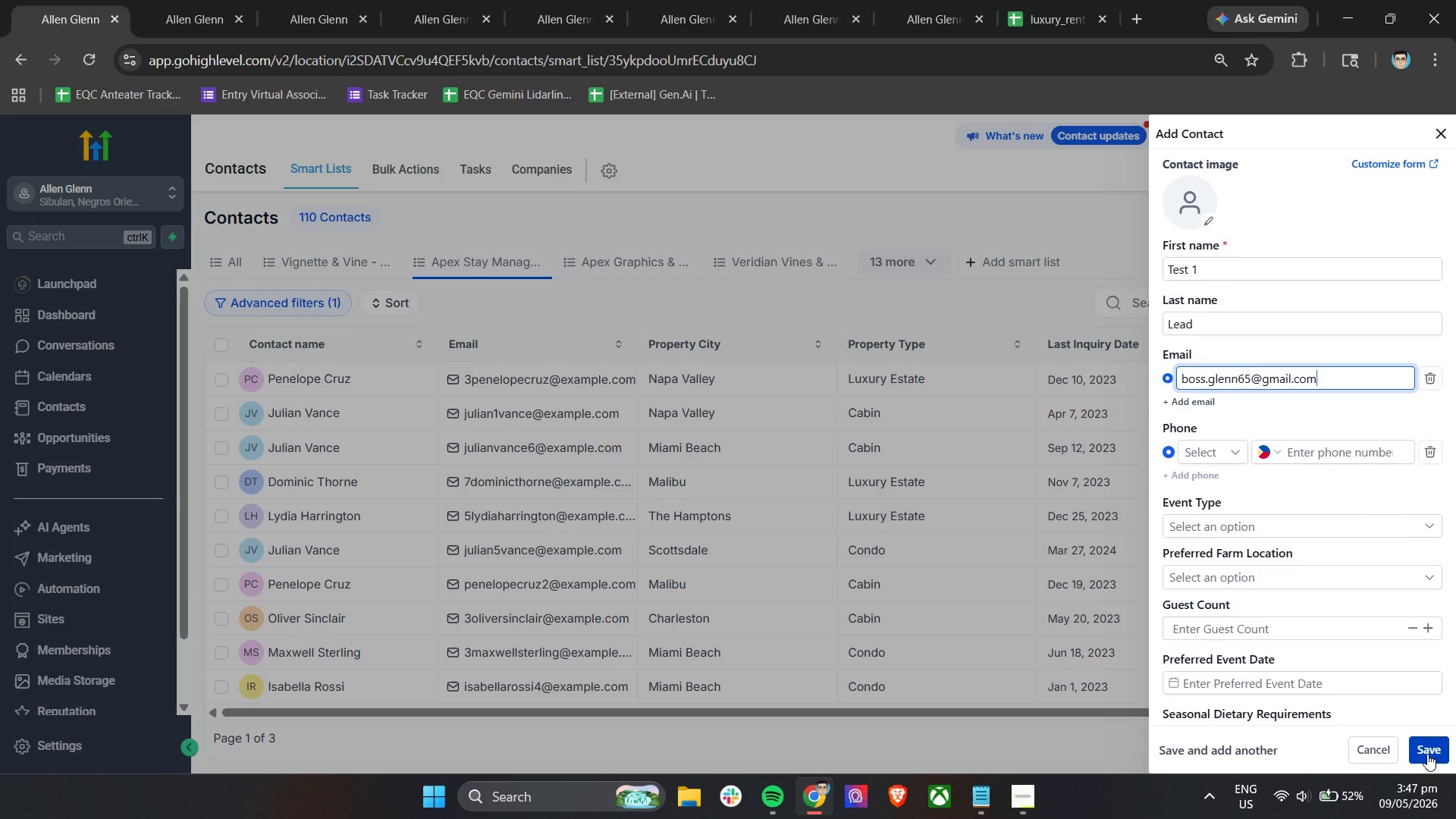 
left_click([1427, 754])
 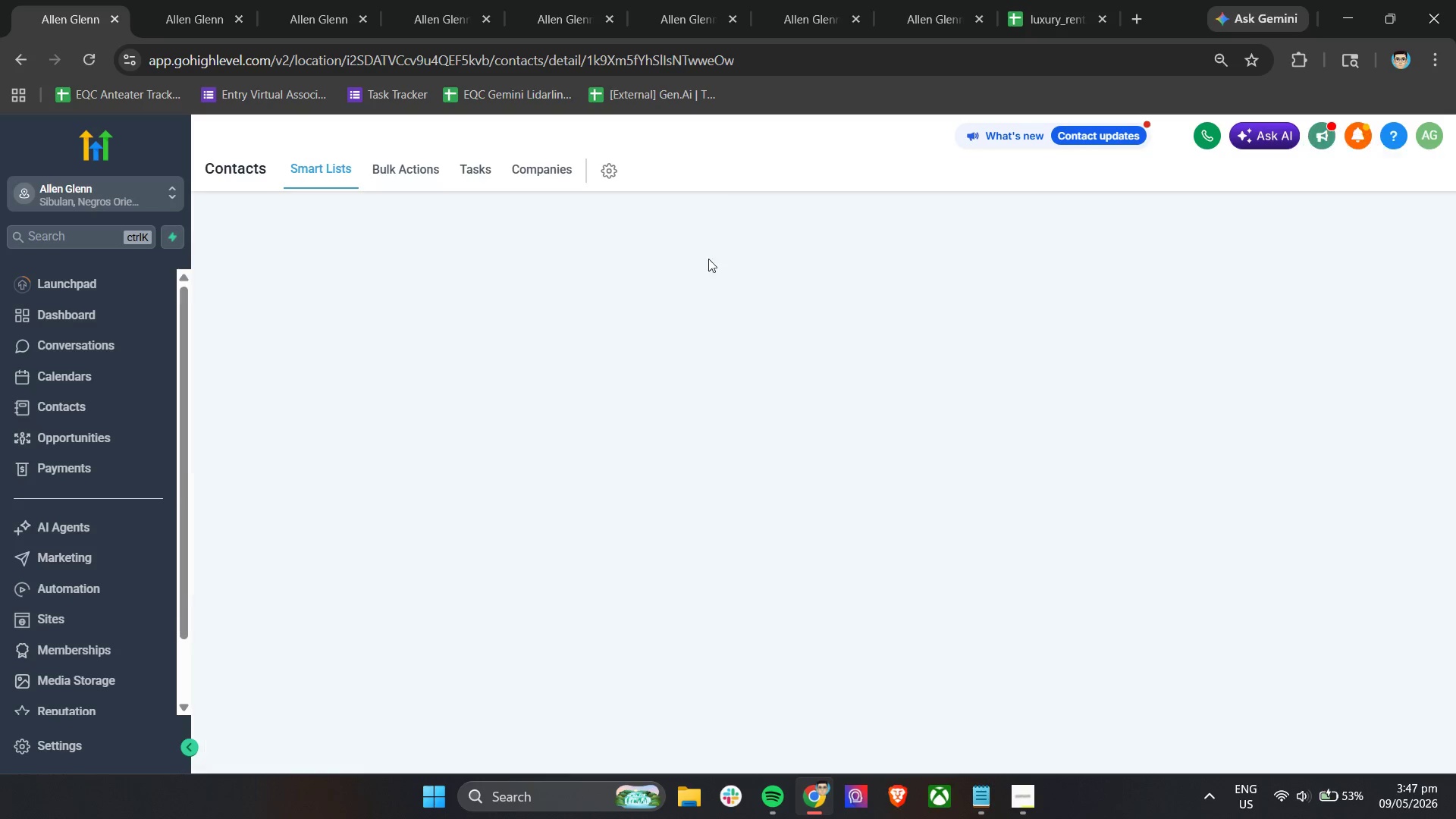 
left_click([676, 0])
 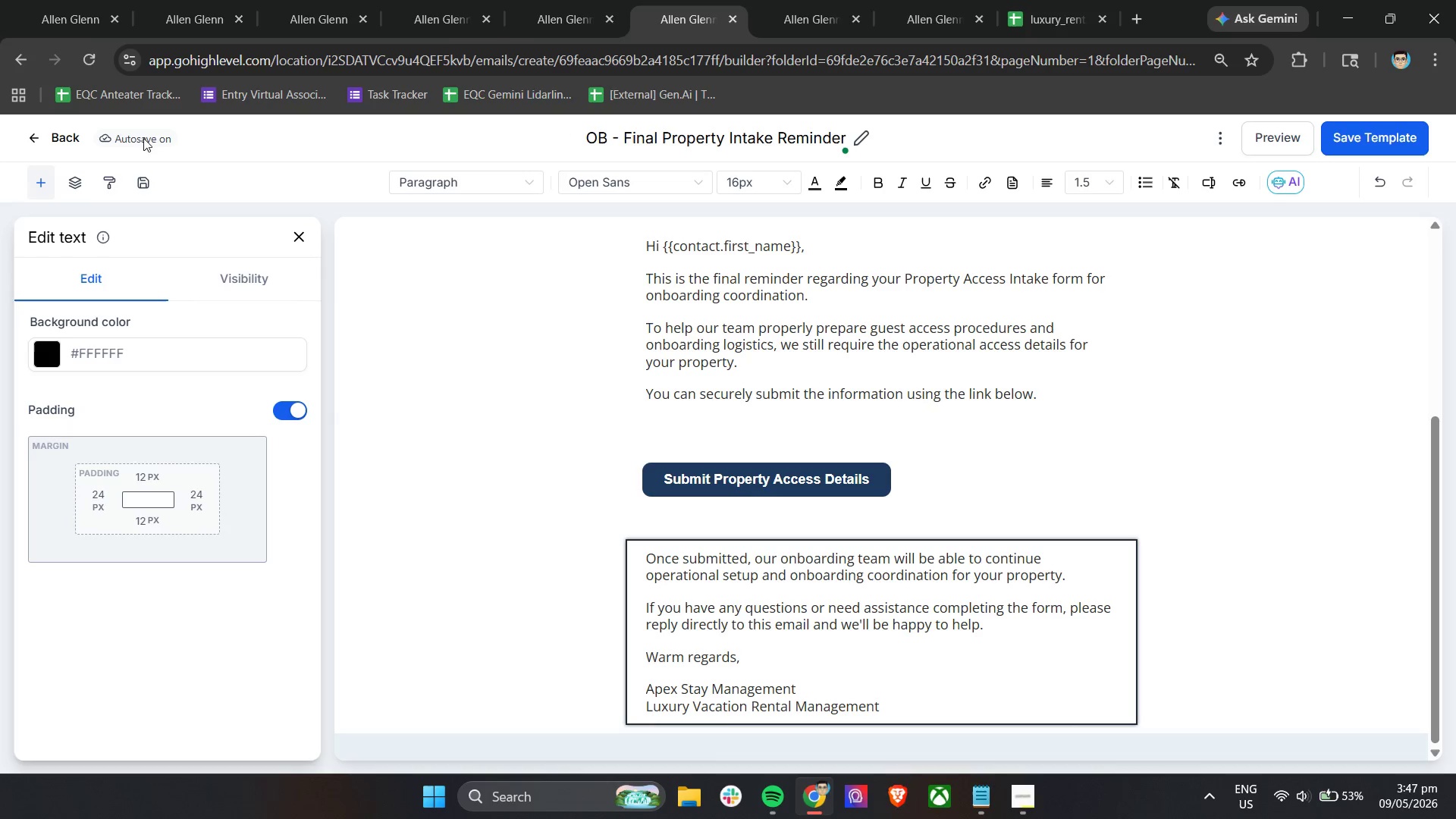 
left_click([606, 0])
 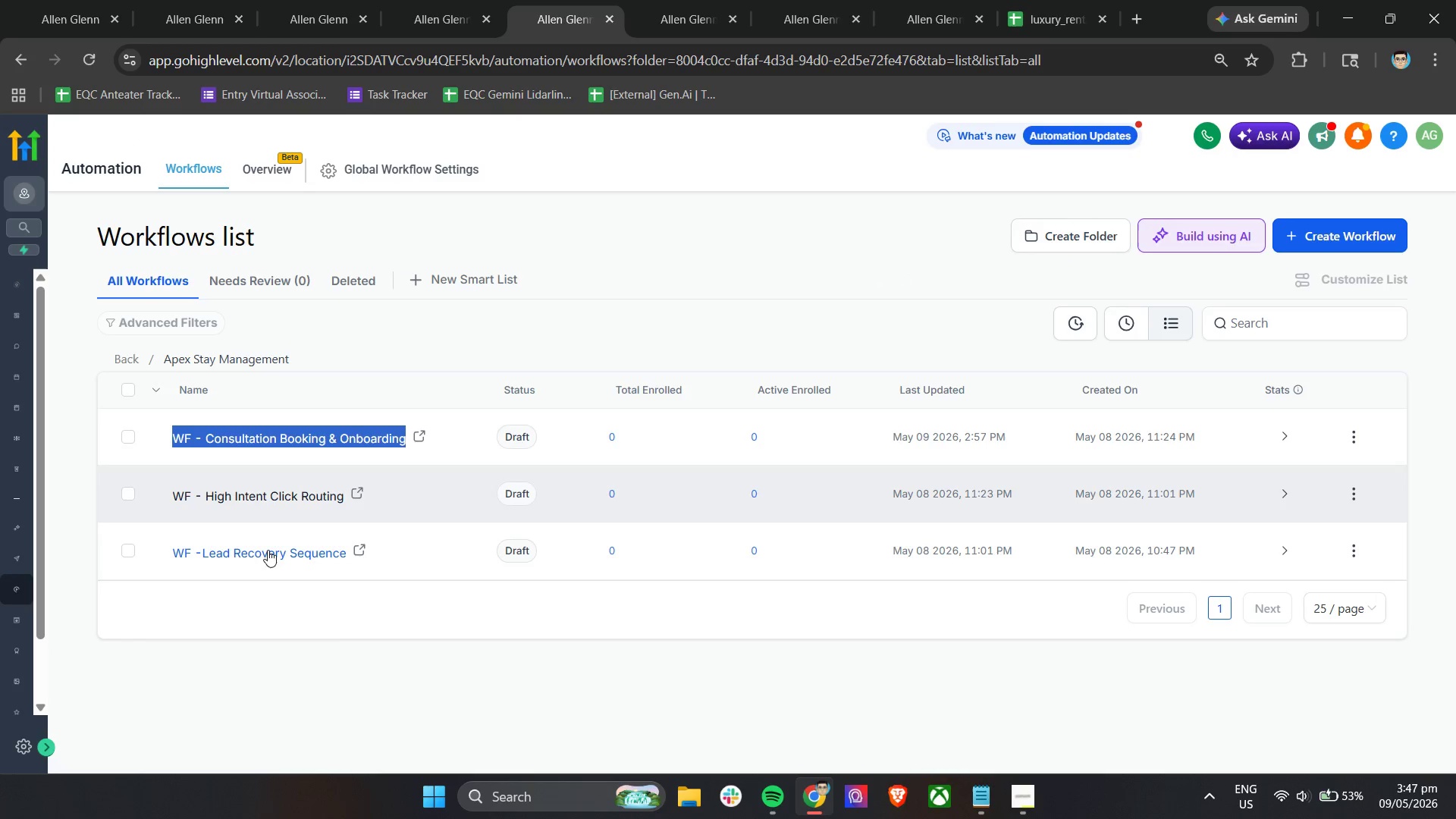 
left_click([264, 551])
 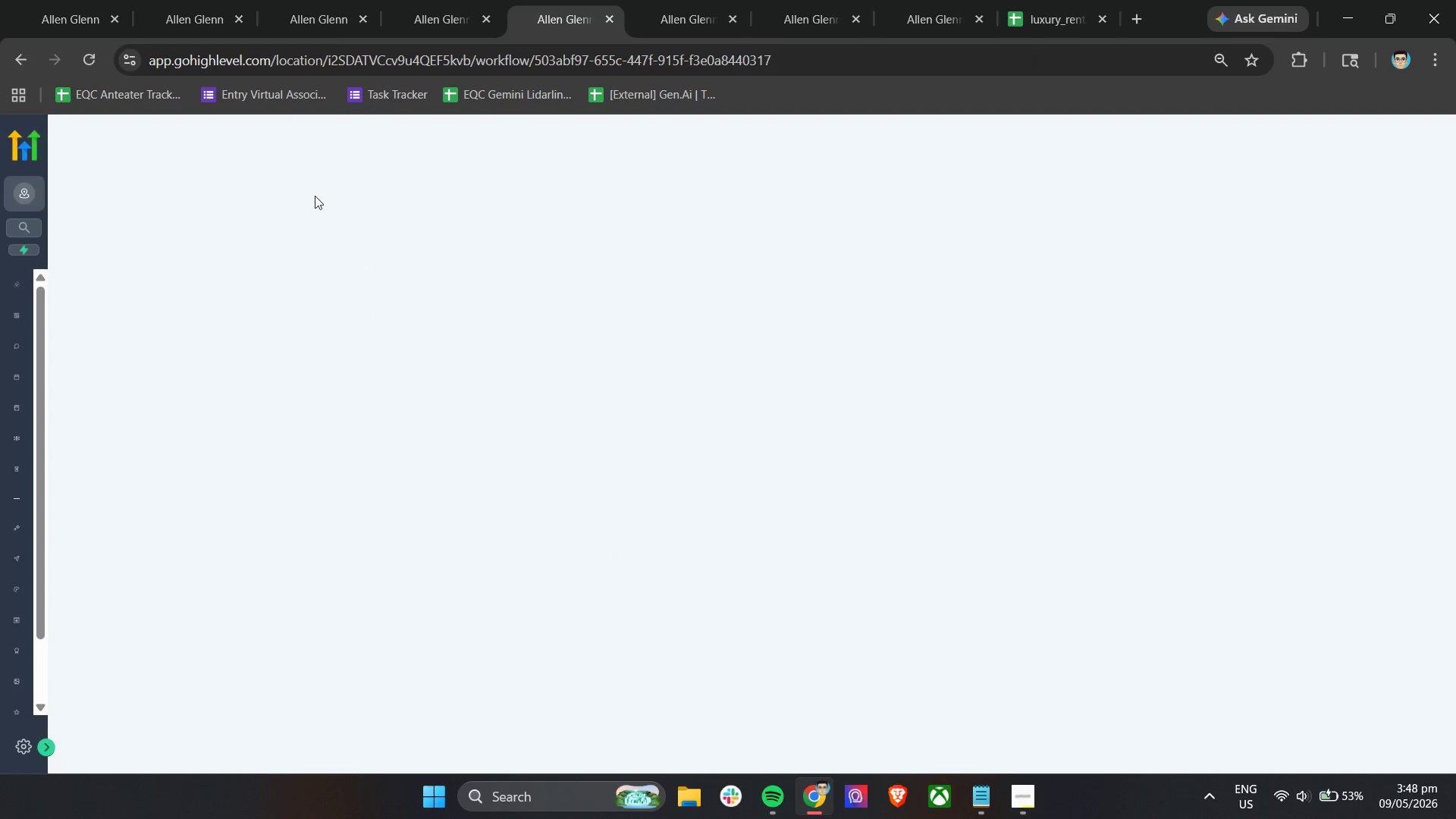 
left_click([189, 19])
 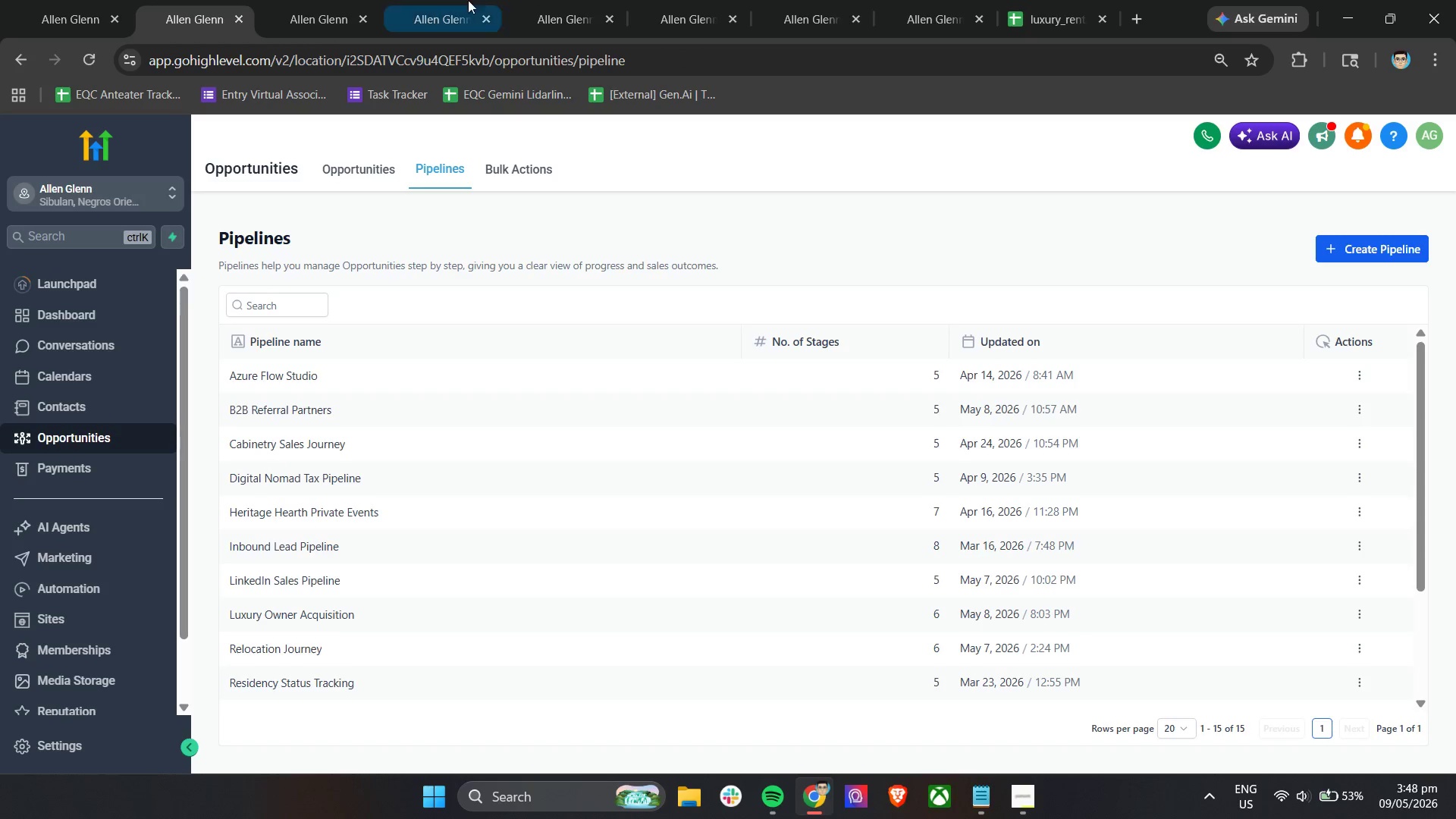 
left_click([558, 0])
 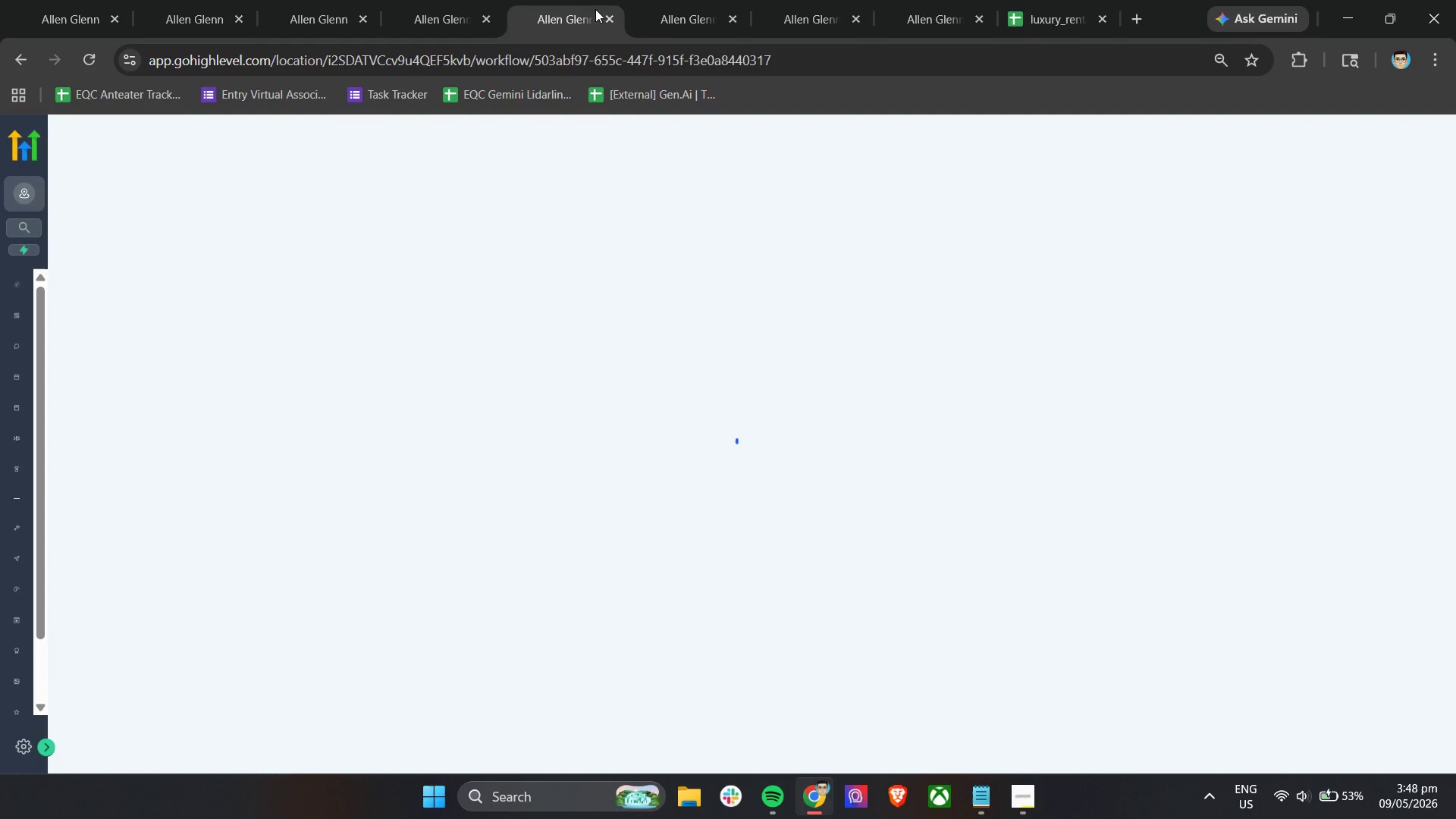 
left_click([667, 0])
 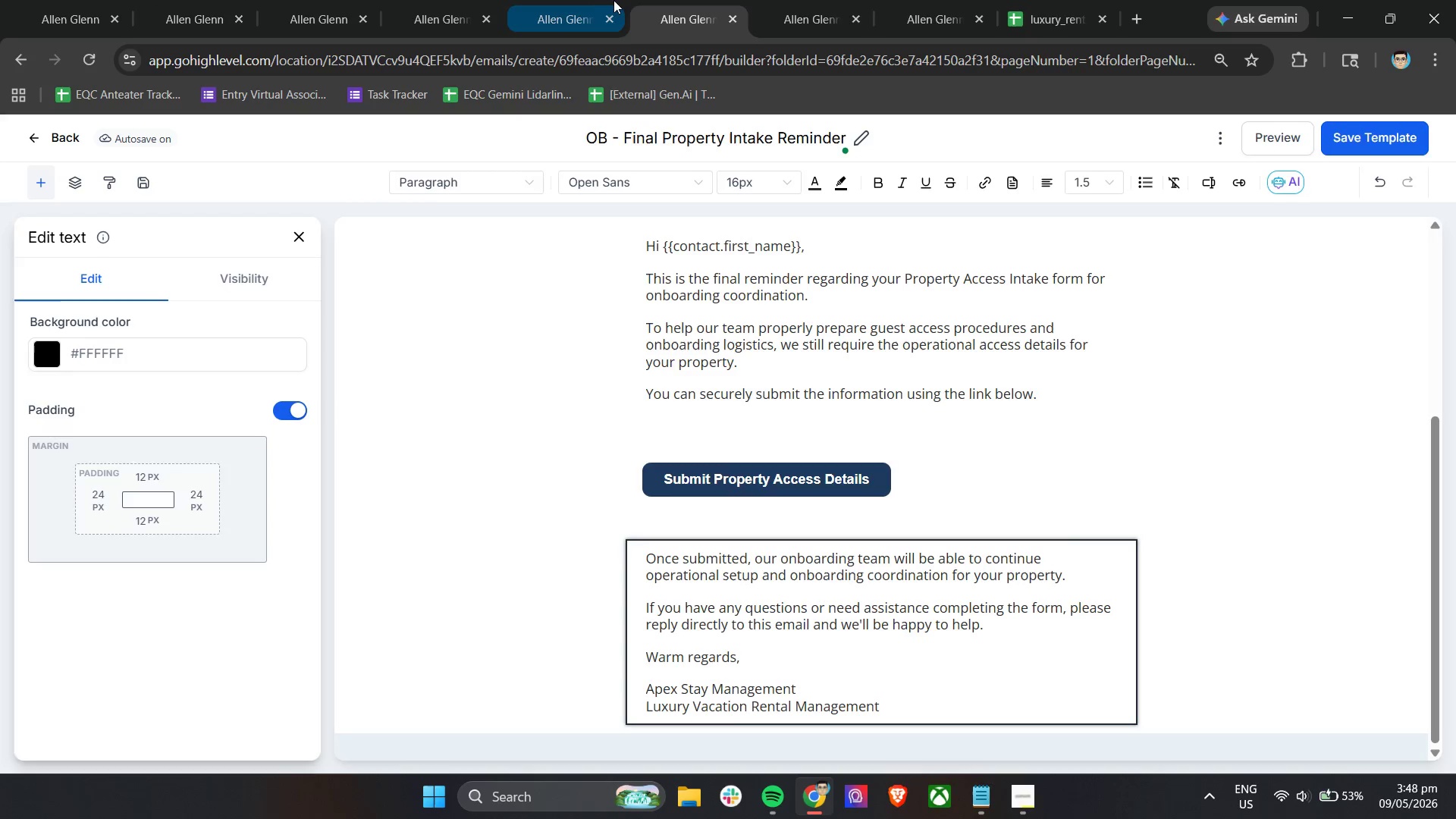 
left_click([589, 0])
 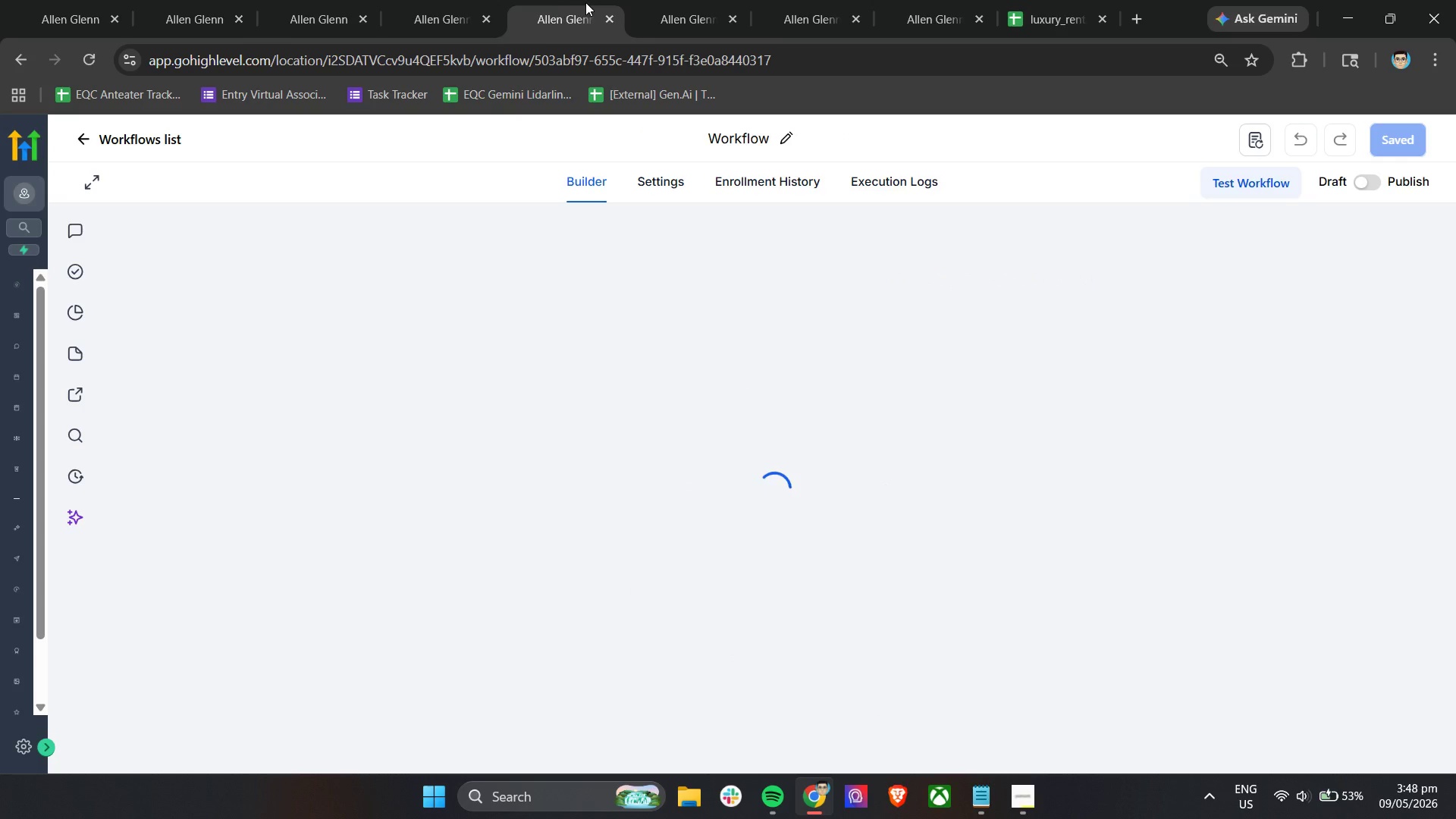 
left_click_drag(start_coordinate=[585, 2], to_coordinate=[909, 0])
 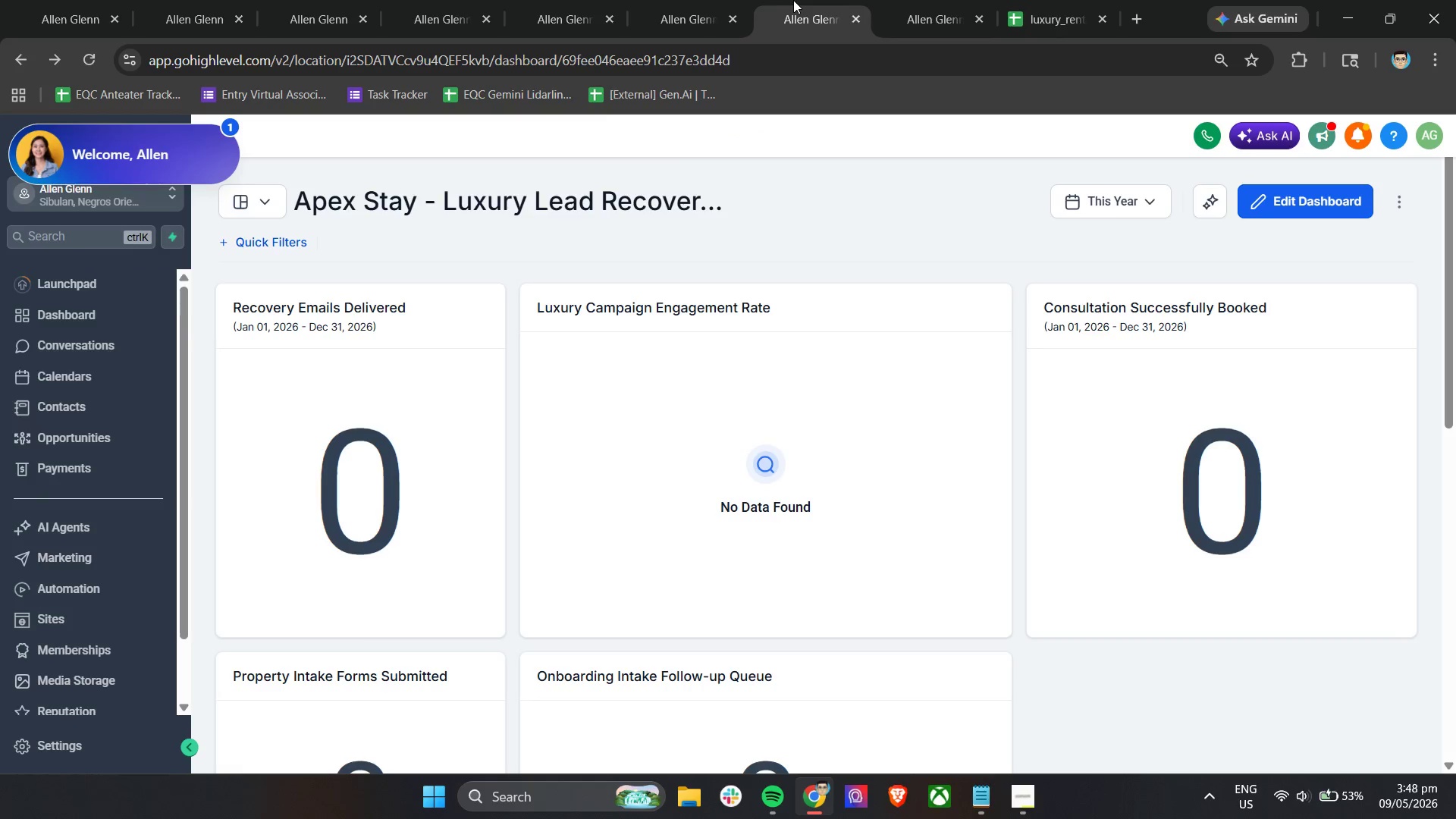 
double_click([875, 0])
 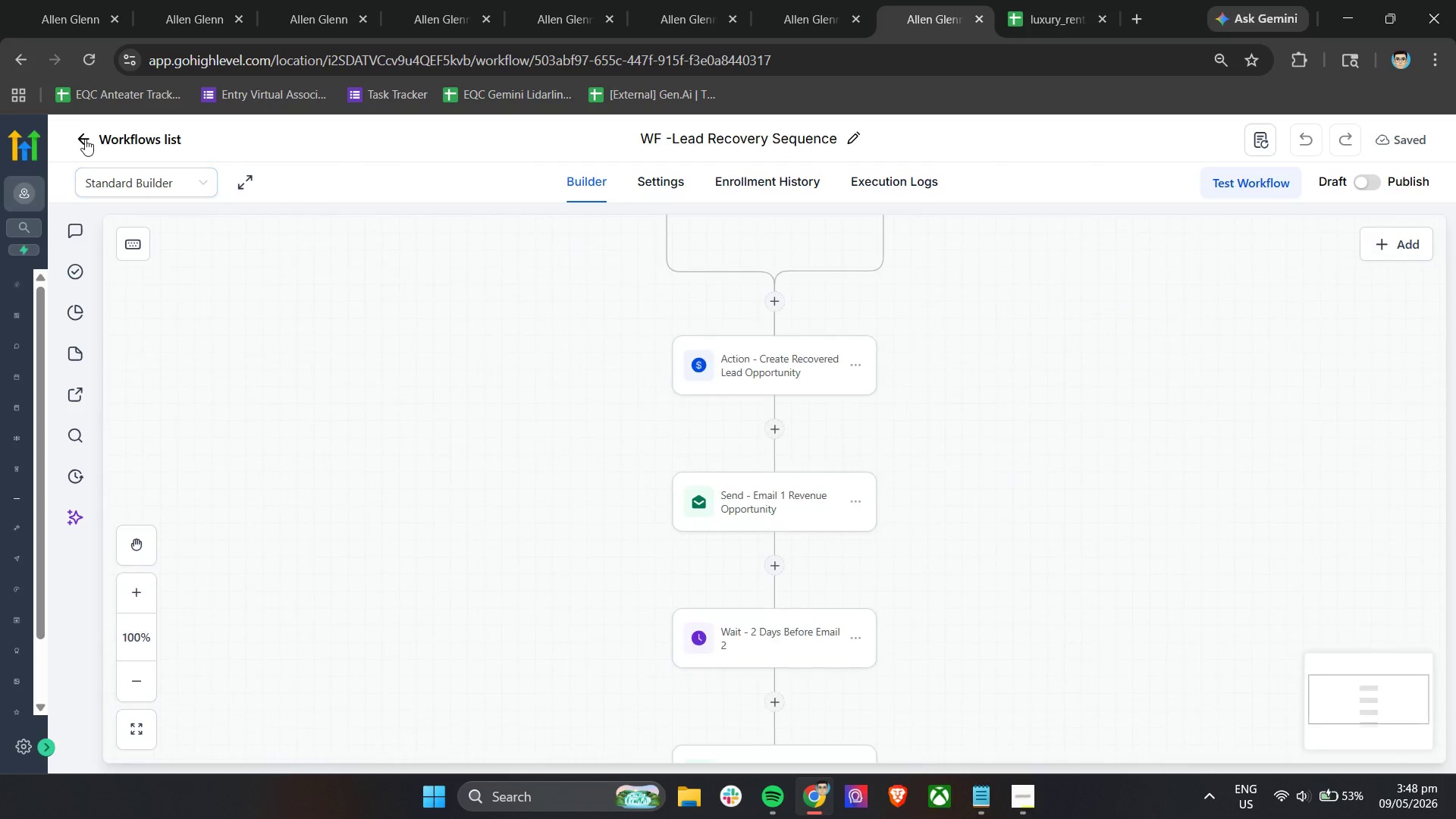 
left_click([83, 139])
 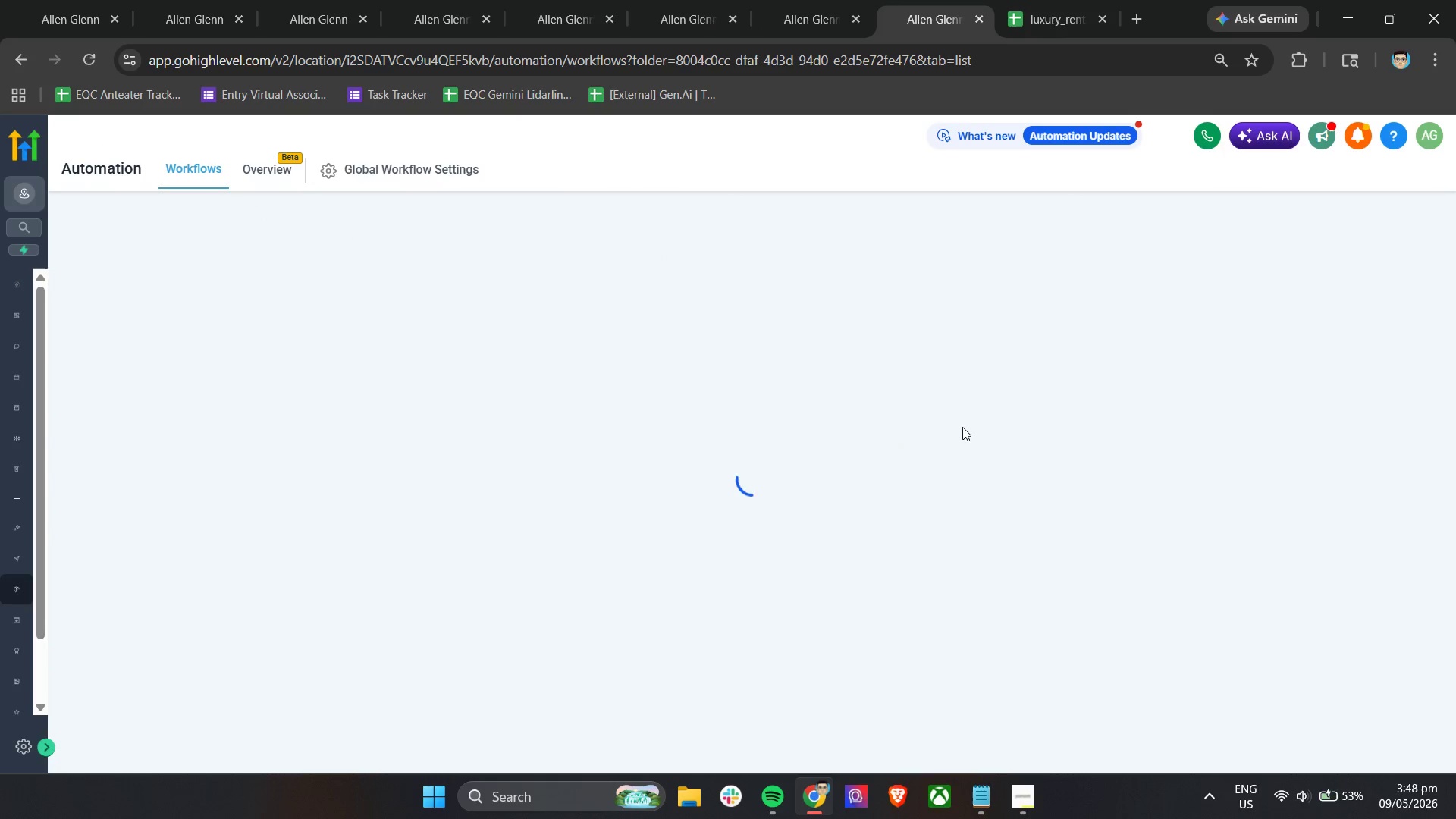 
mouse_move([749, 430])
 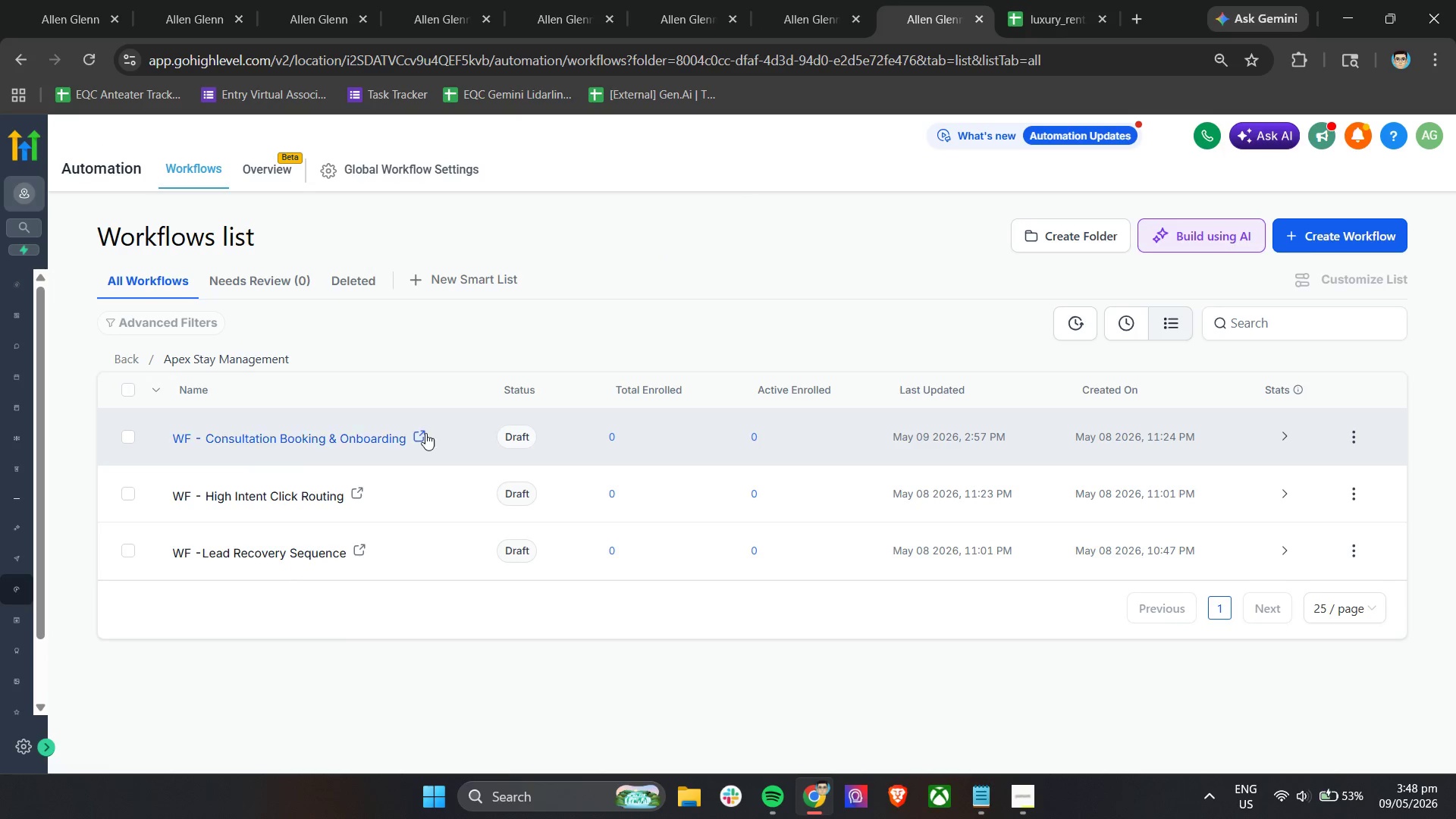 
left_click([424, 433])
 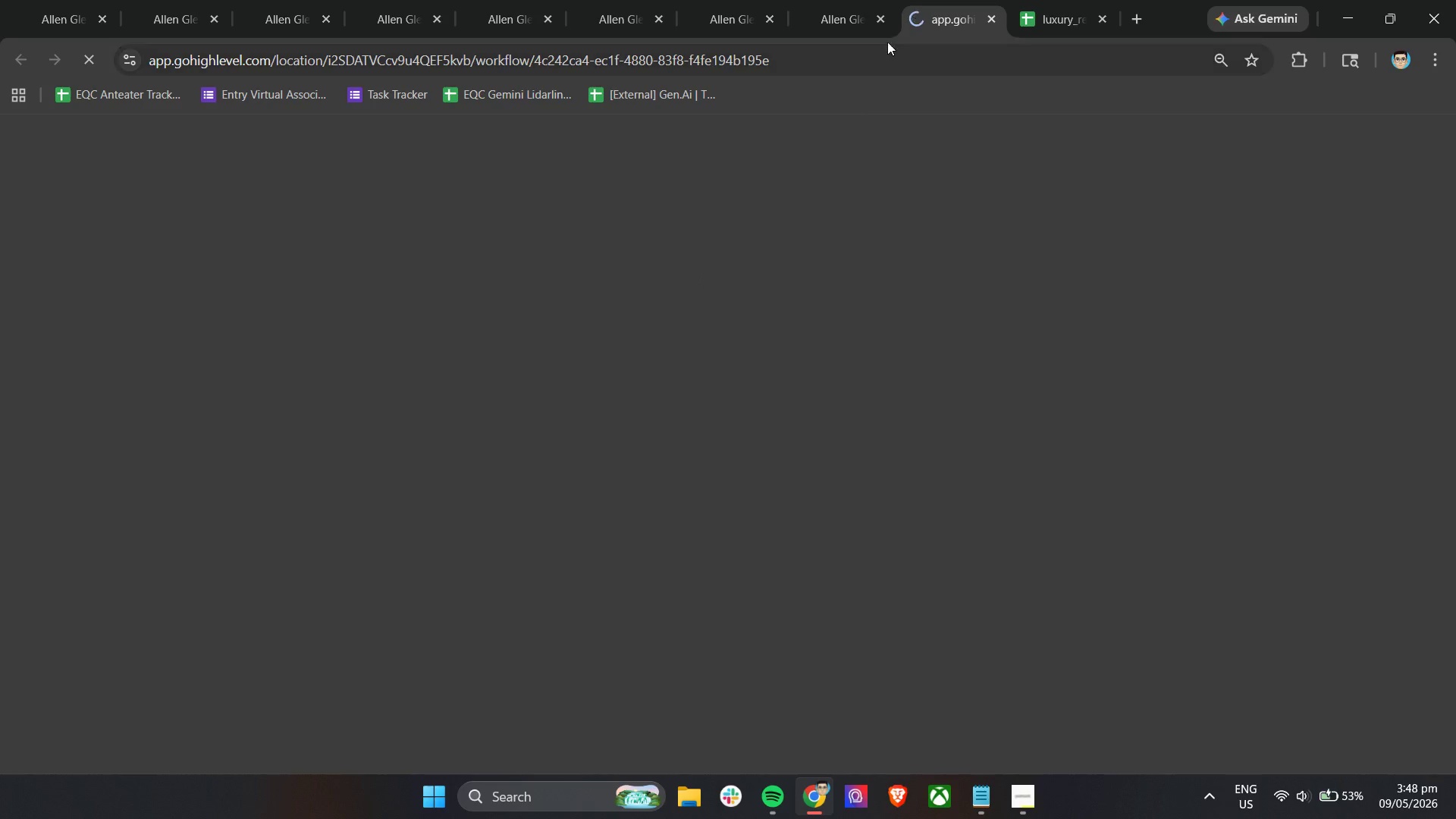 
left_click([831, 0])
 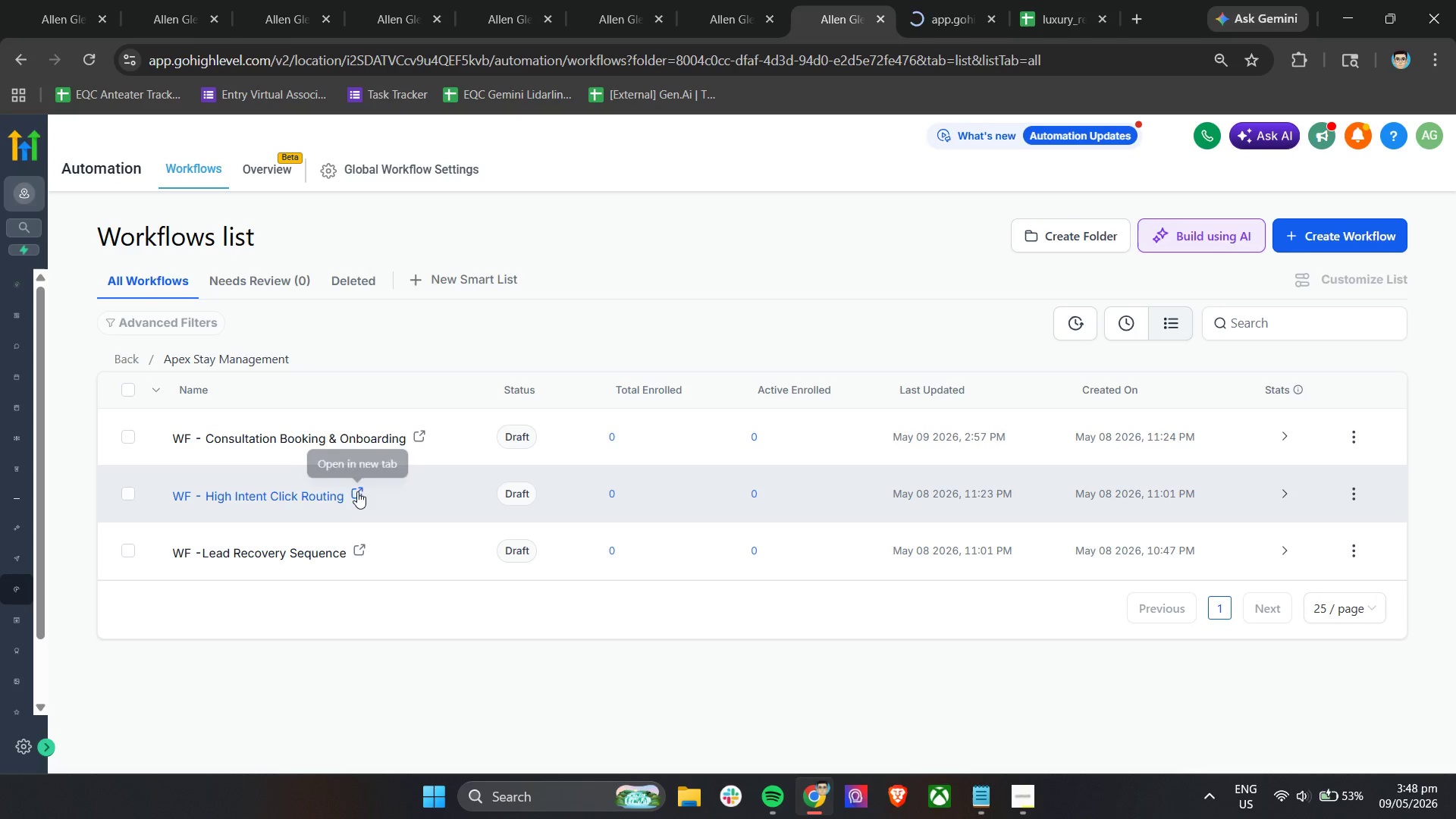 
left_click([353, 491])
 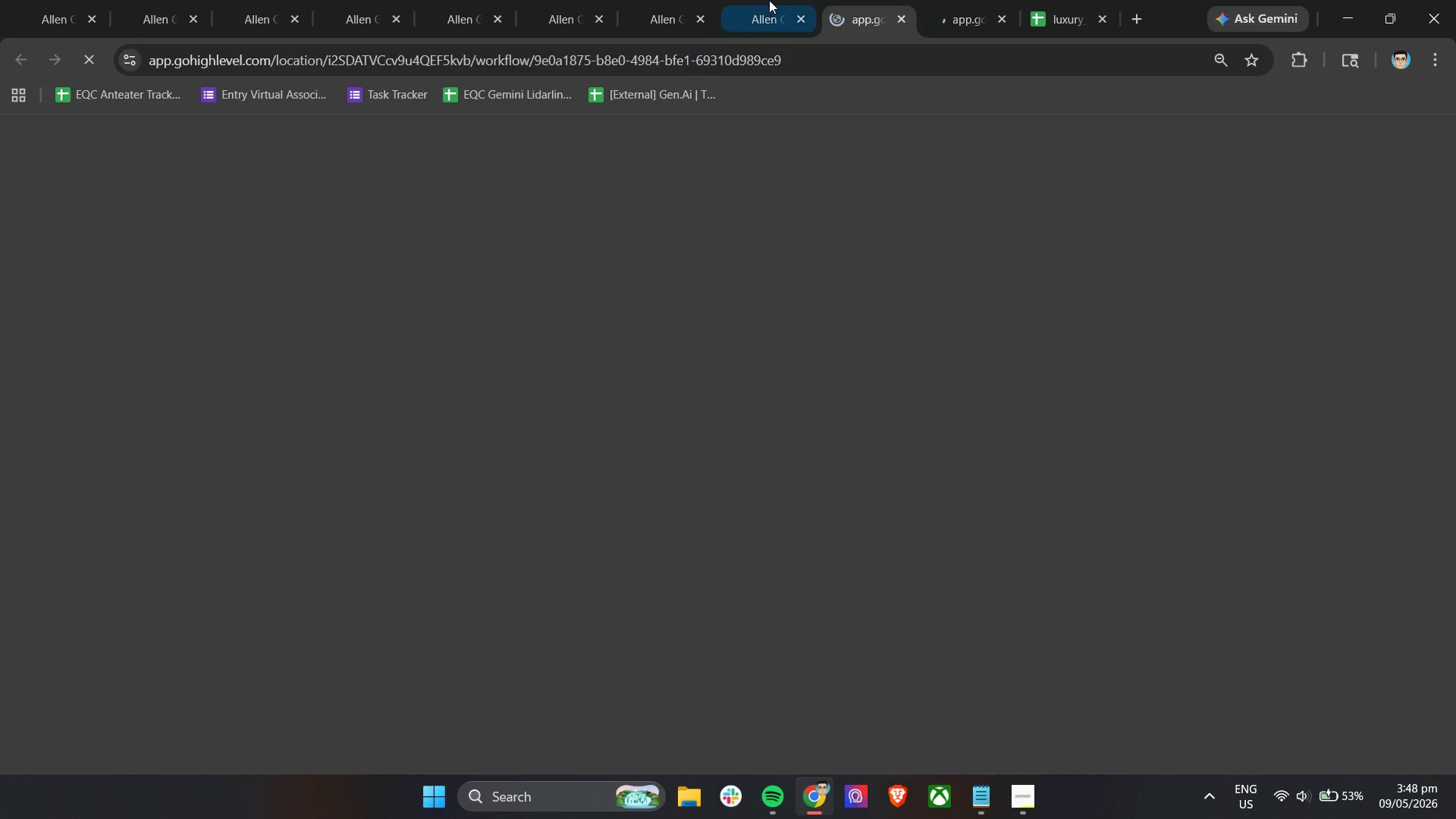 
left_click([770, 0])
 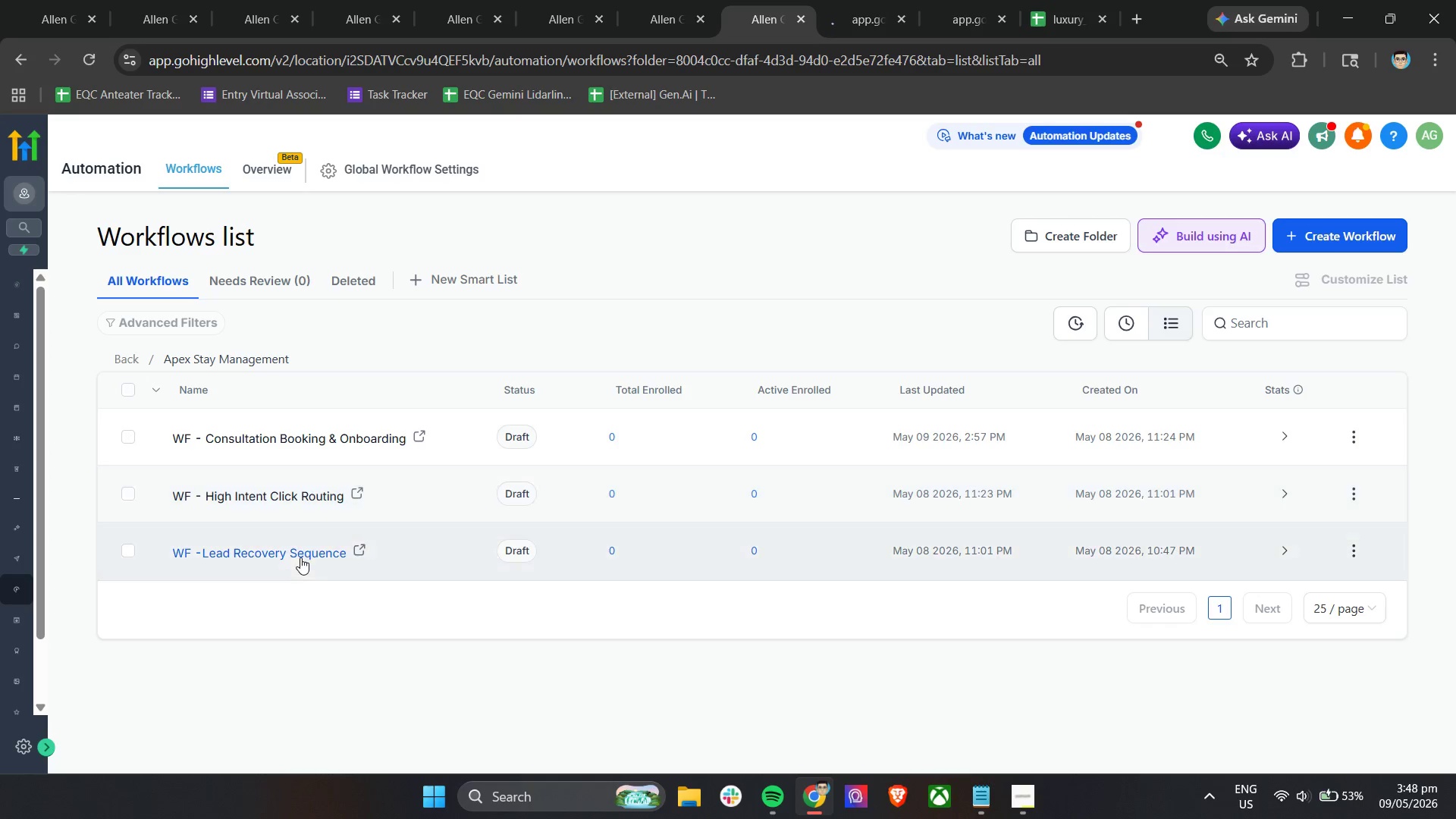 
left_click([297, 551])
 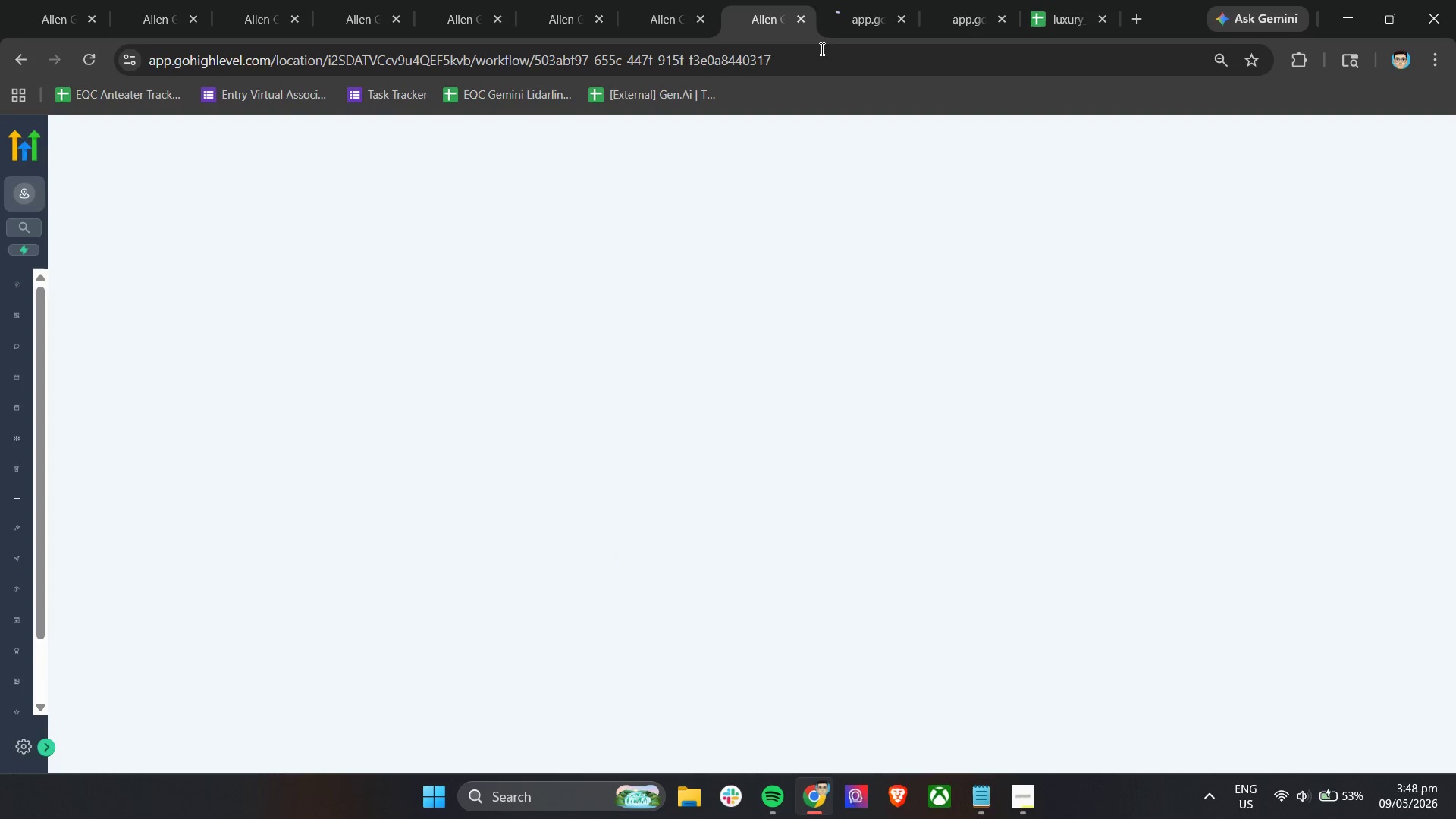 
left_click([877, 0])
 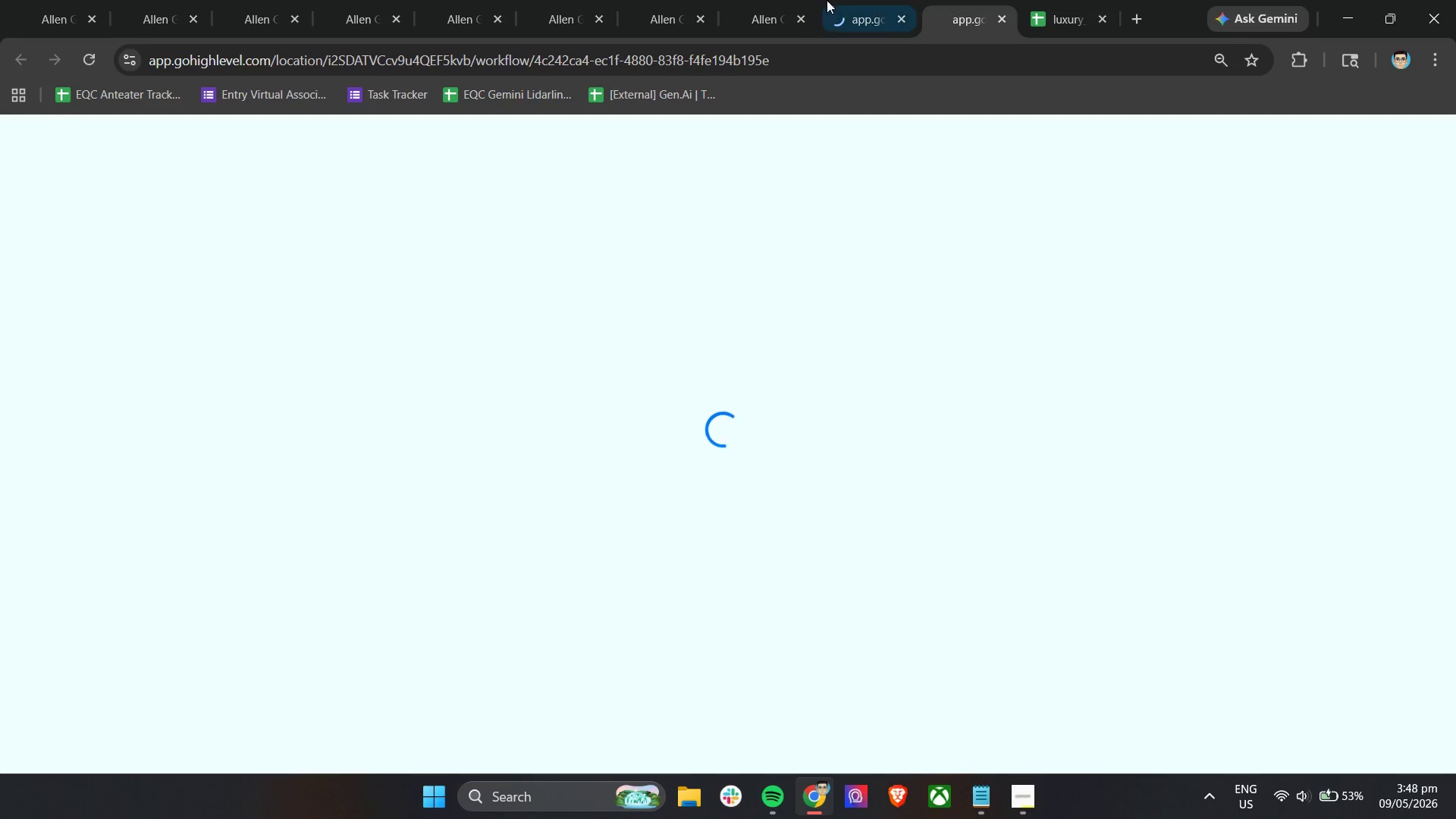 
left_click([762, 0])
 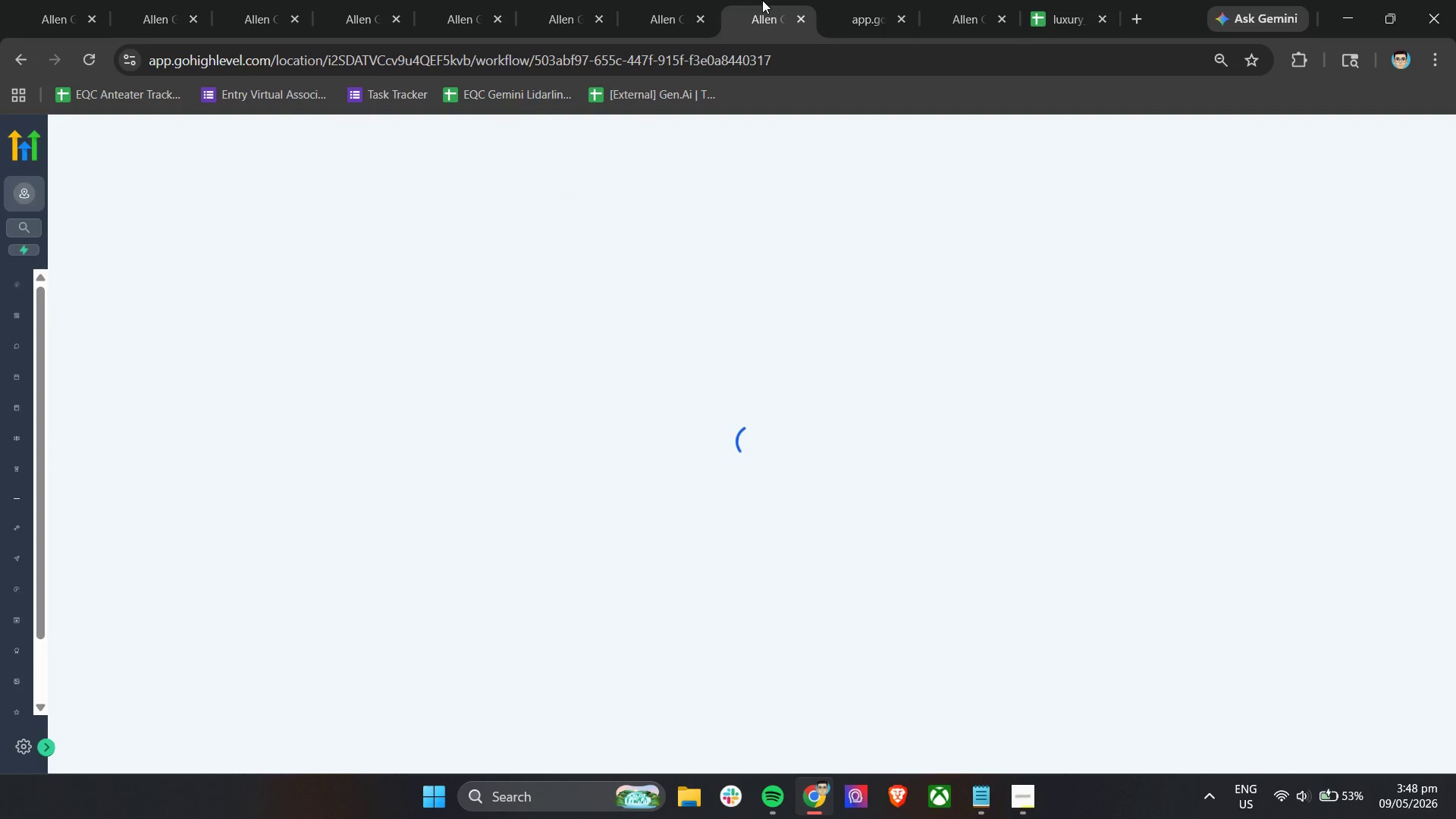 
left_click([880, 0])
 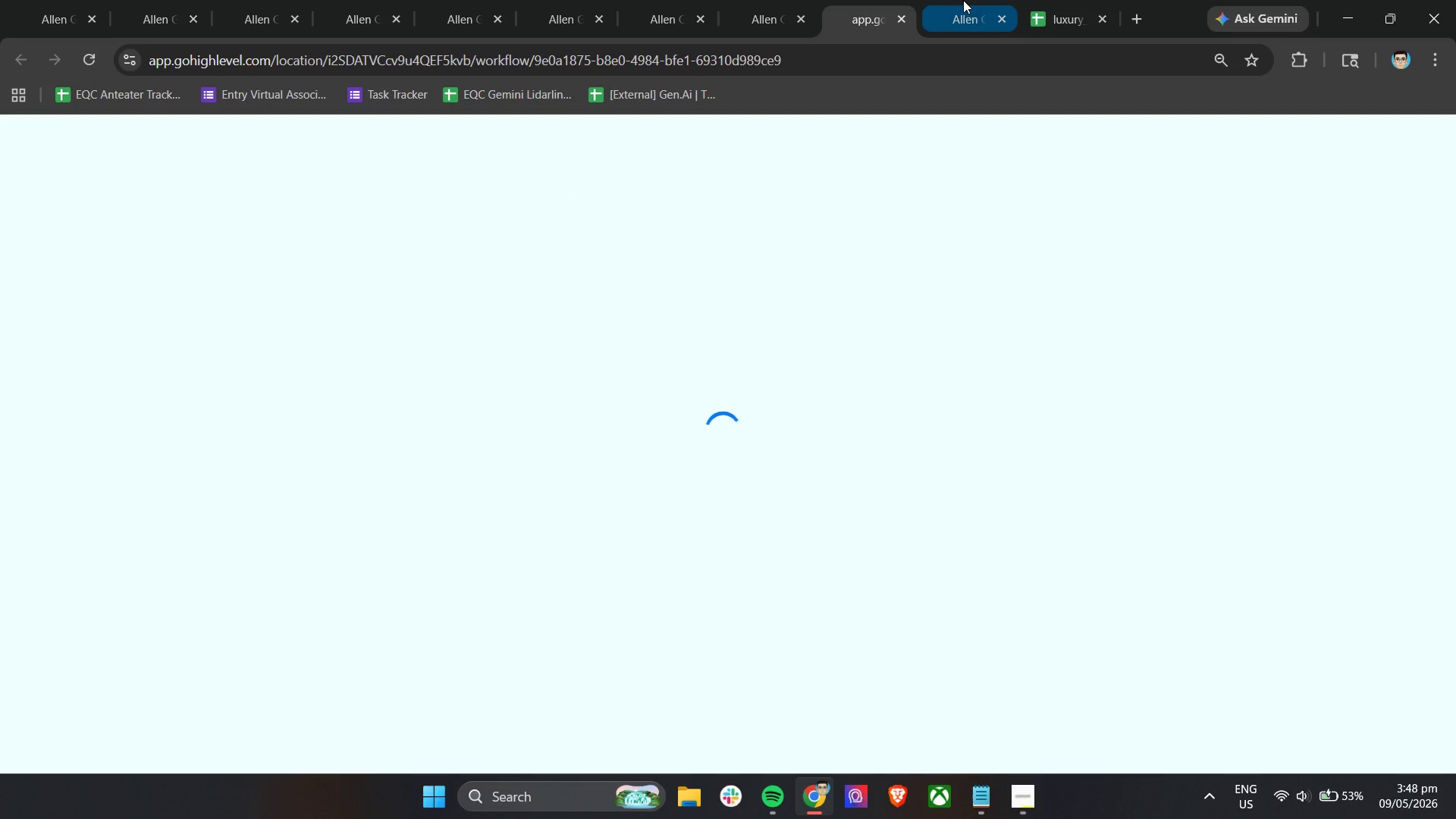 
left_click([963, 0])
 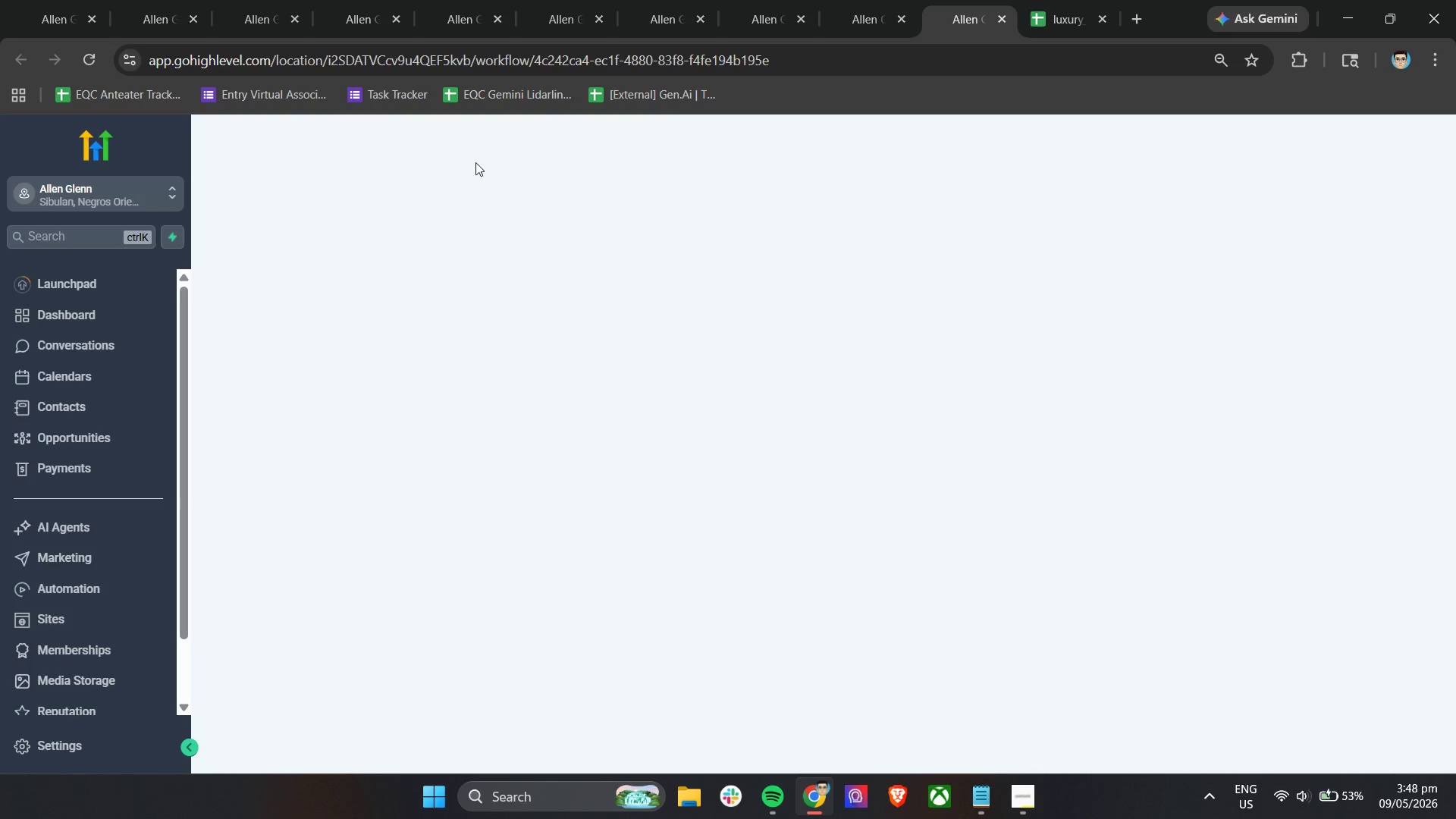 
left_click([774, 0])
 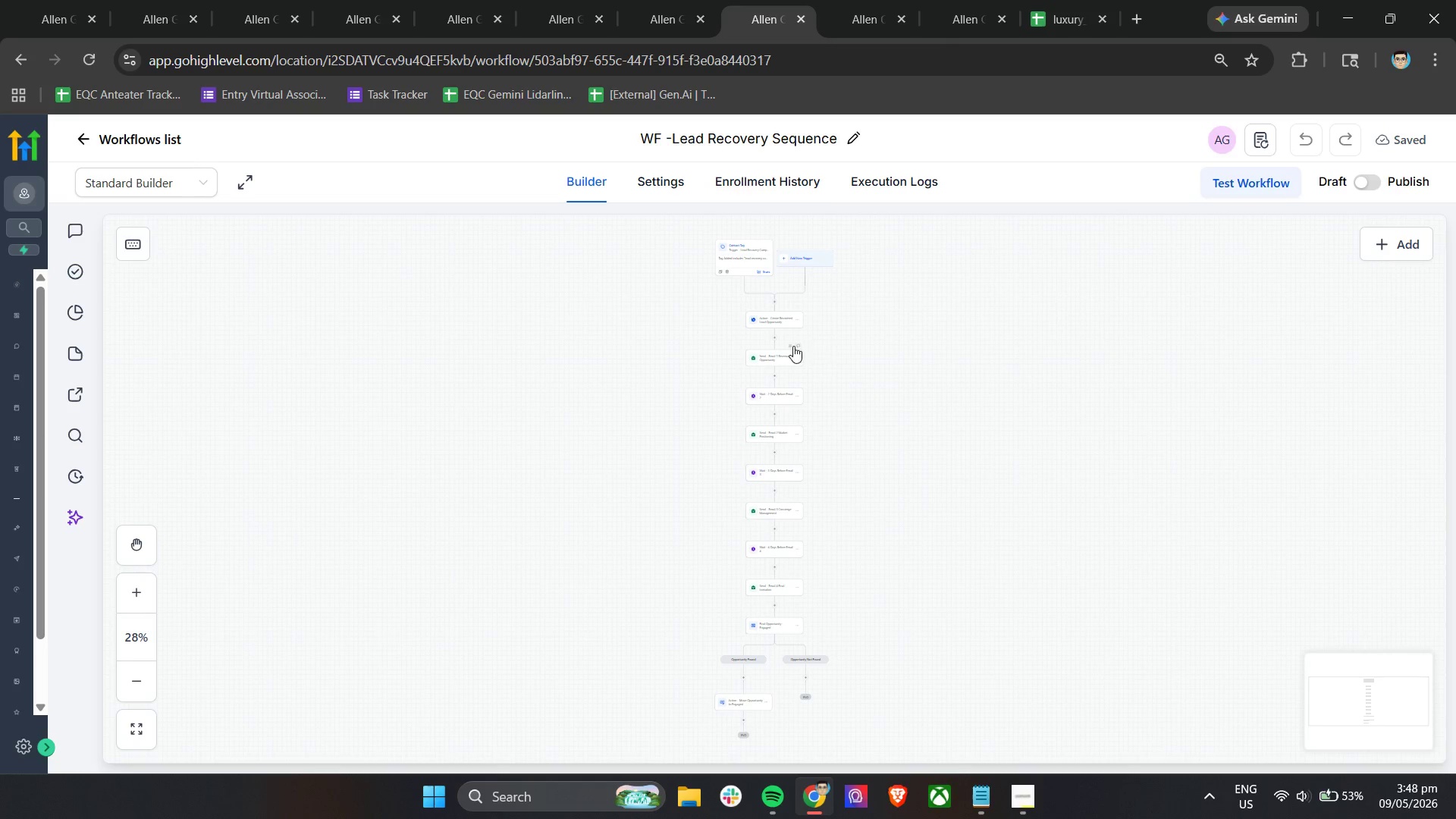 
hold_key(key=ControlLeft, duration=0.88)
scroll: coordinate [900, 416], scroll_direction: up, amount: 18.0
 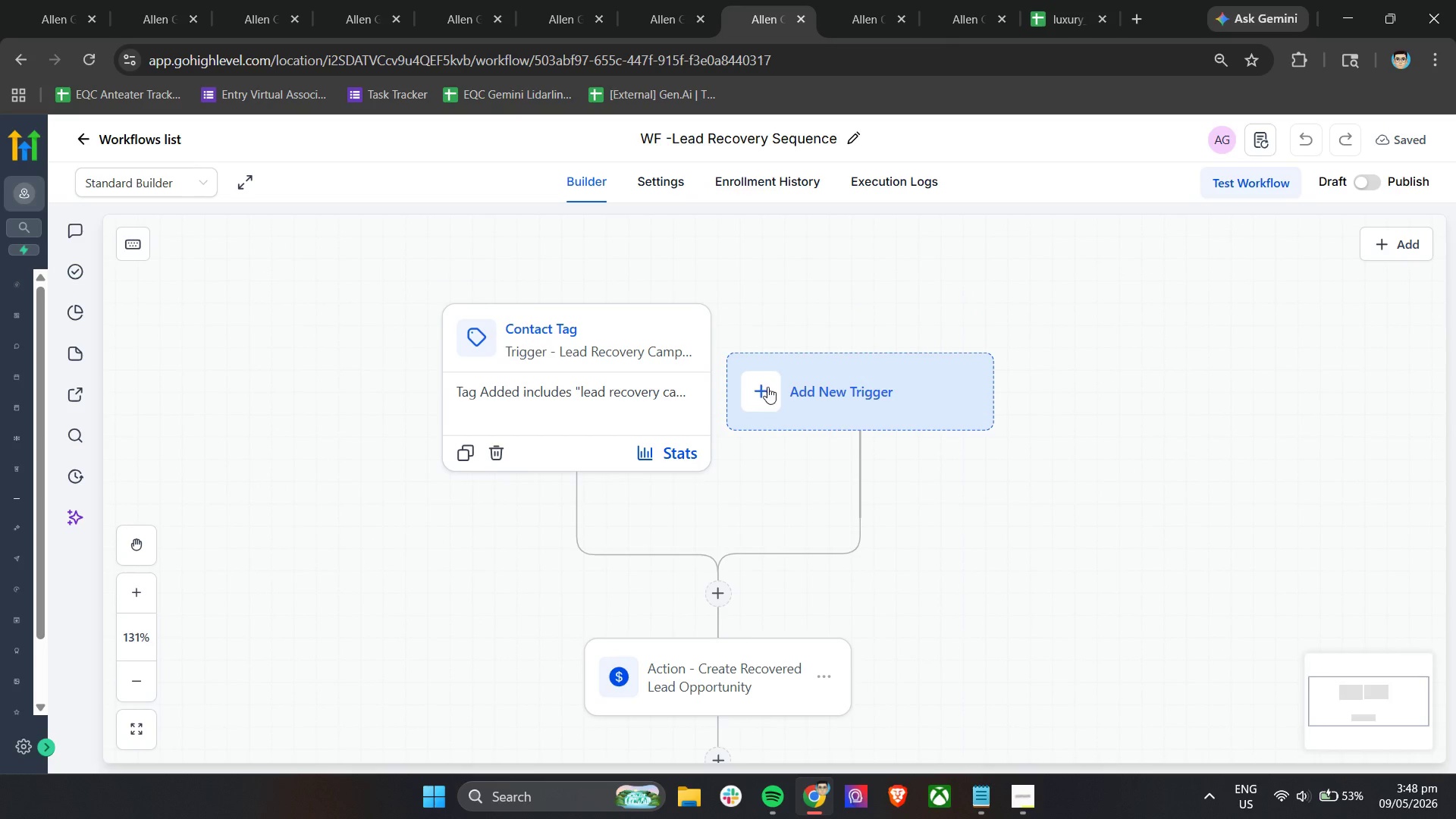 
left_click([667, 347])
 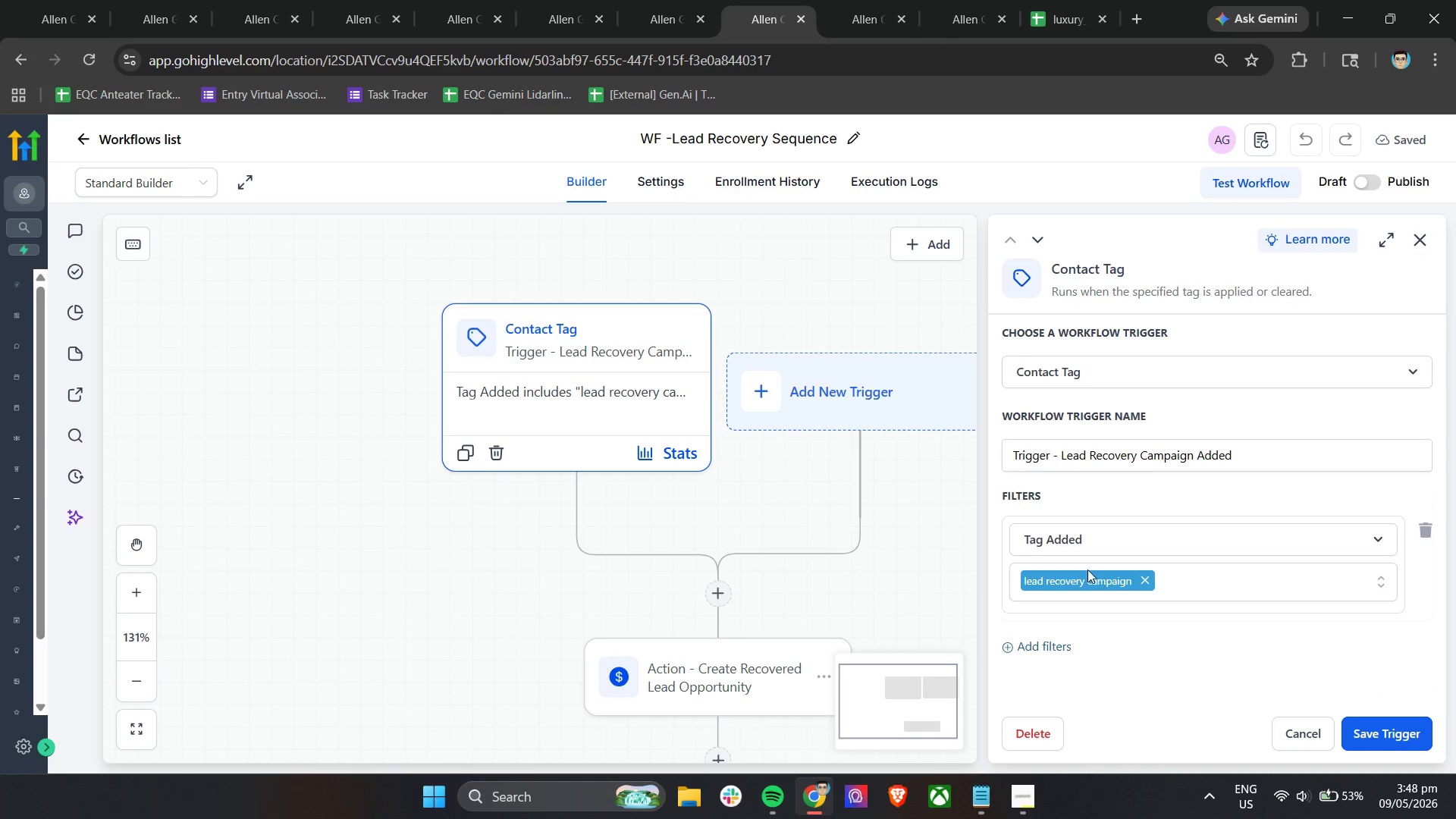 
left_click([831, 0])
 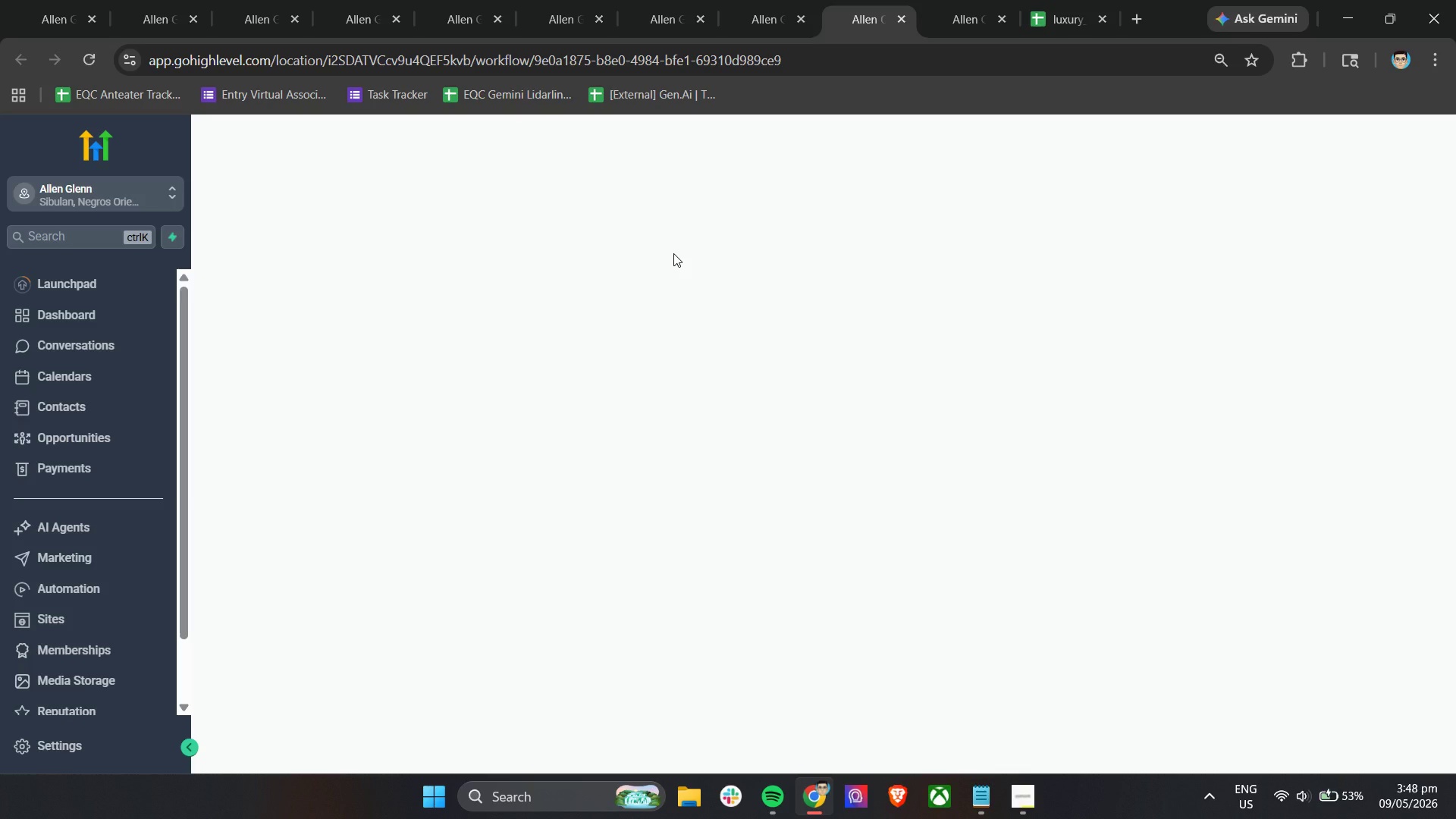 
mouse_move([943, 28])
 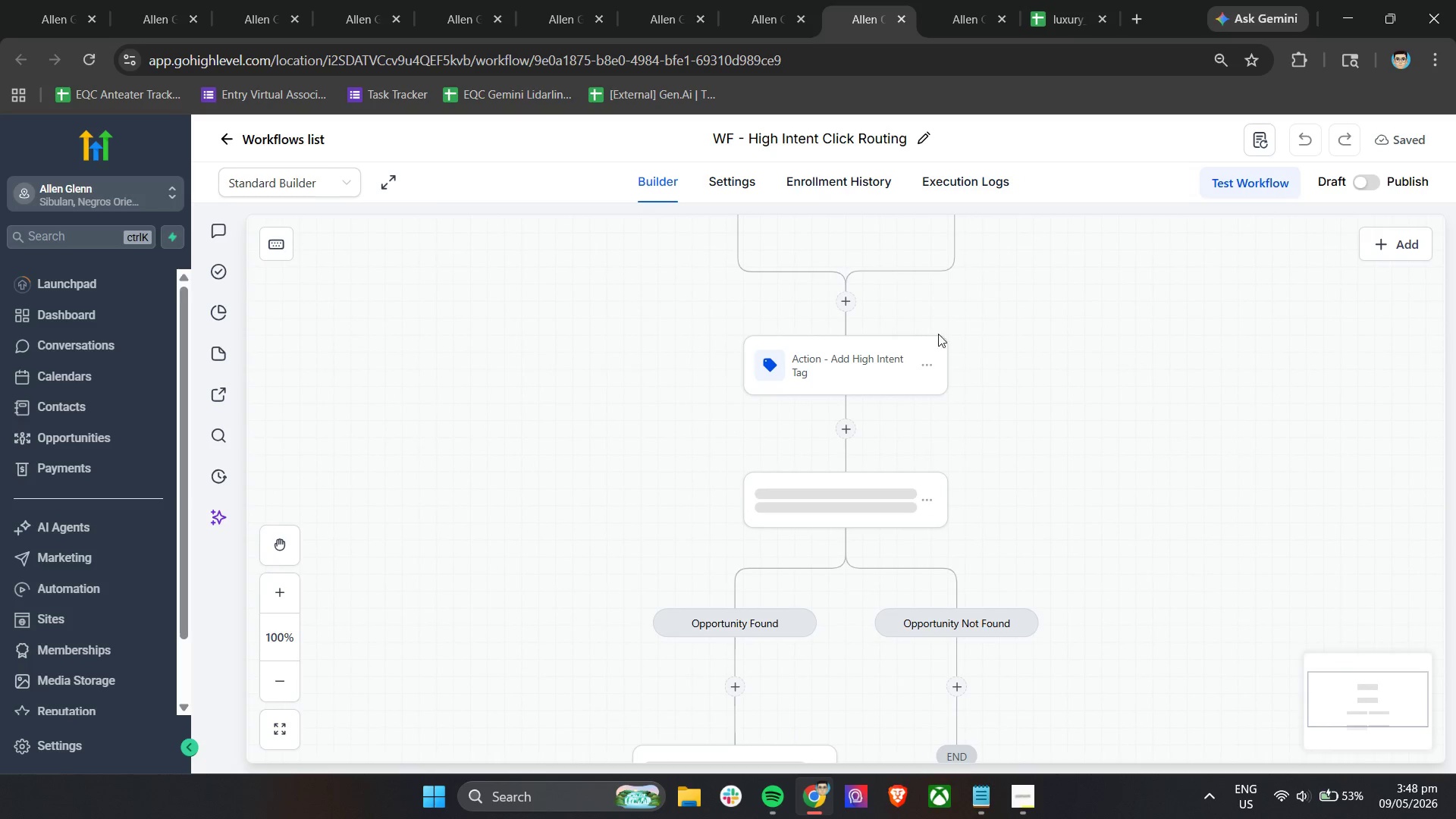 
scroll: coordinate [1019, 436], scroll_direction: up, amount: 5.0
 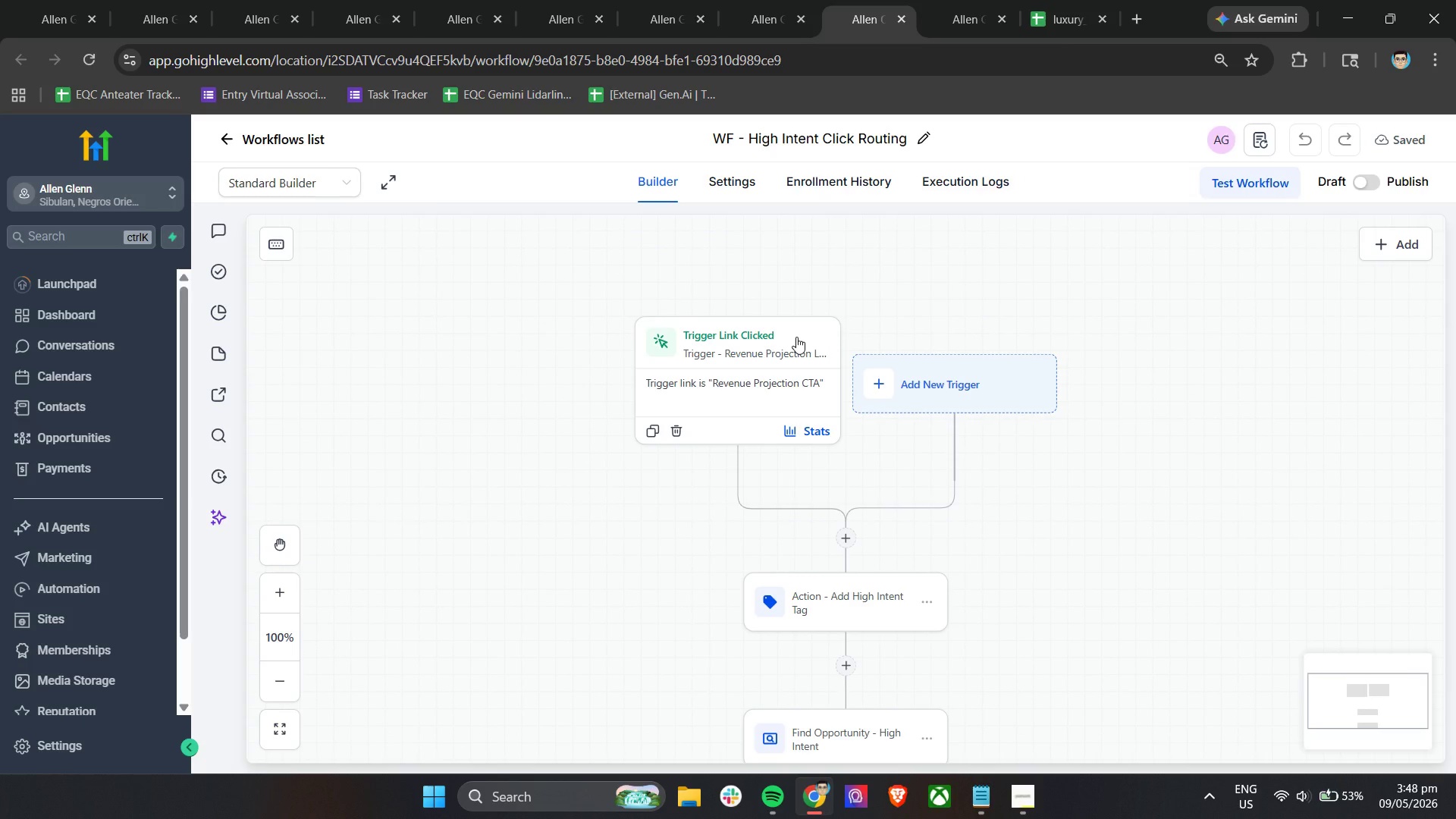 
left_click([796, 337])
 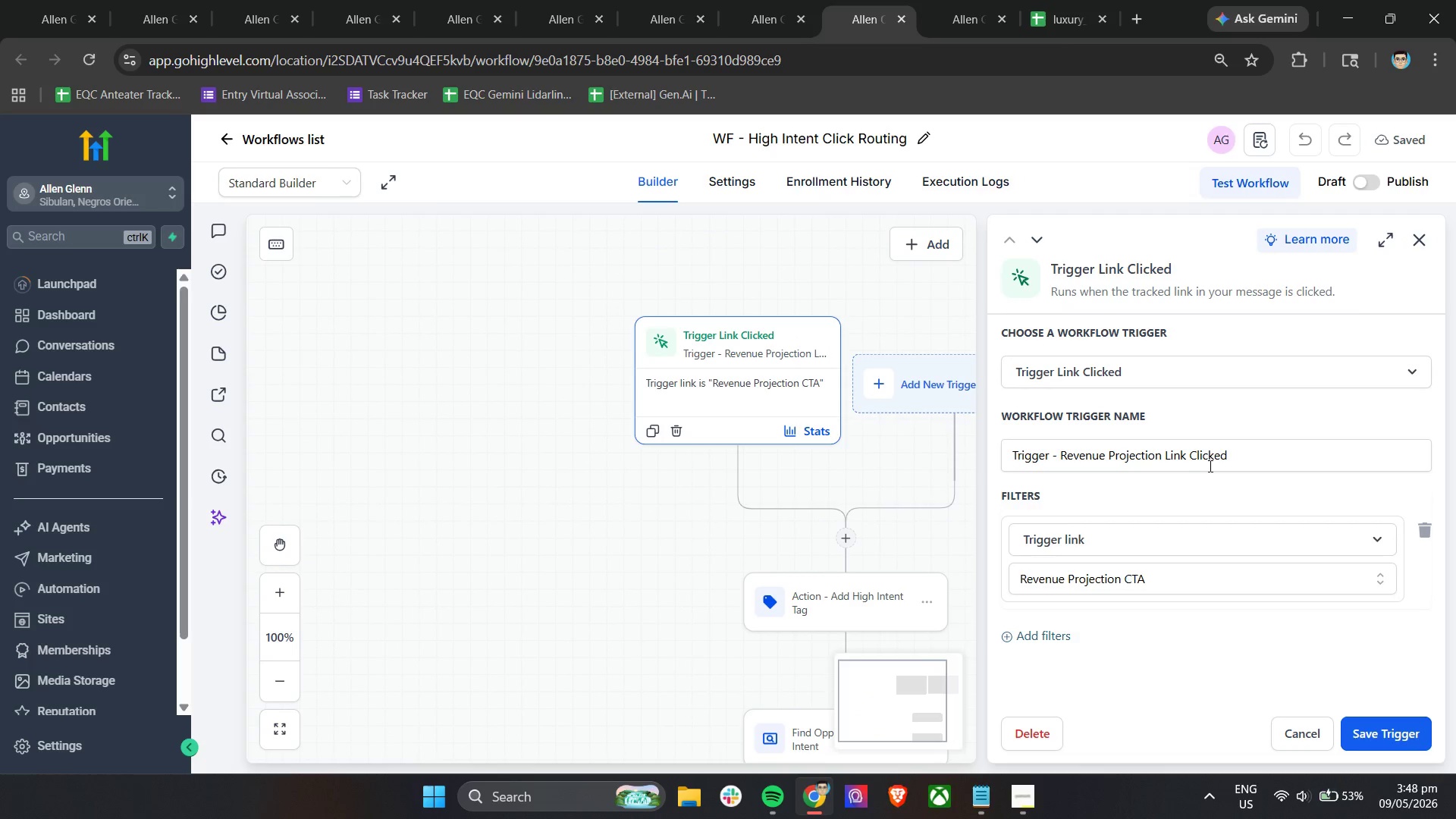 
scroll: coordinate [1209, 466], scroll_direction: down, amount: 3.0
 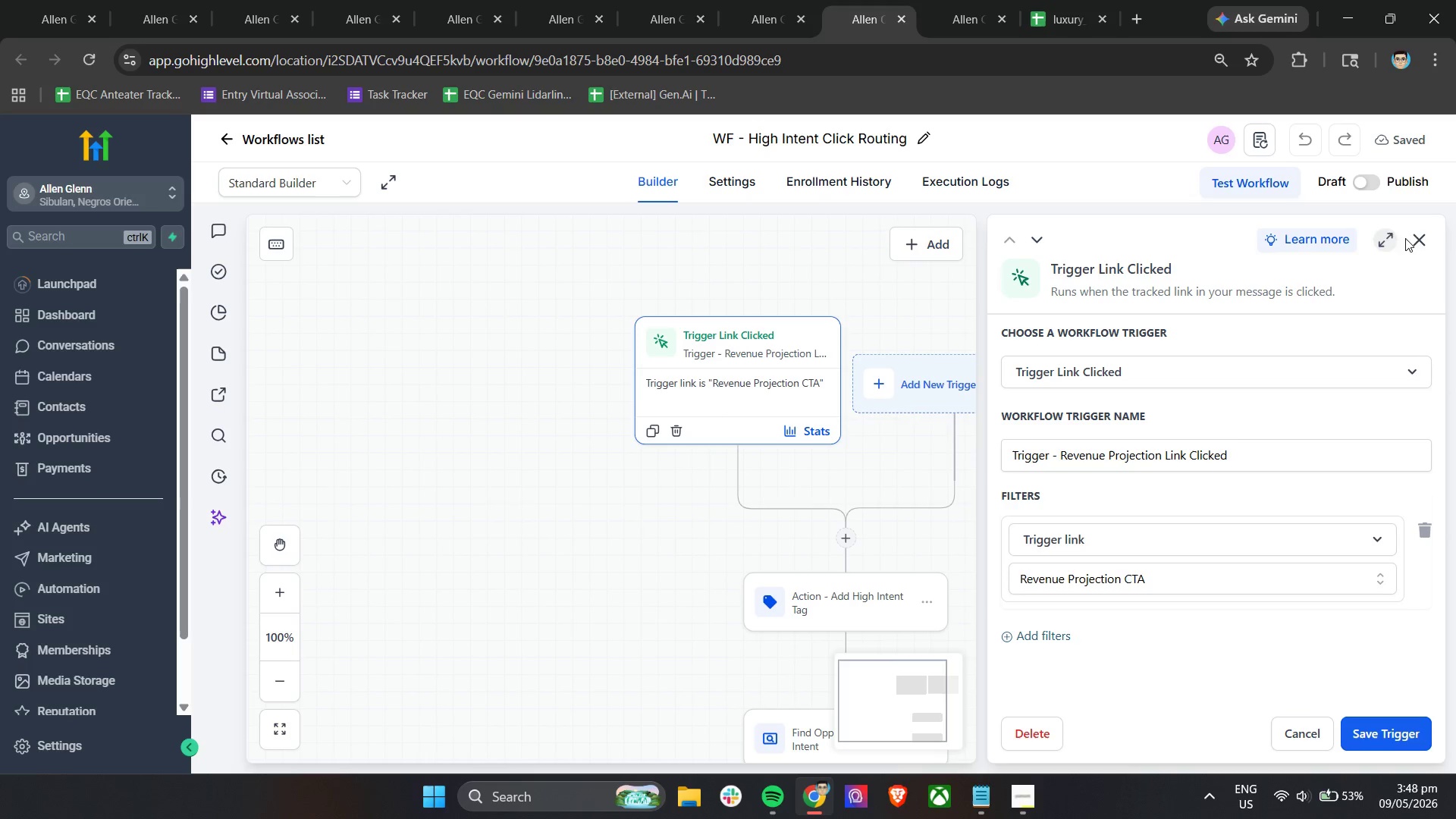 
left_click([1415, 238])
 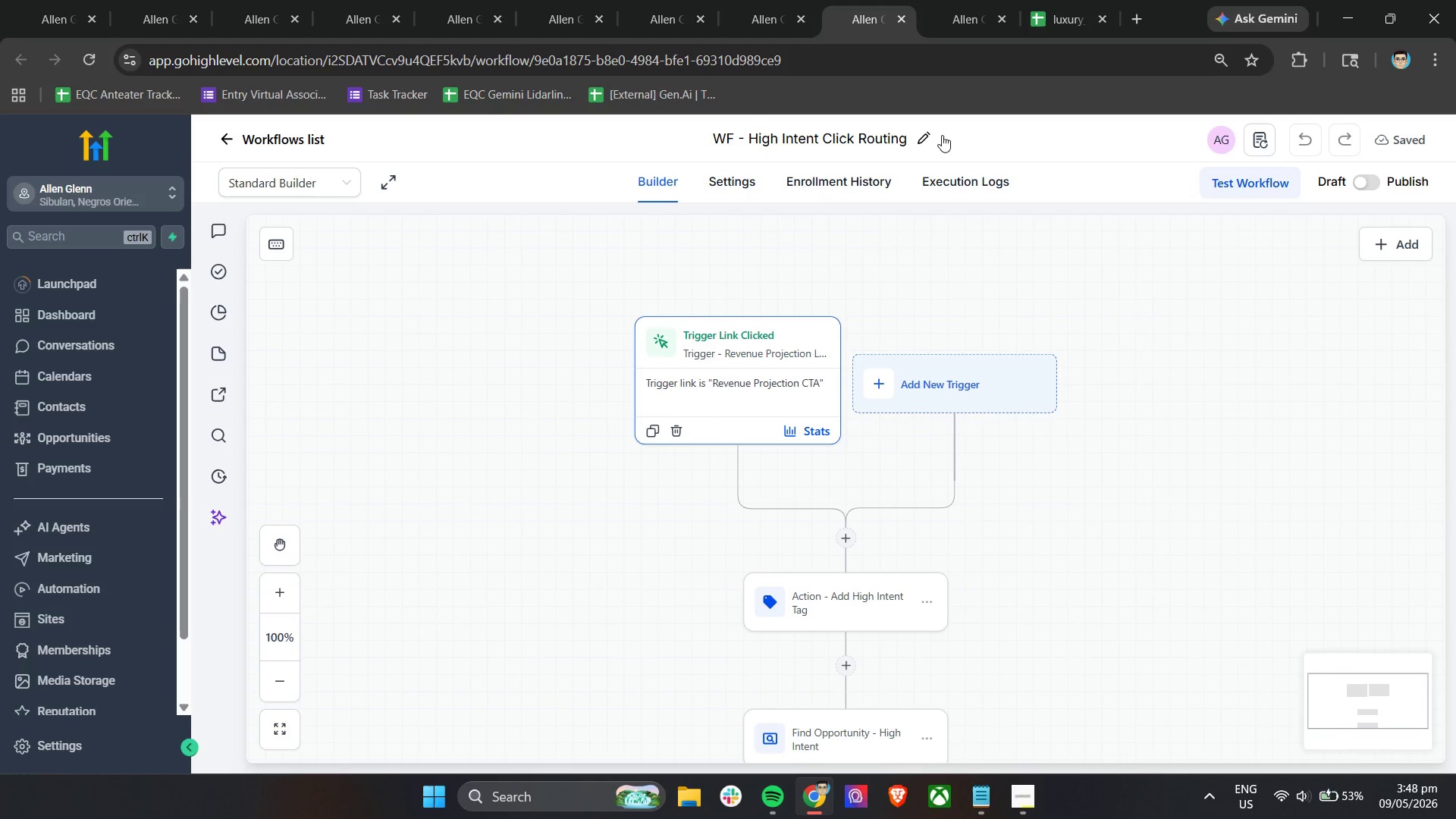 
left_click([957, 0])
 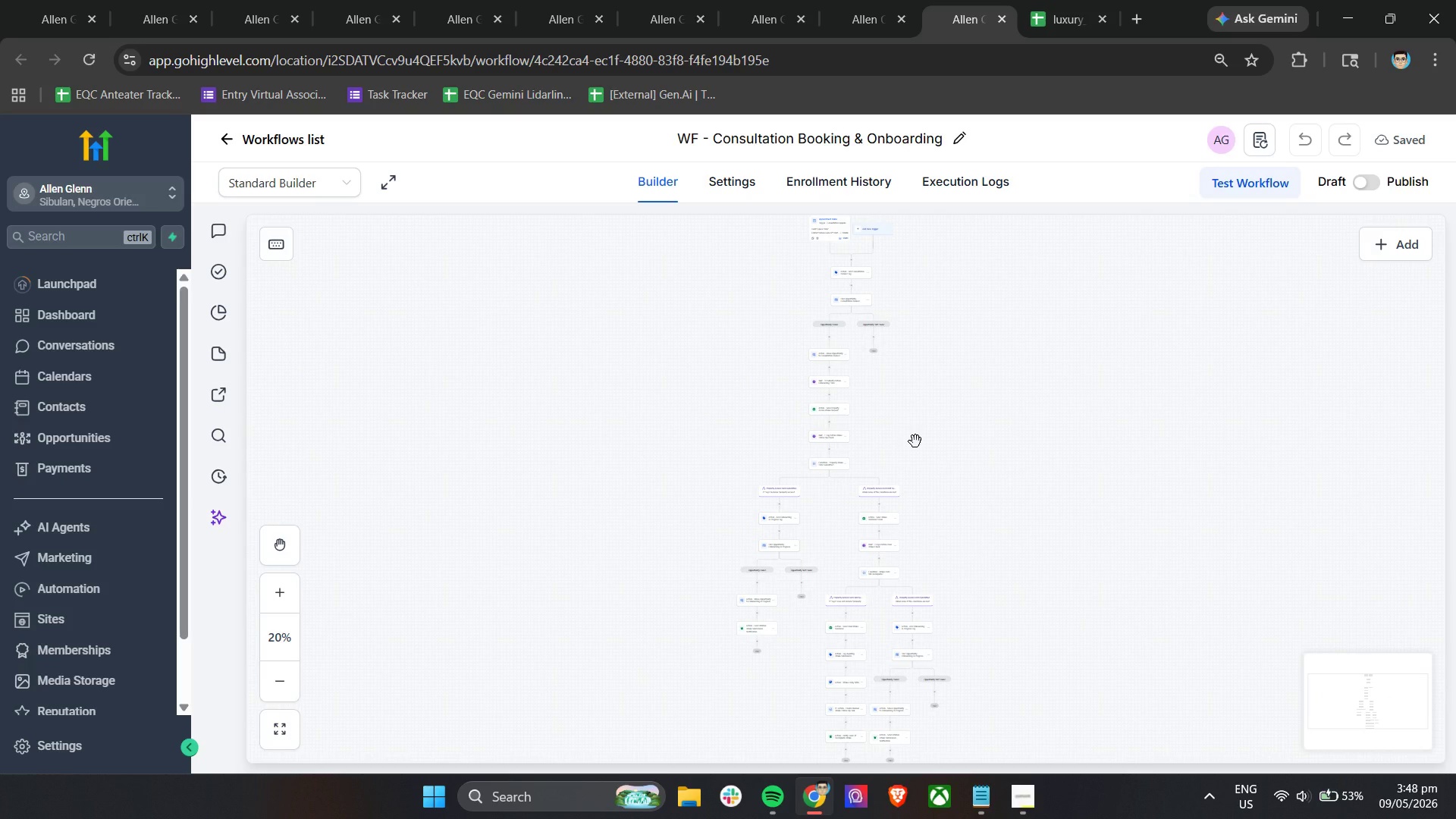 
hold_key(key=ControlLeft, duration=0.8)
 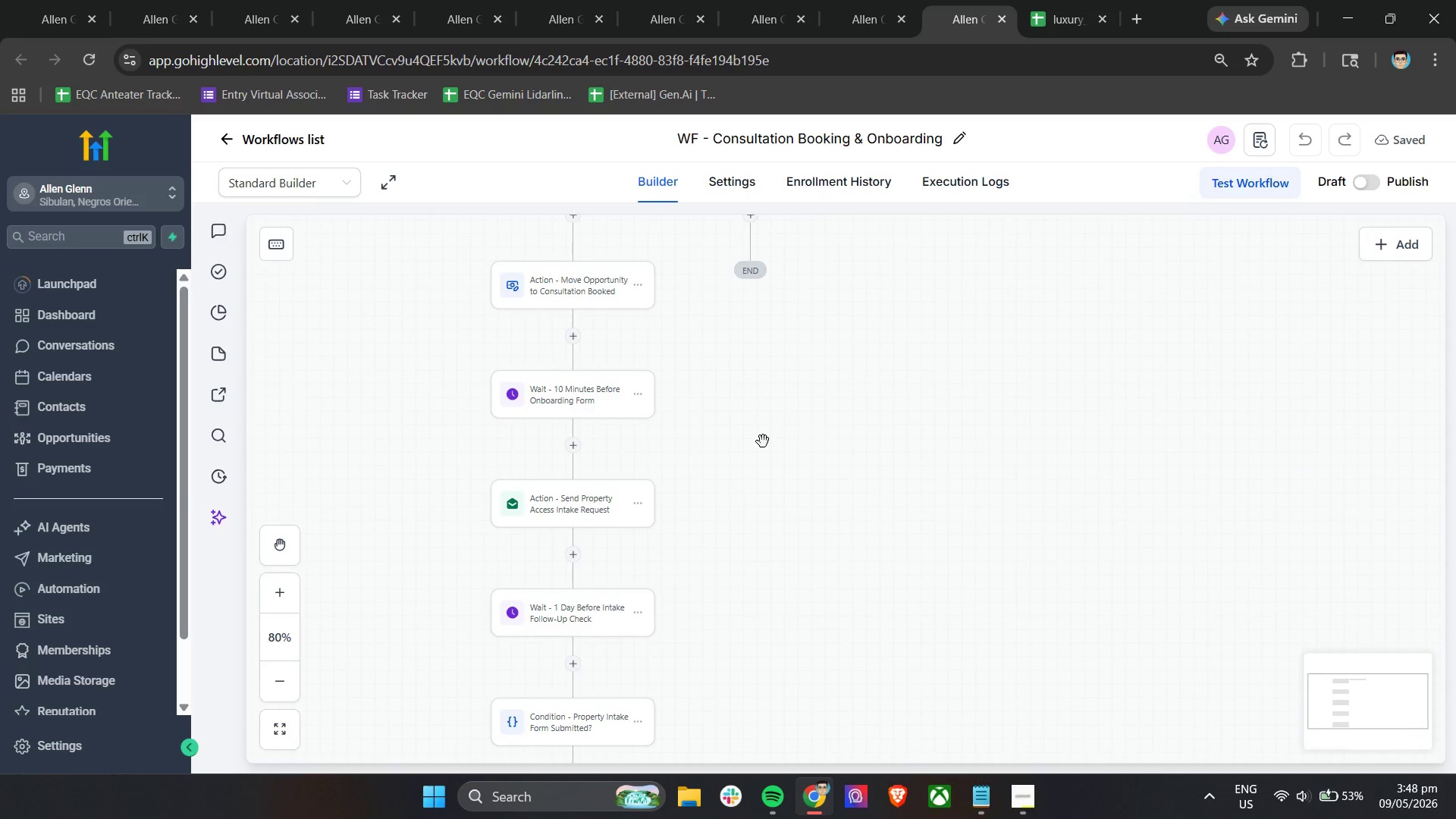 
left_click_drag(start_coordinate=[722, 435], to_coordinate=[902, 562])
 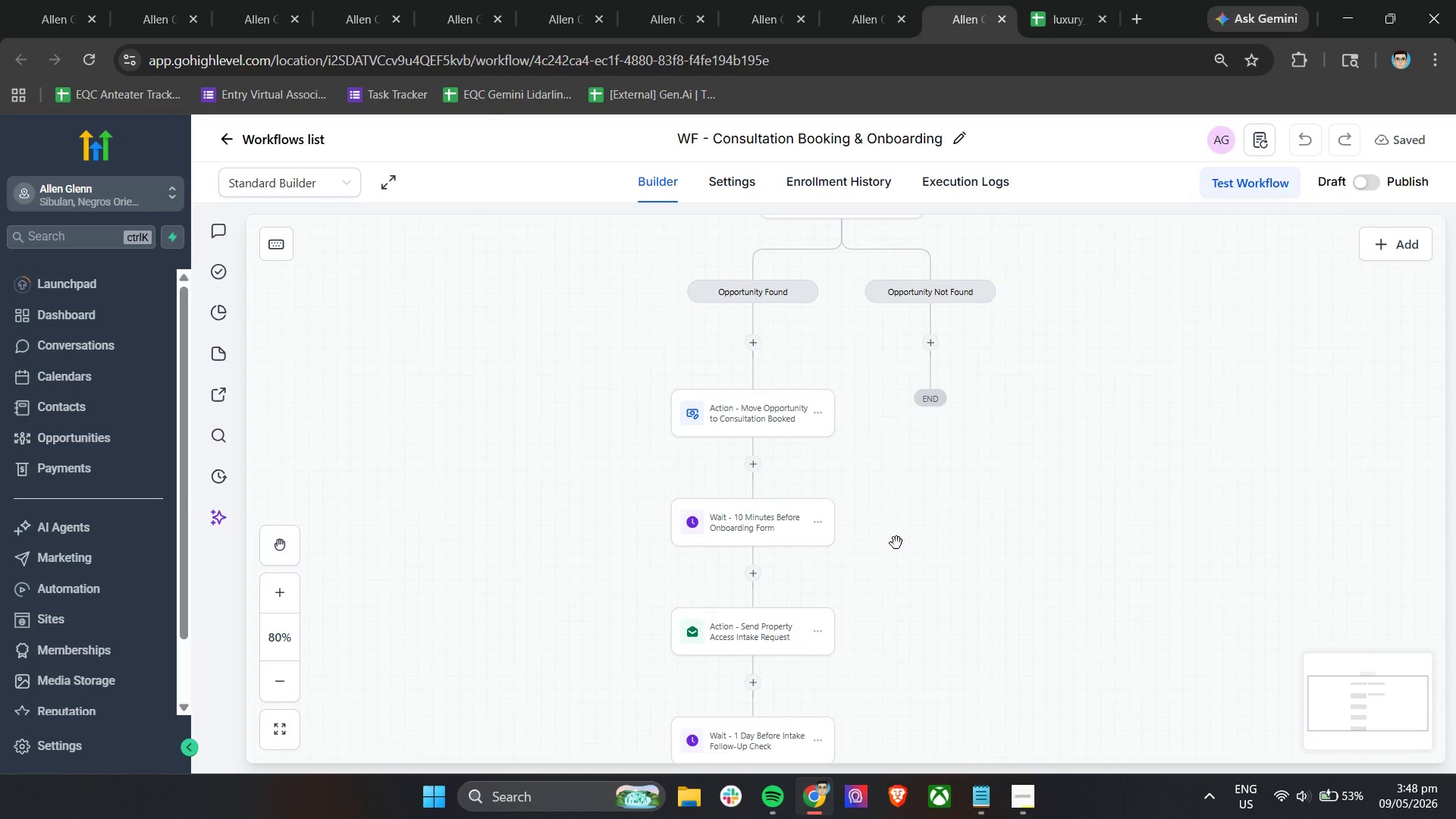 
scroll: coordinate [830, 448], scroll_direction: up, amount: 13.0
 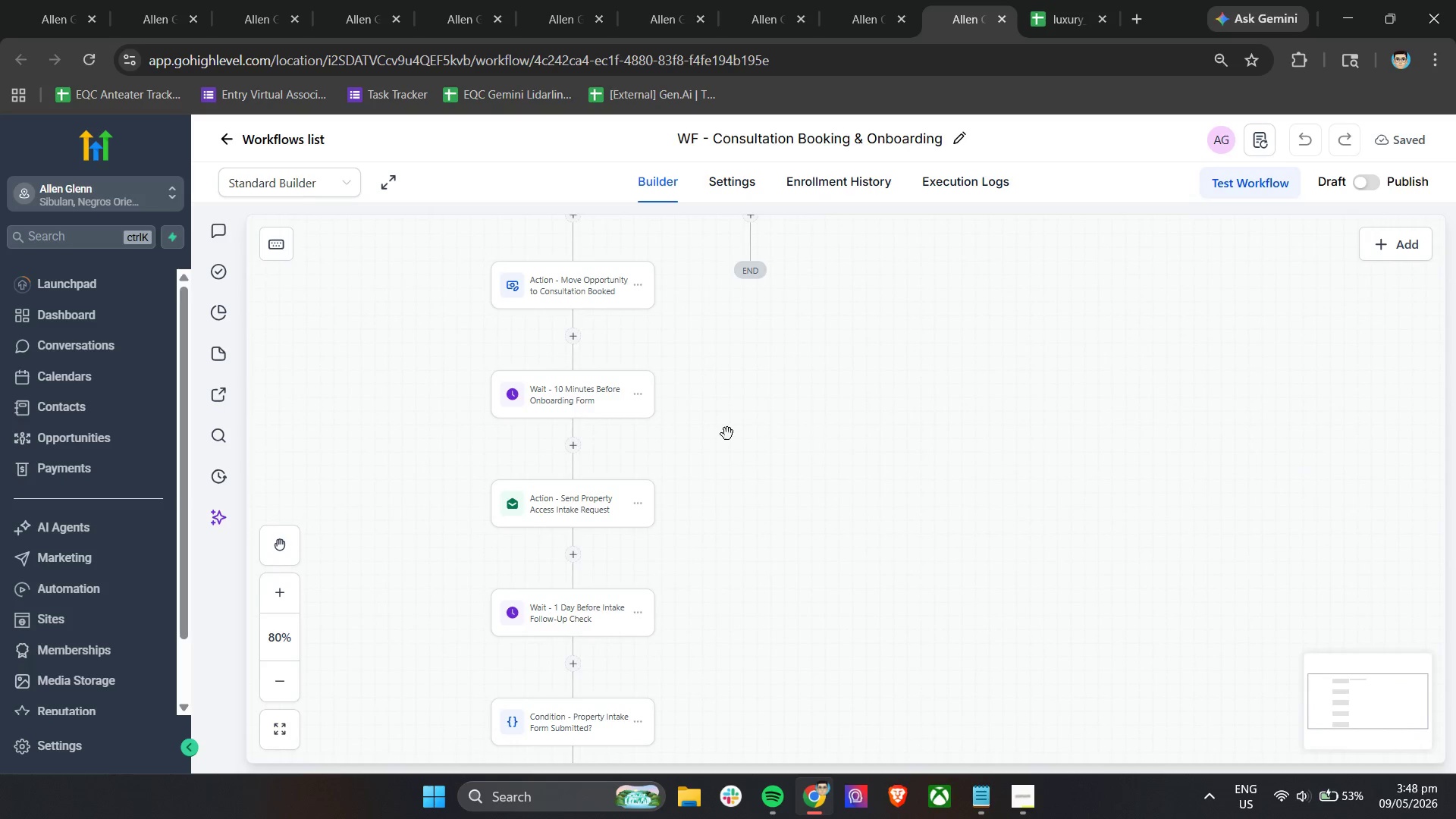 
hold_key(key=ControlLeft, duration=0.45)
 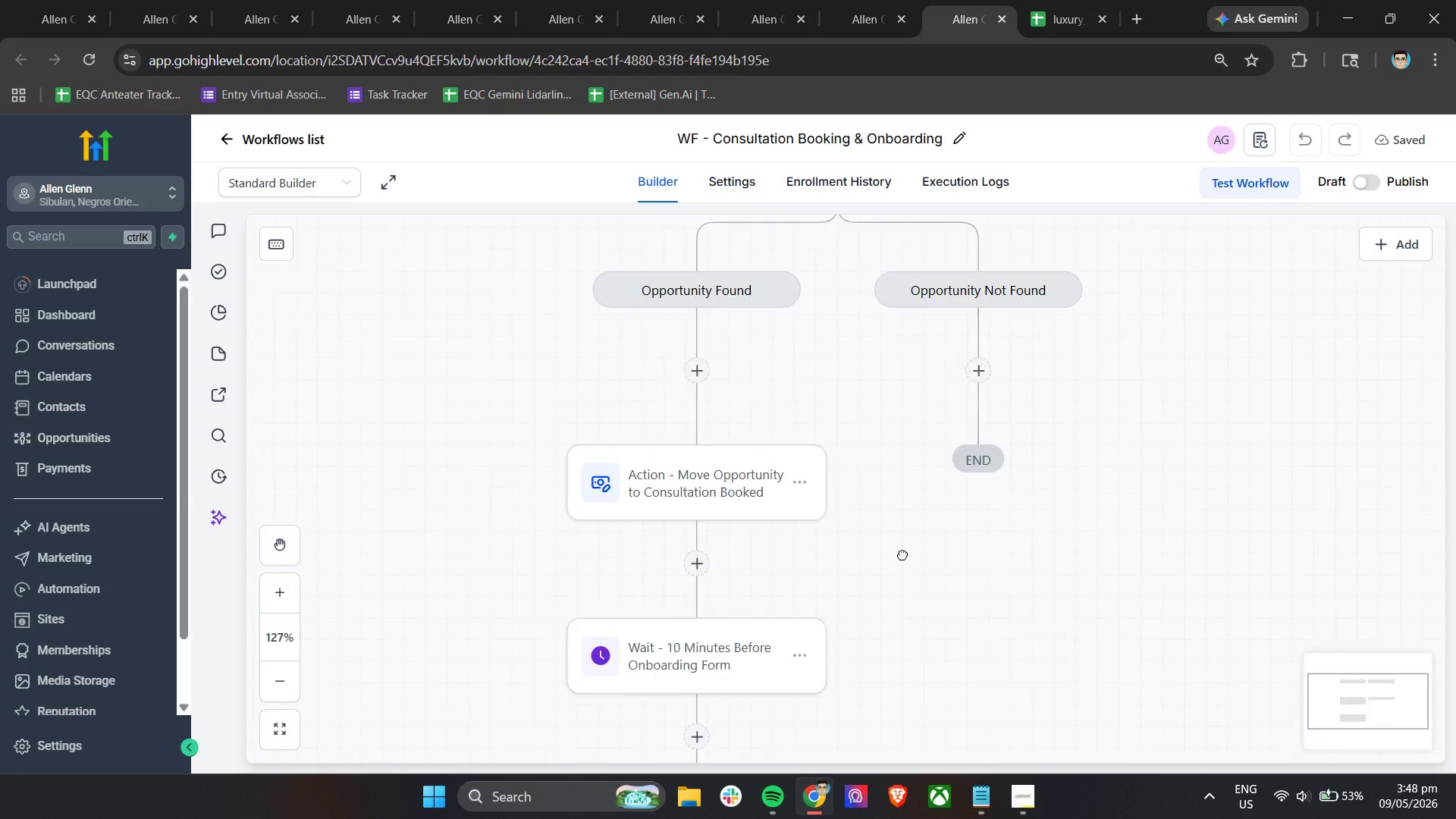 
left_click_drag(start_coordinate=[880, 419], to_coordinate=[906, 566])
 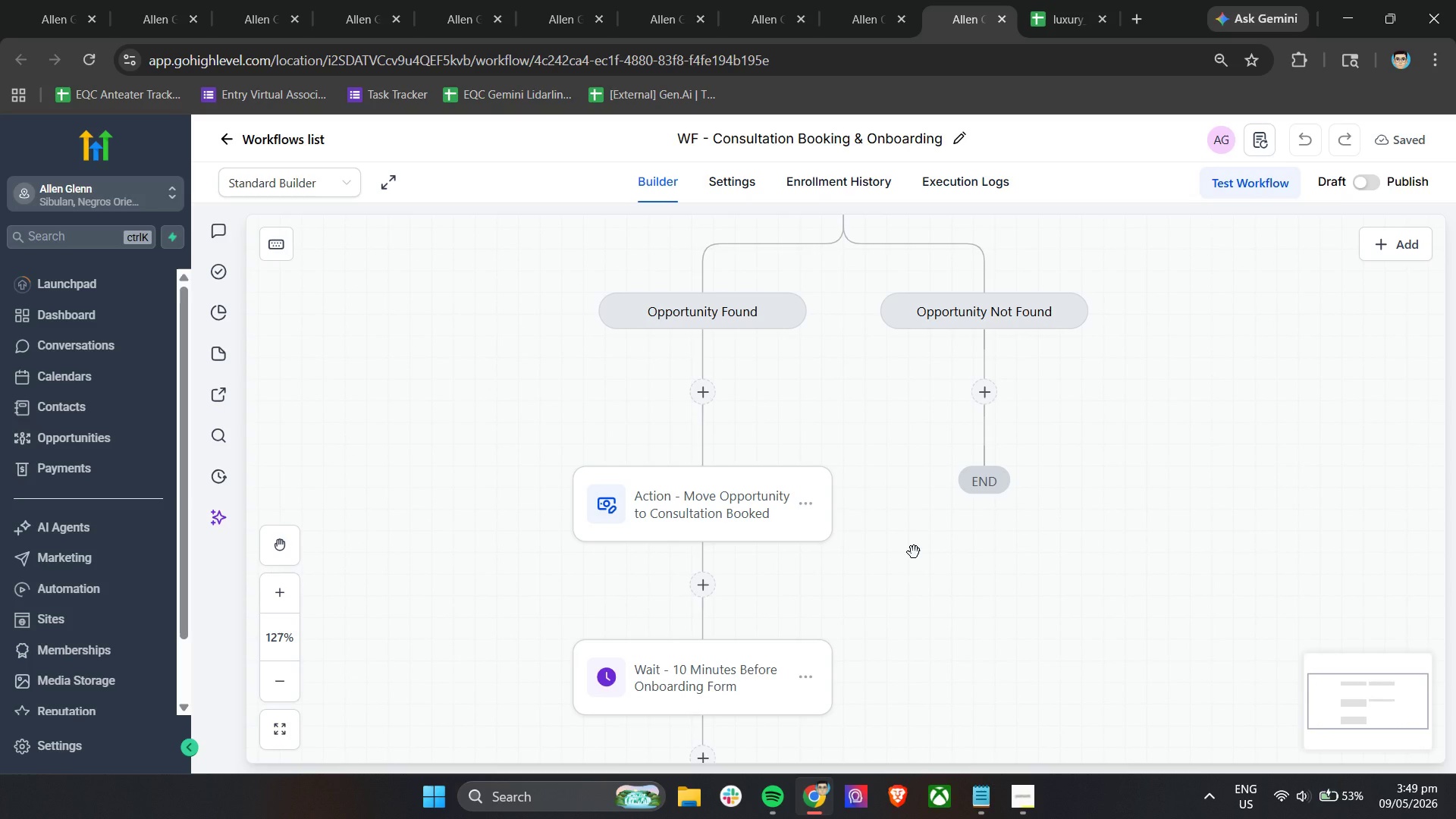 
scroll: coordinate [923, 518], scroll_direction: up, amount: 10.0
 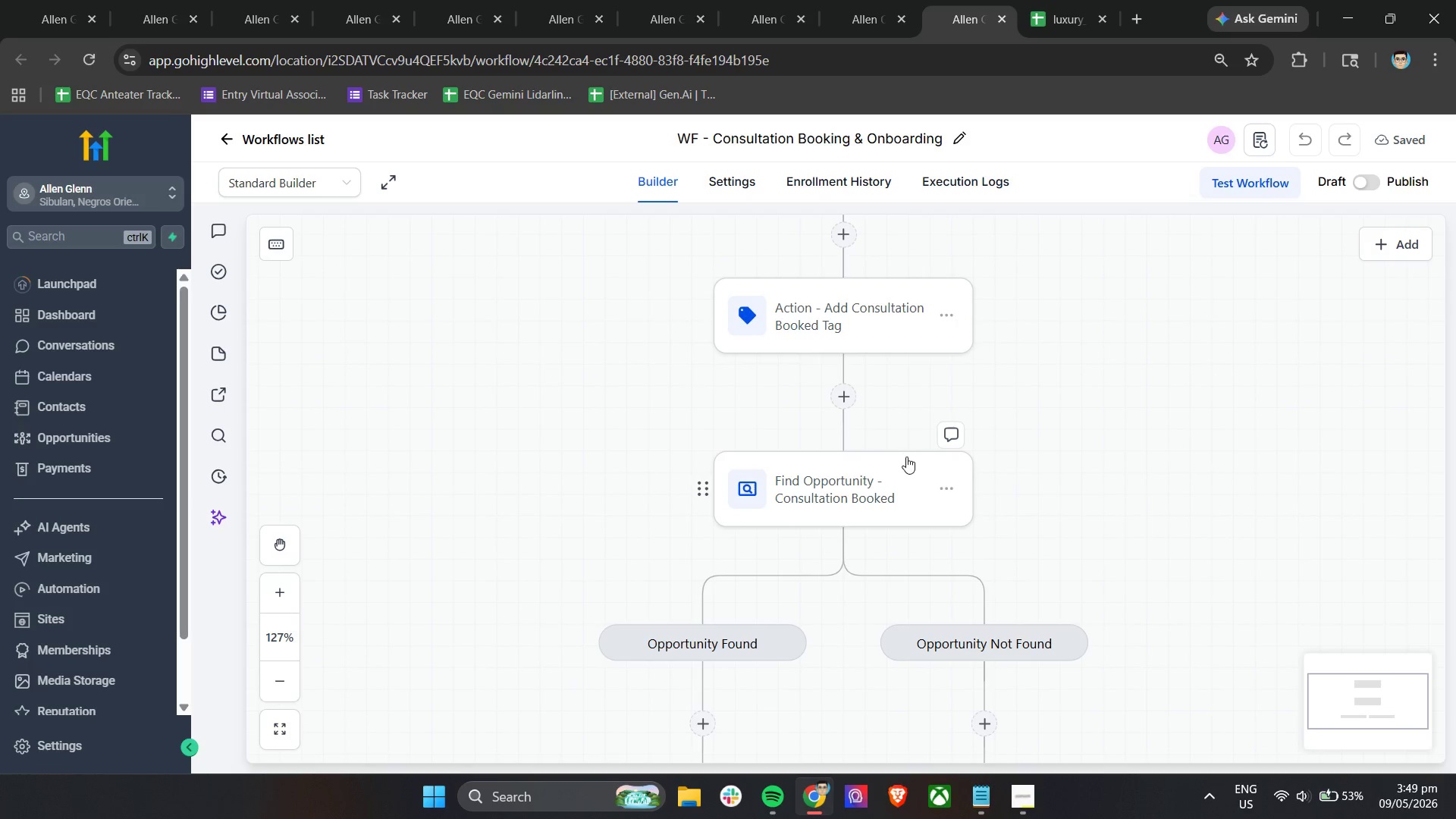 
scroll: coordinate [906, 457], scroll_direction: down, amount: 14.0
 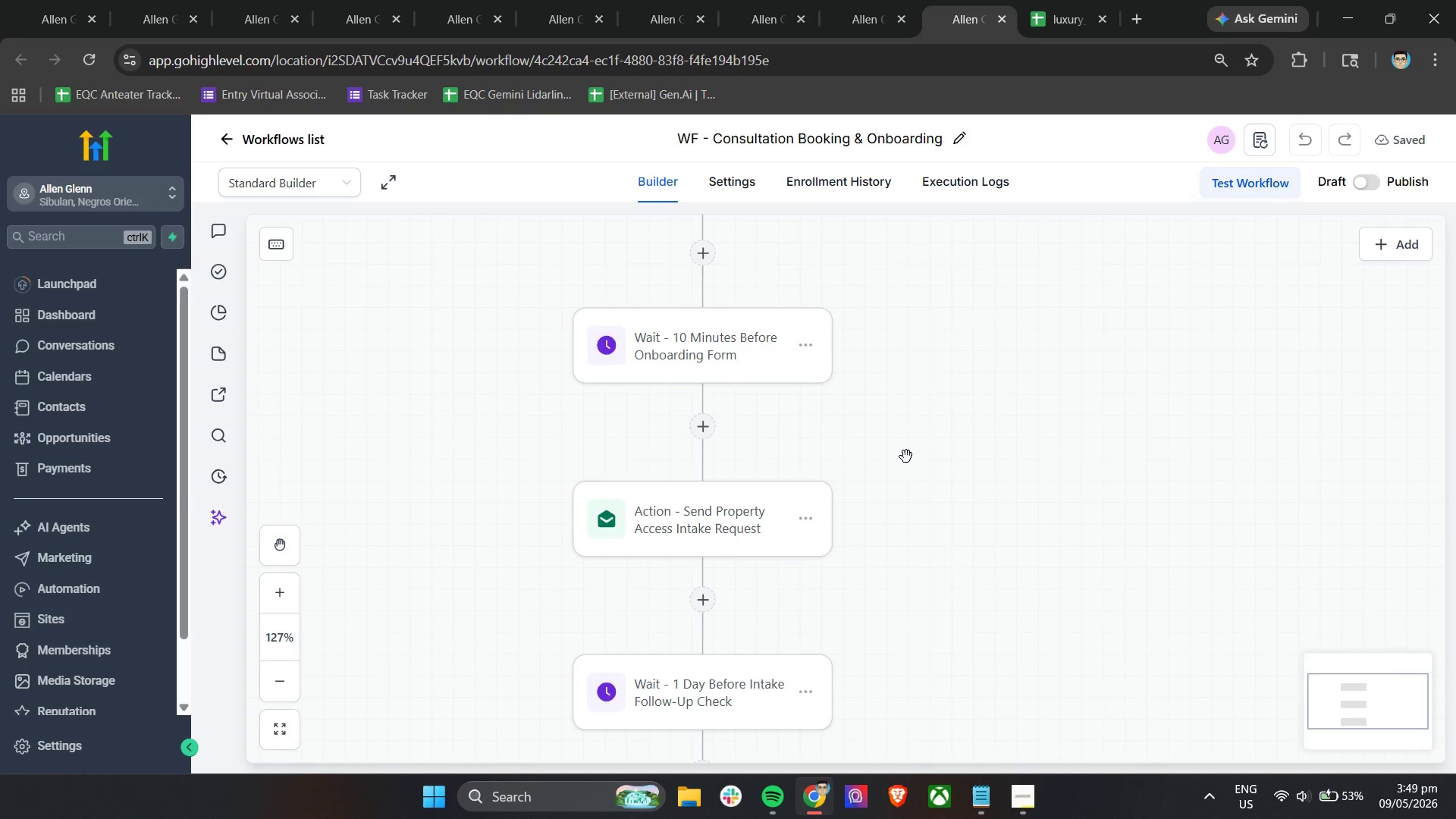 
wait(6.15)
 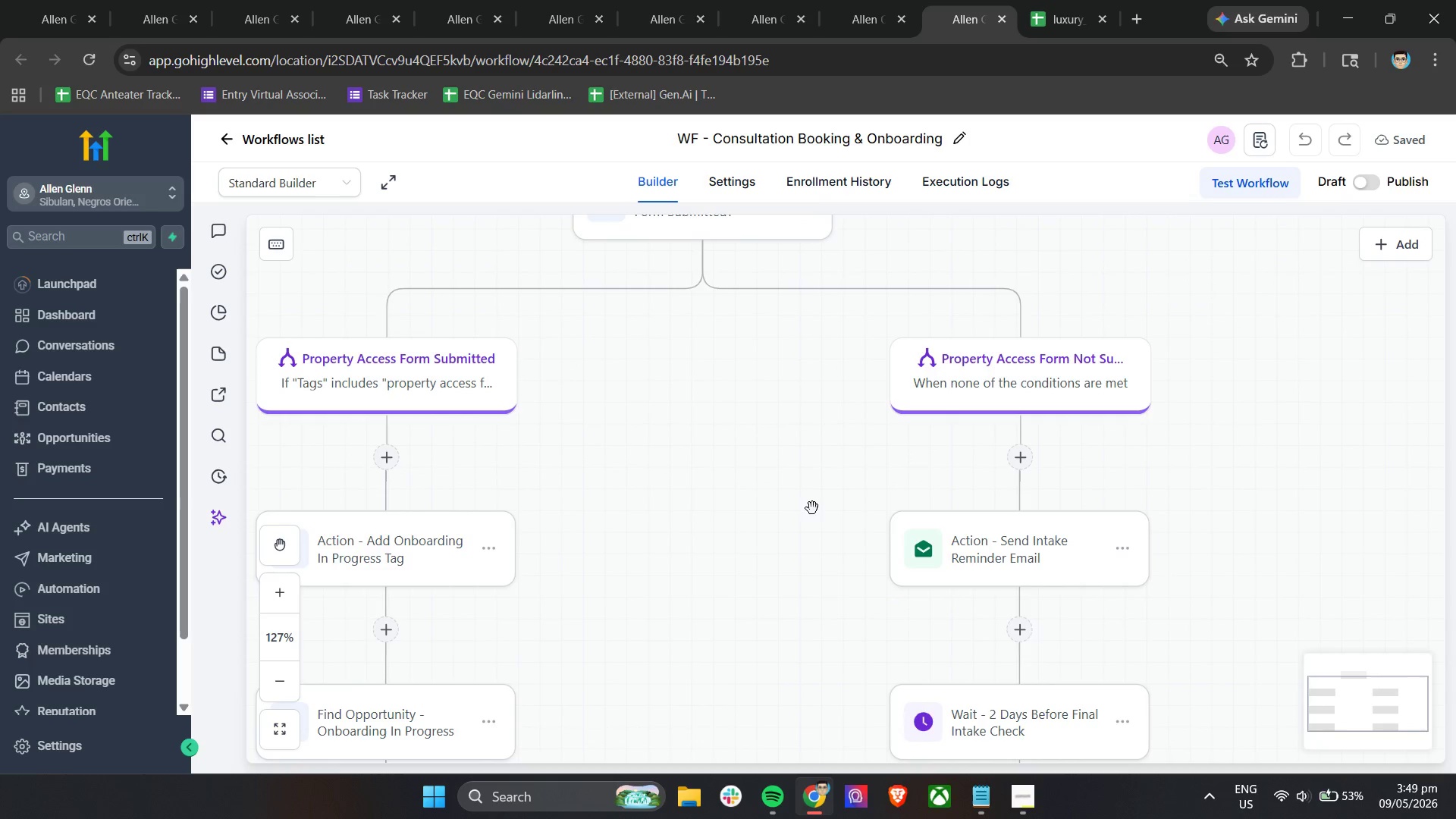 
left_click_drag(start_coordinate=[740, 526], to_coordinate=[948, 511])
 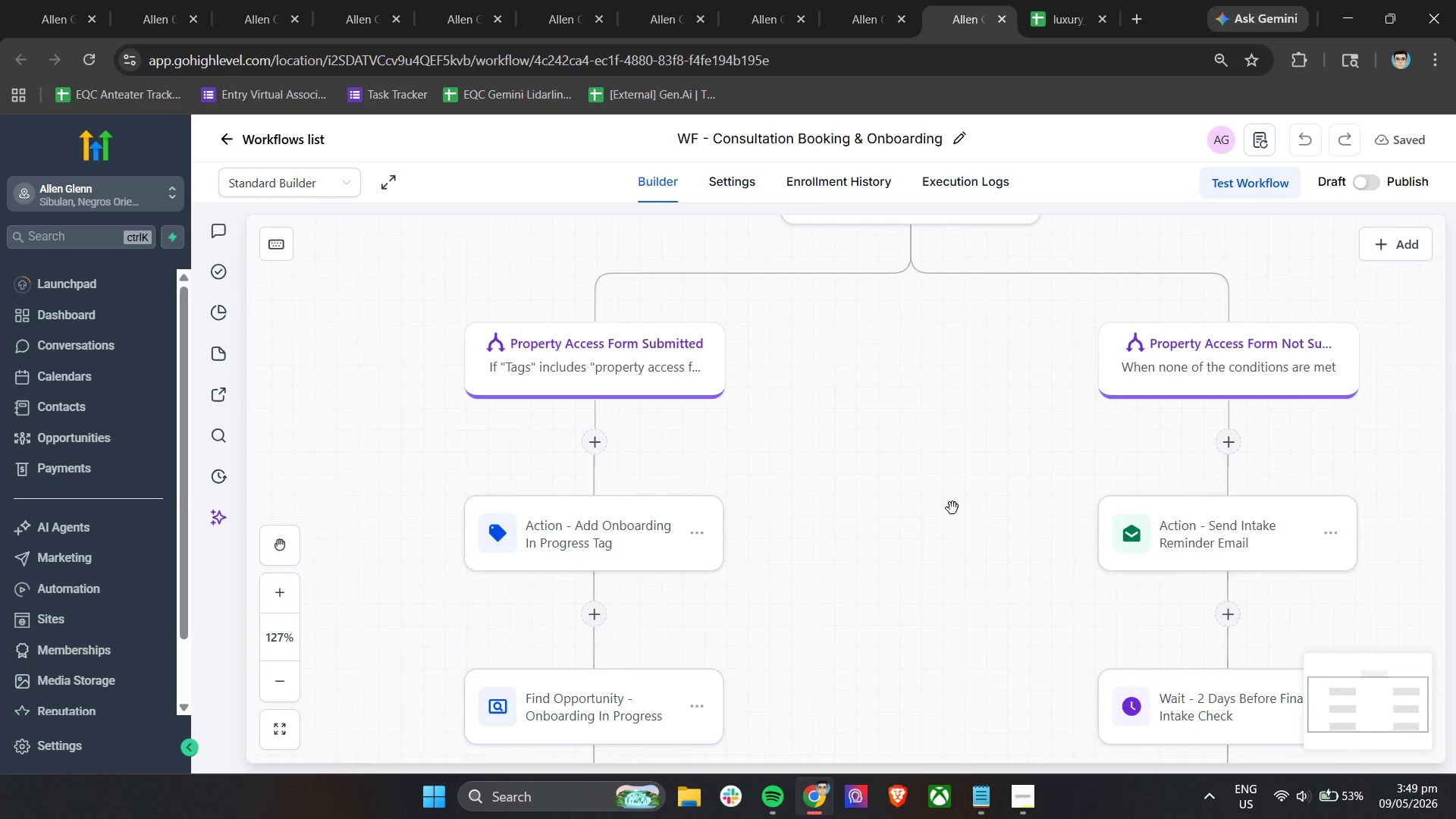 
scroll: coordinate [906, 457], scroll_direction: down, amount: 14.0
 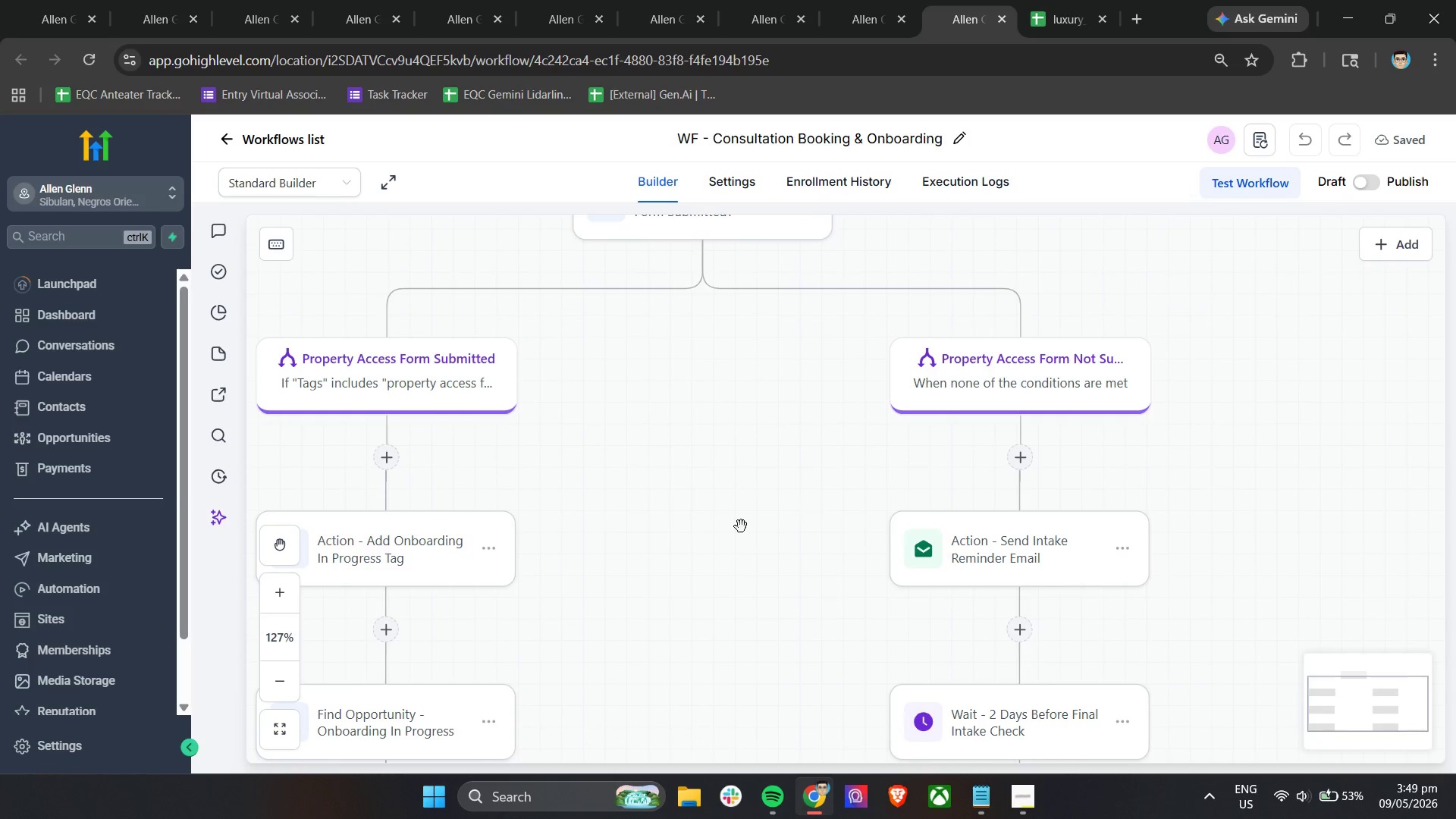 
left_click_drag(start_coordinate=[1149, 615], to_coordinate=[877, 605])
 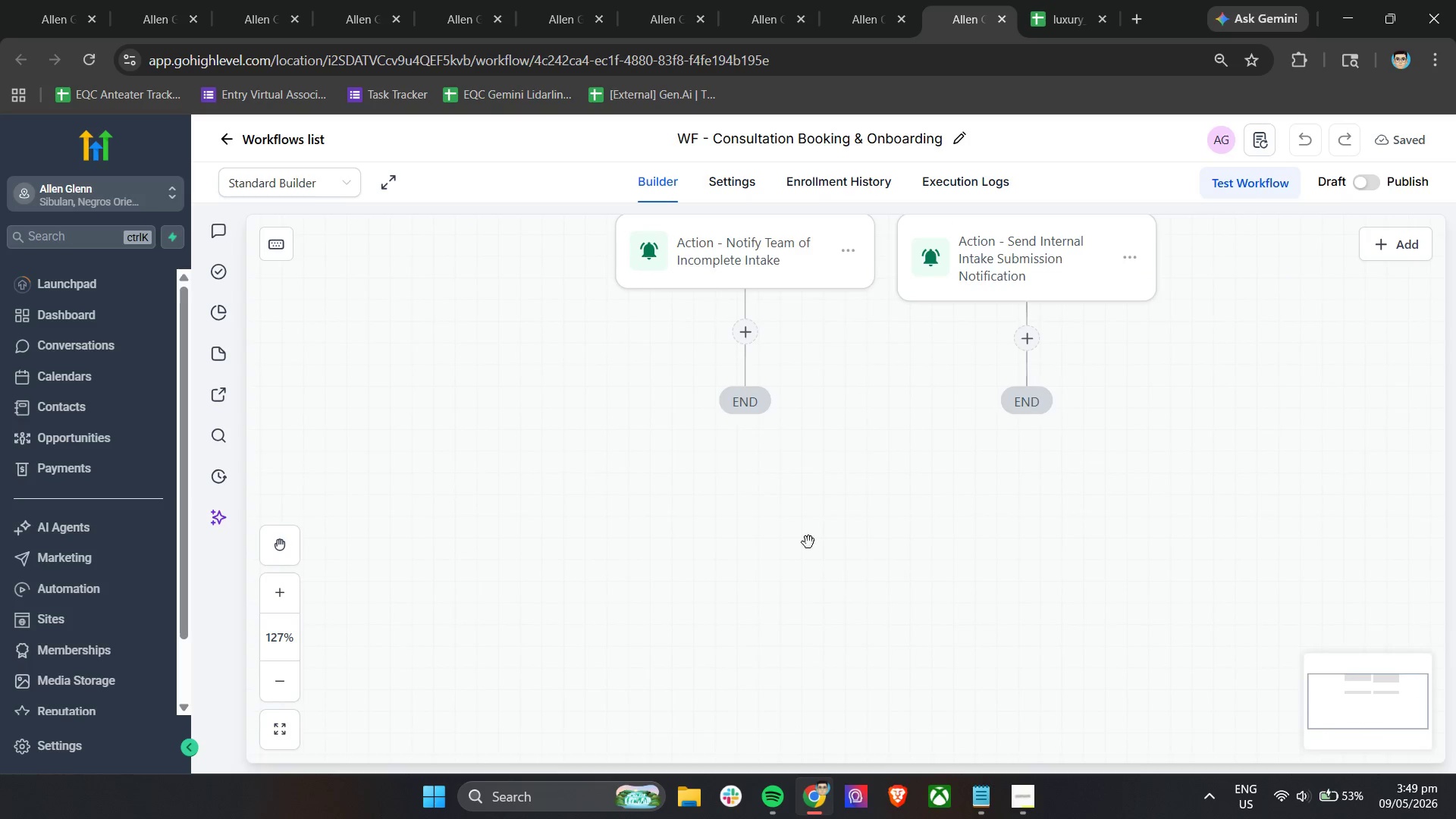 
scroll: coordinate [1108, 598], scroll_direction: down, amount: 35.0
 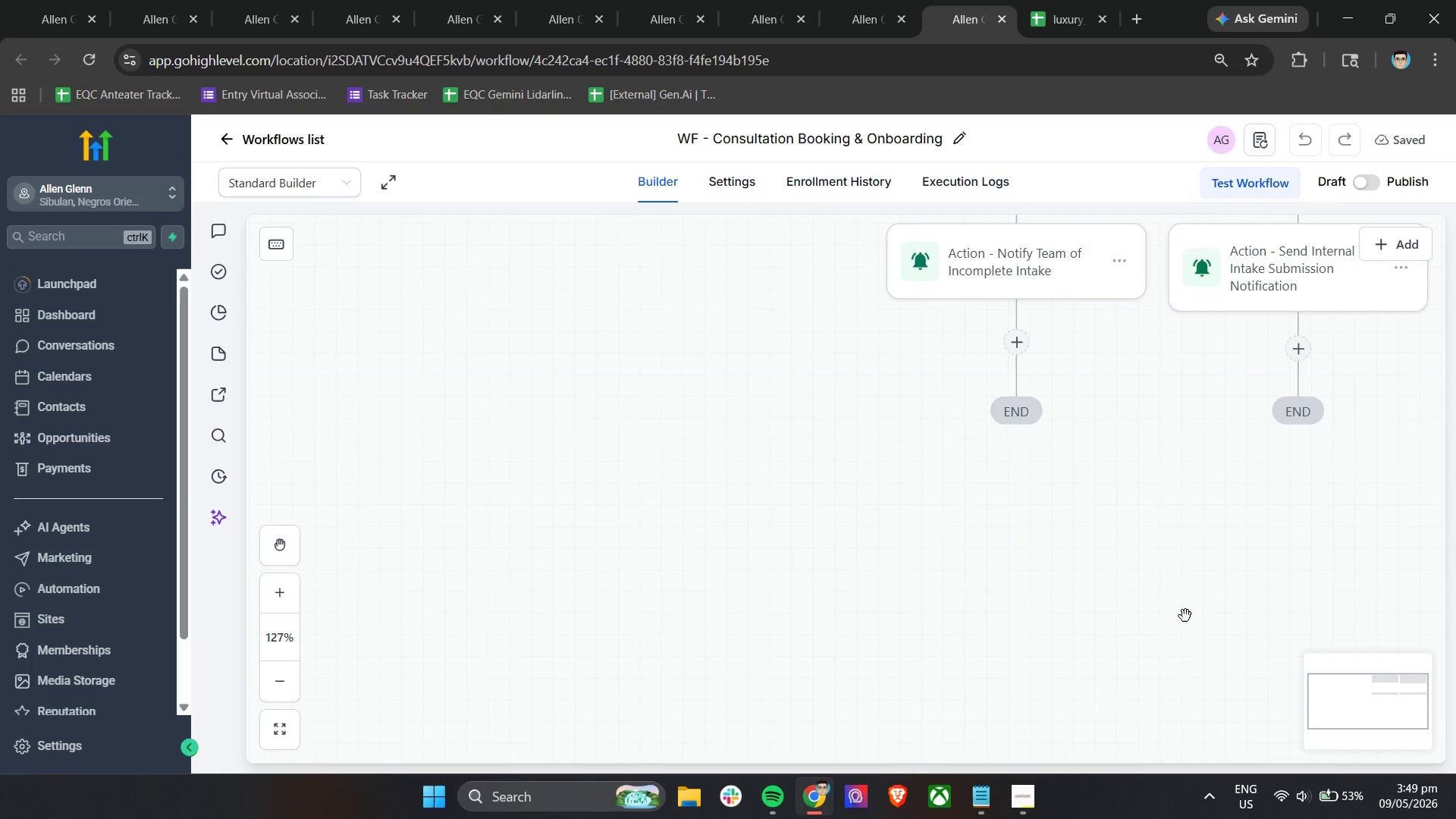 
left_click_drag(start_coordinate=[802, 541], to_coordinate=[912, 623])
 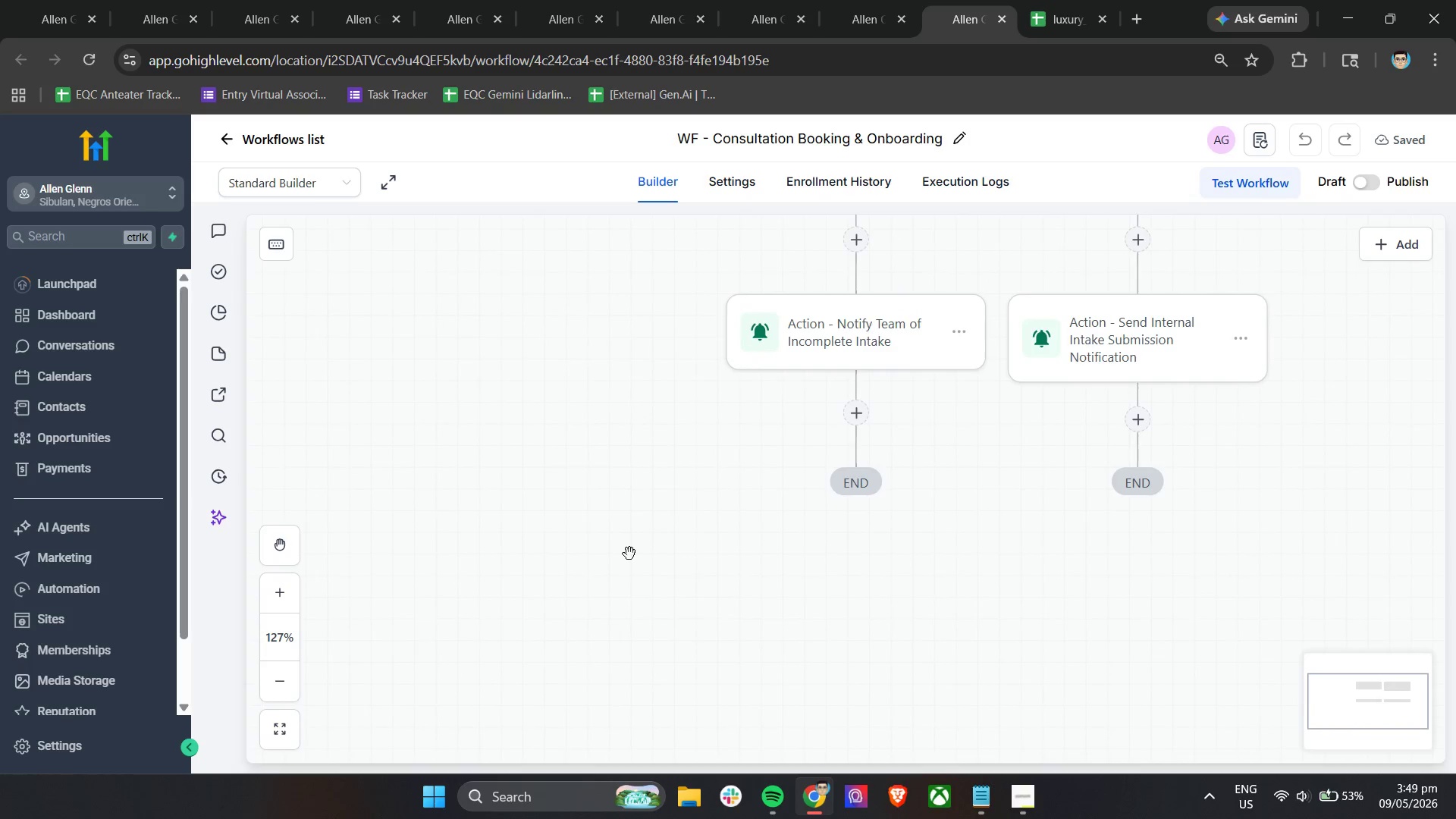 
scroll: coordinate [629, 554], scroll_direction: down, amount: 5.0
 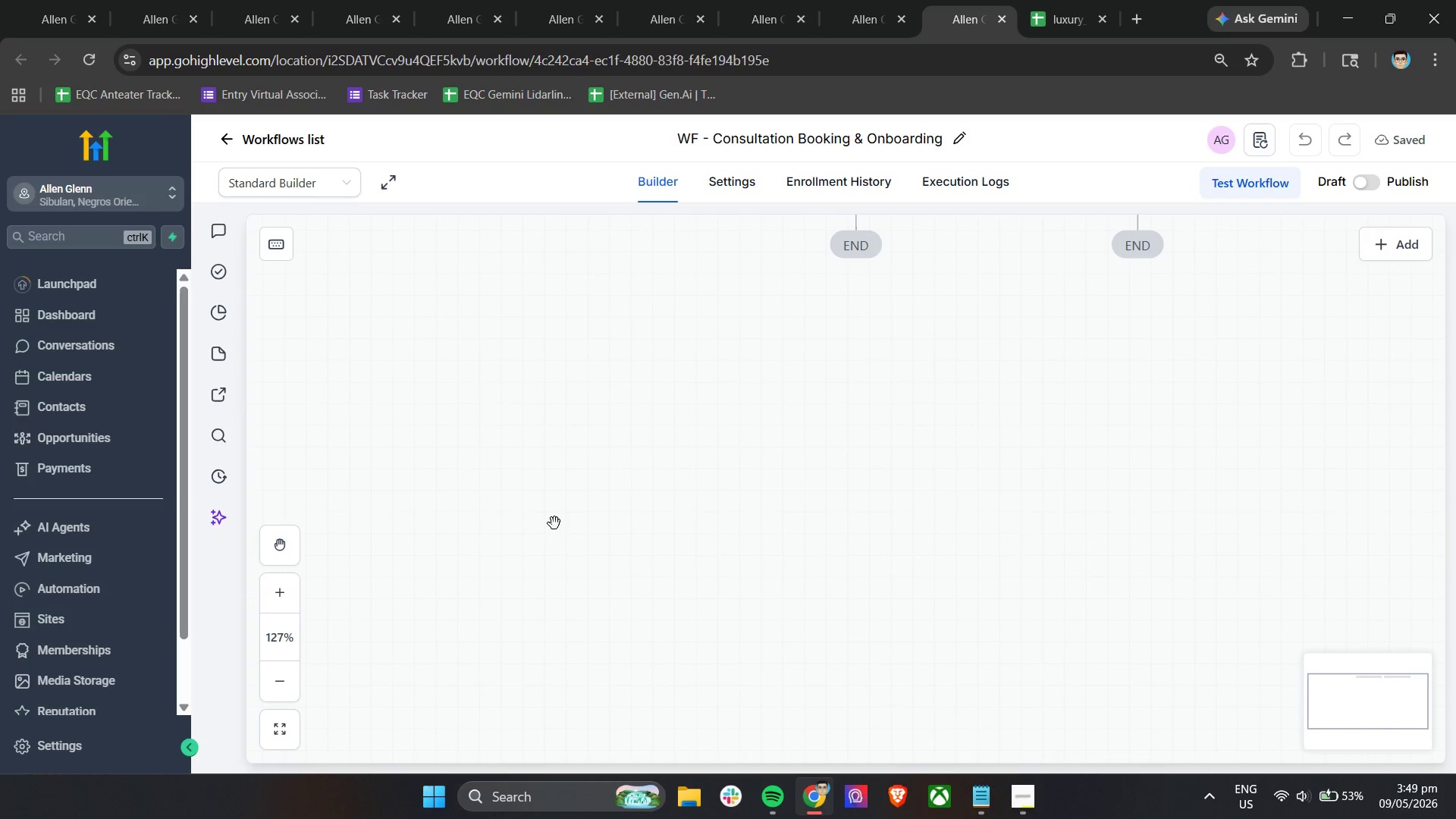 
scroll: coordinate [624, 569], scroll_direction: up, amount: 37.0
 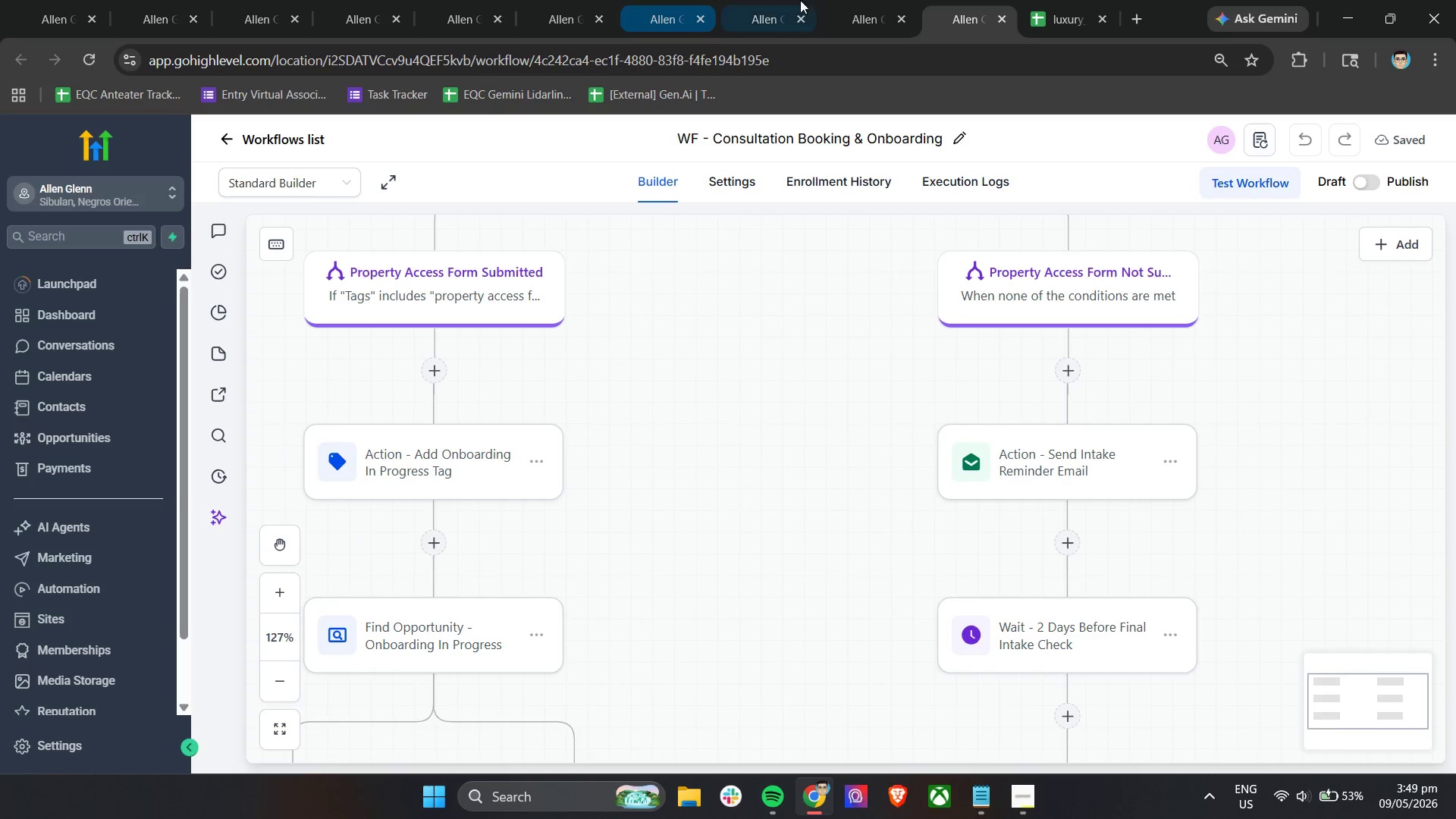 
left_click([909, 0])
 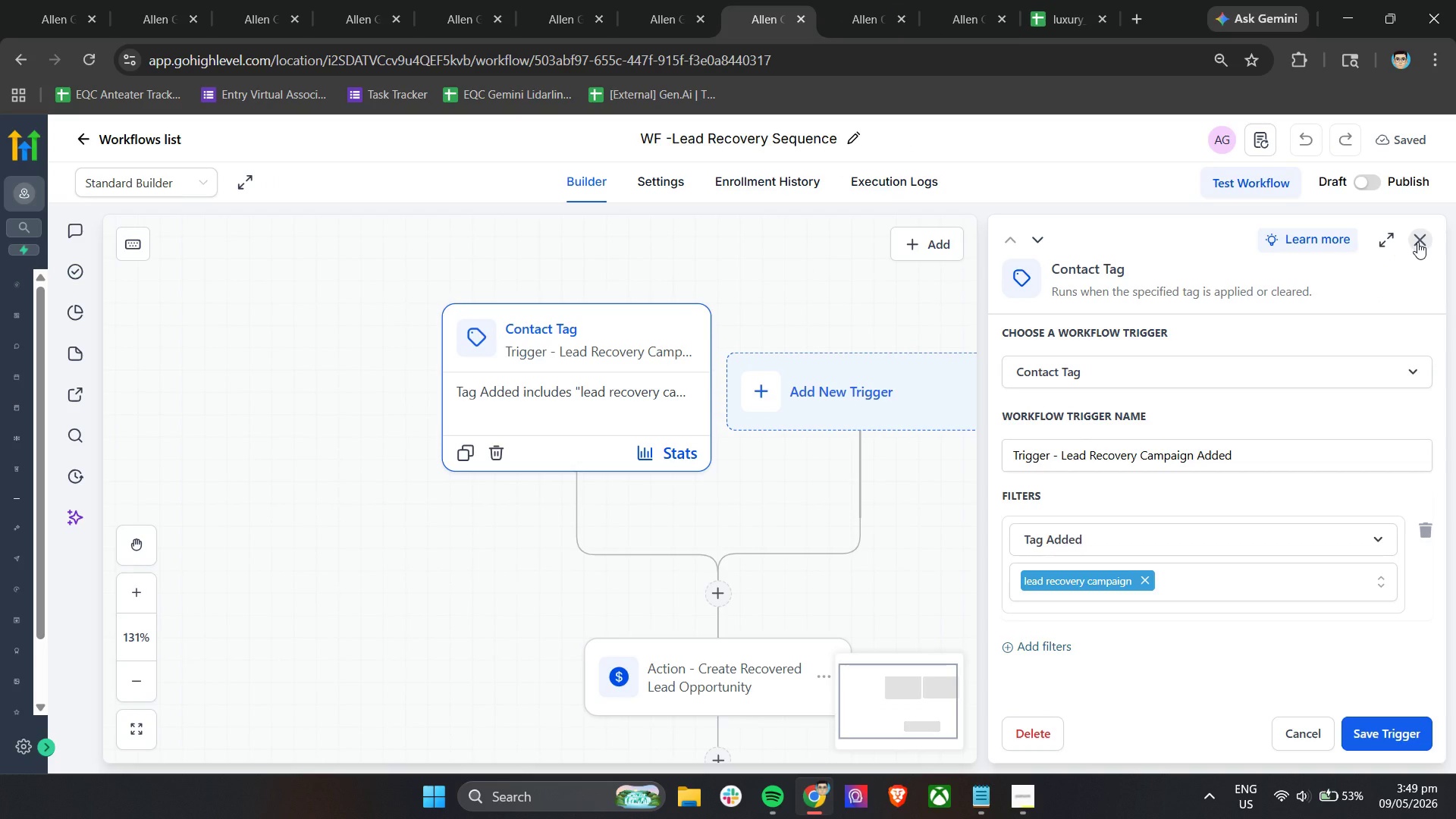 
scroll: coordinate [834, 523], scroll_direction: down, amount: 5.0
 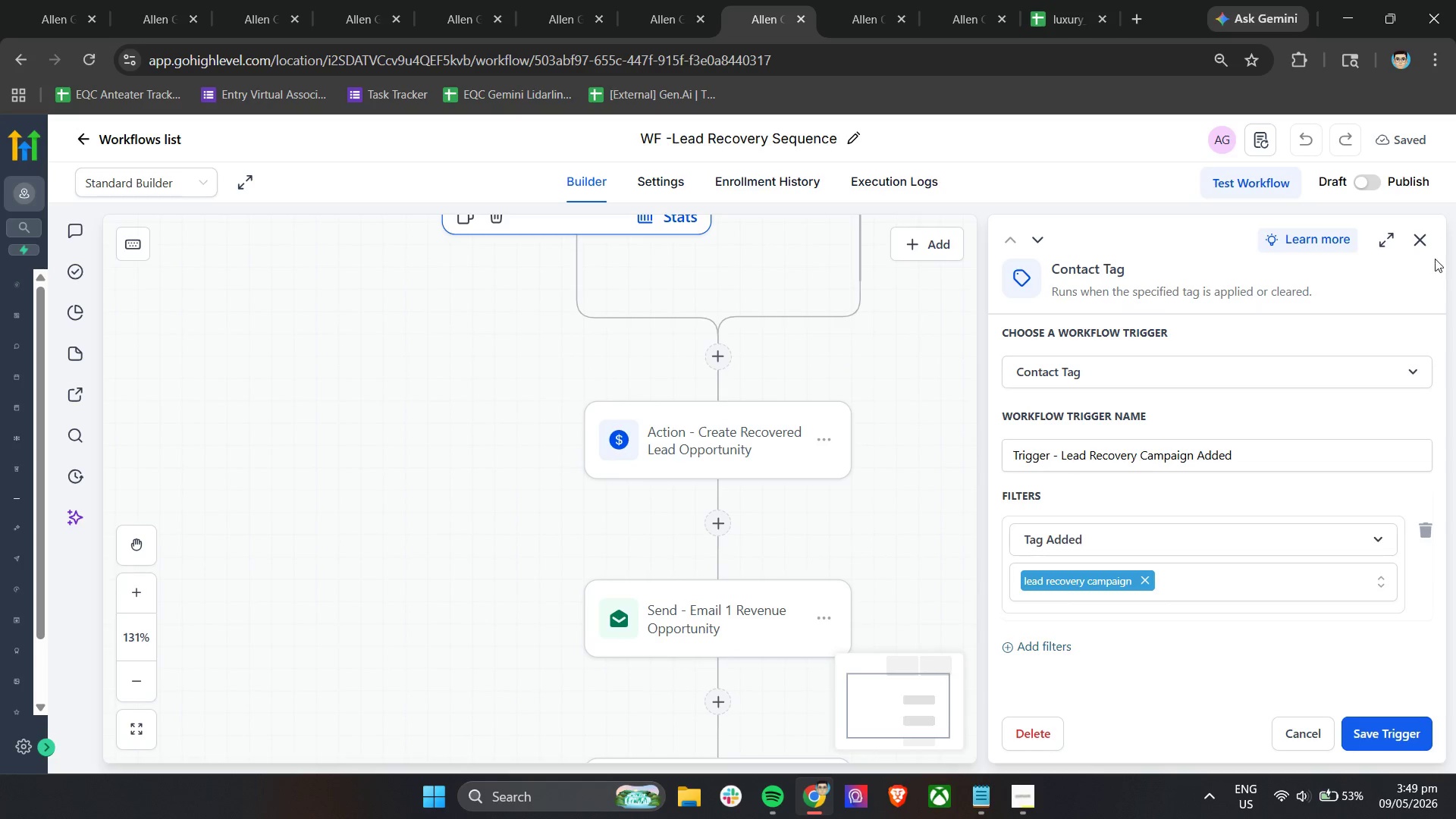 
left_click([1426, 239])
 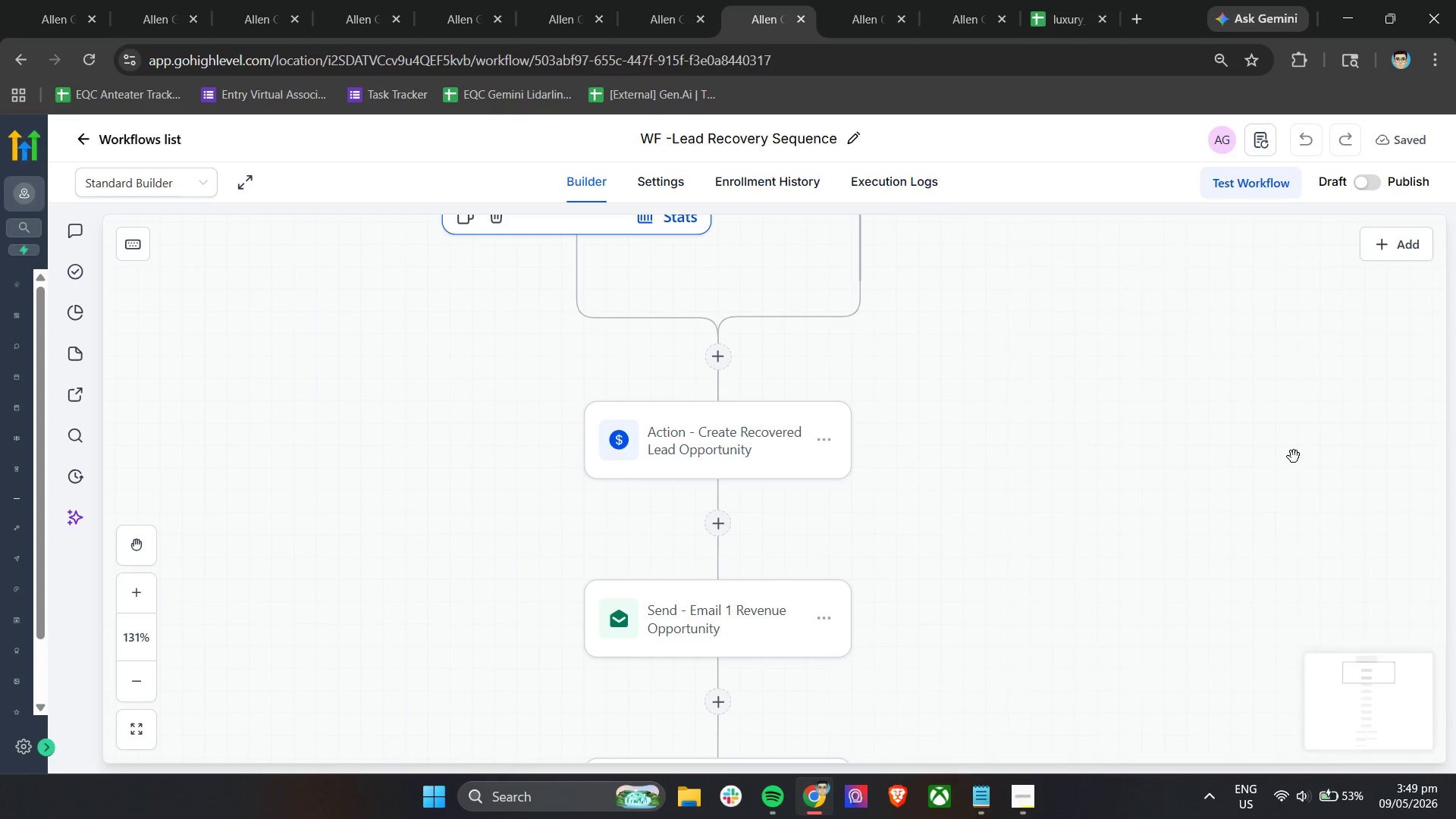 
scroll: coordinate [1031, 517], scroll_direction: up, amount: 7.0
 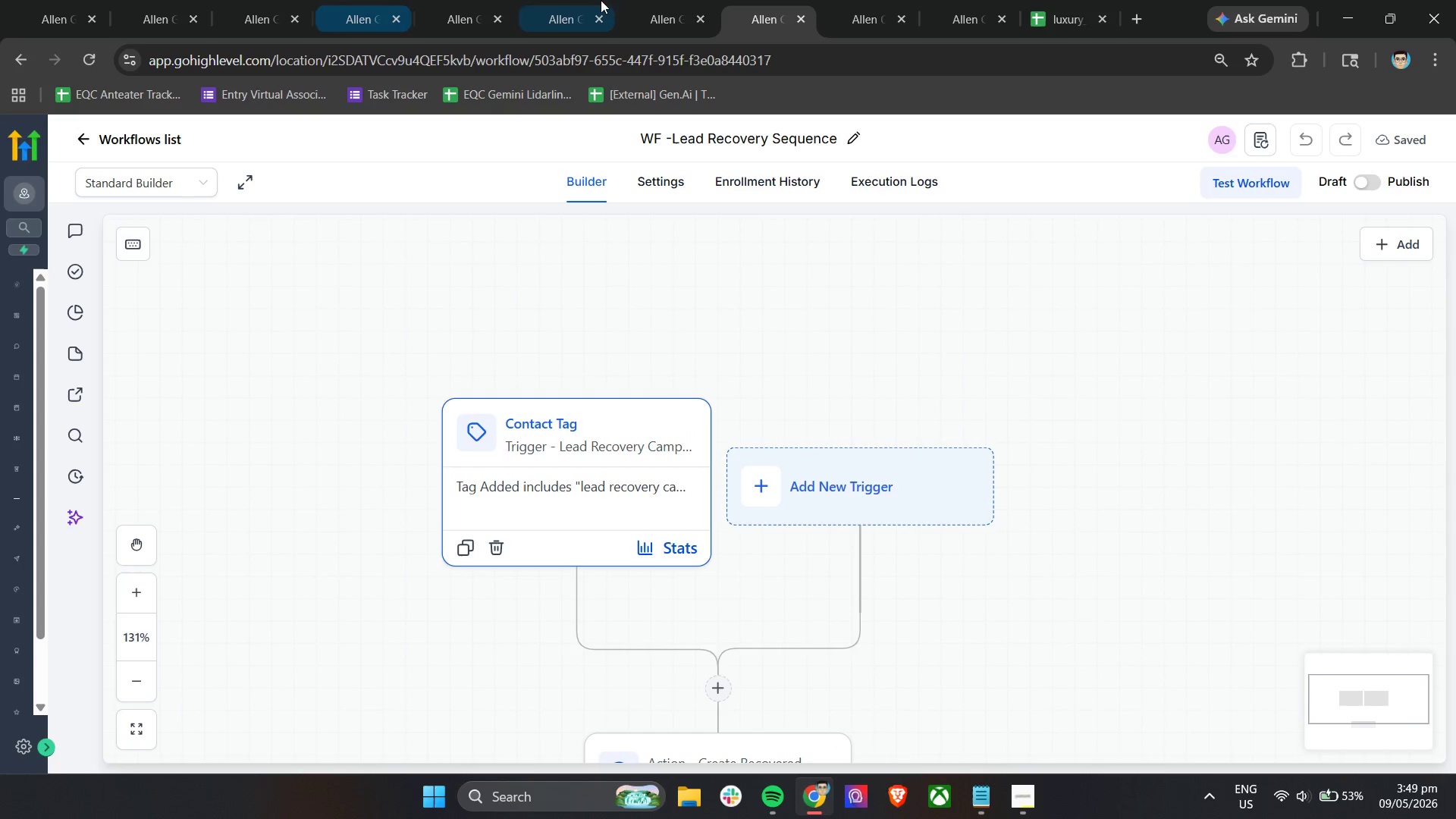 
left_click([59, 0])
 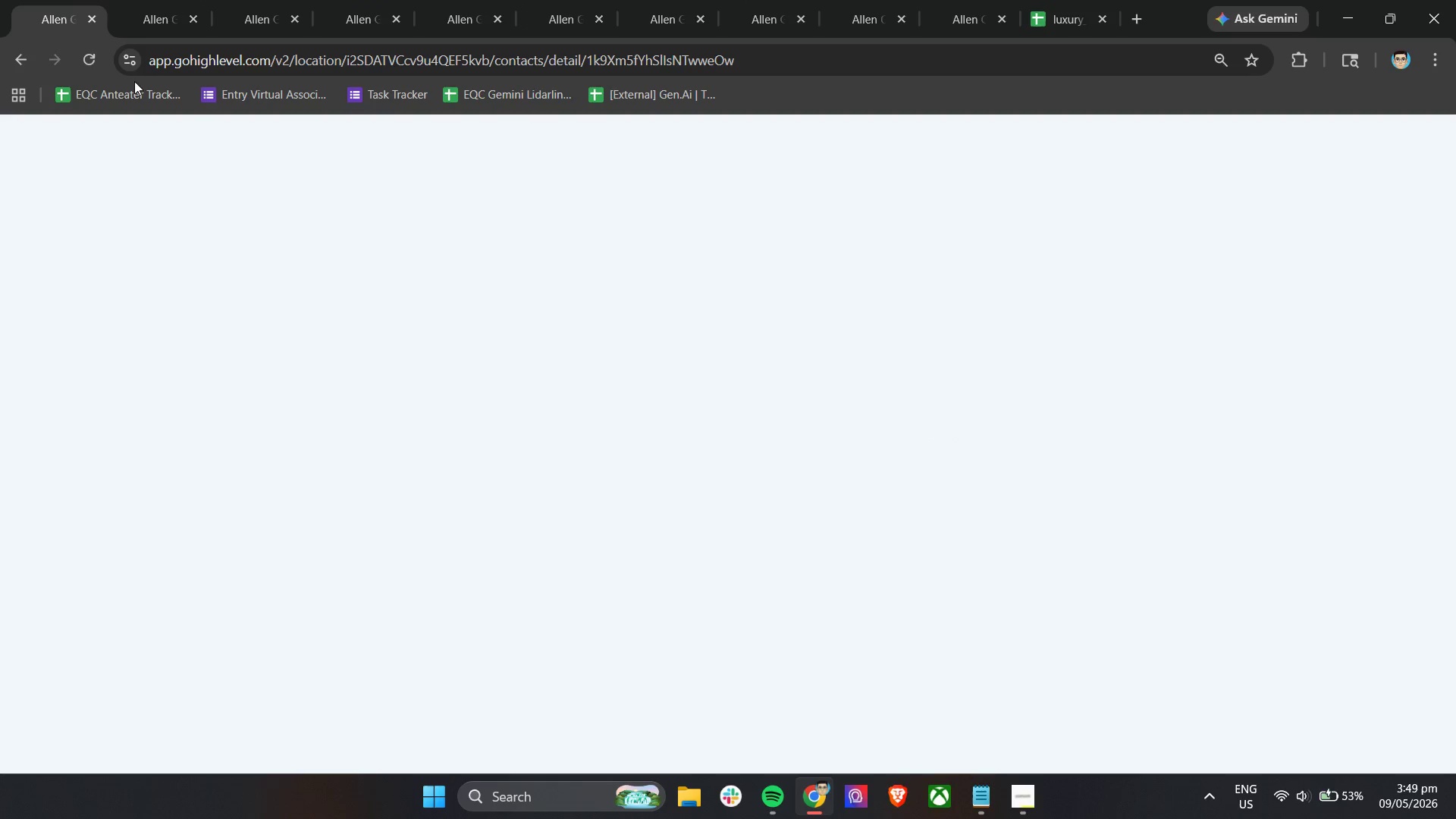 
mouse_move([437, 296])
 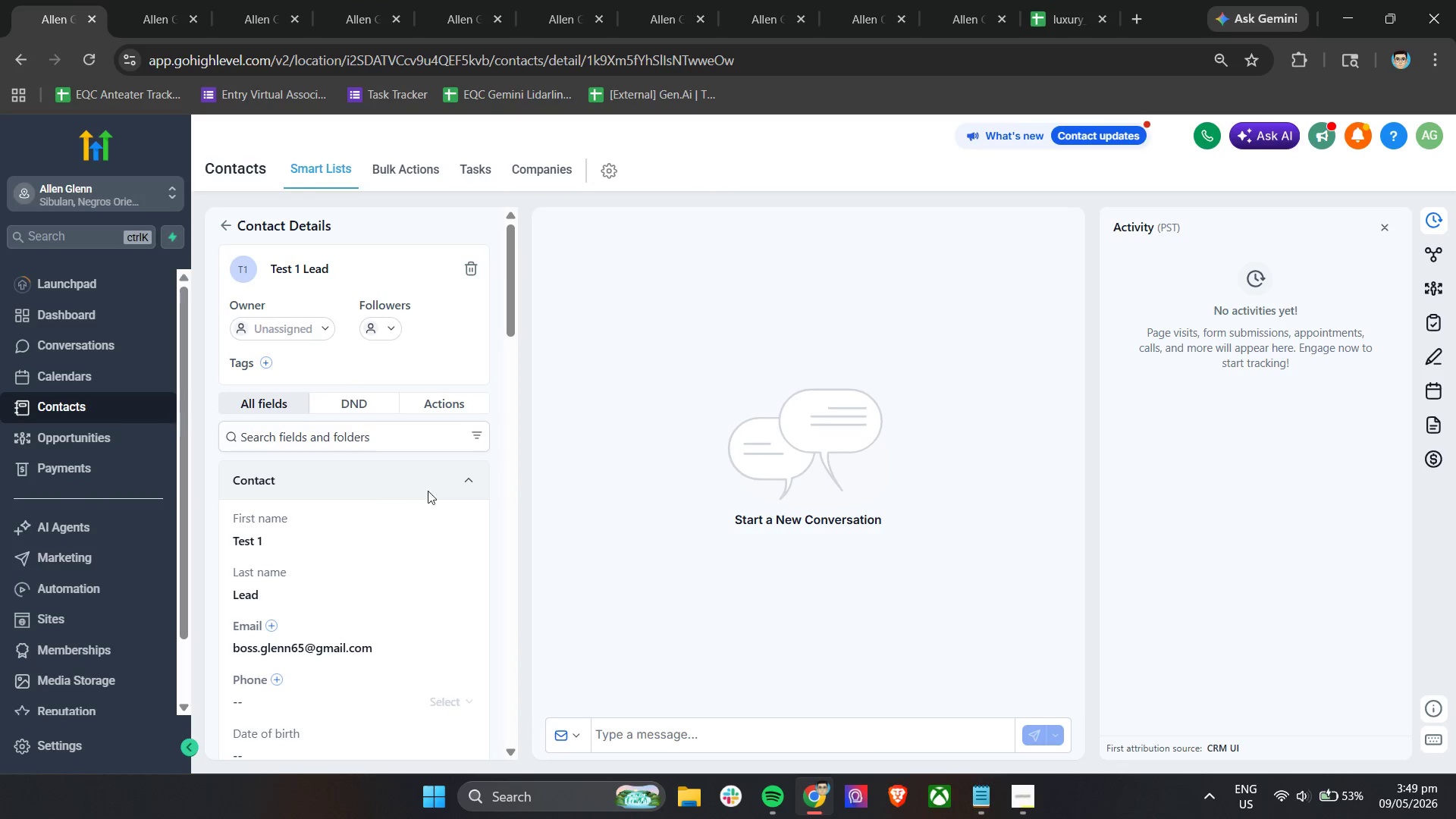 
left_click([467, 478])
 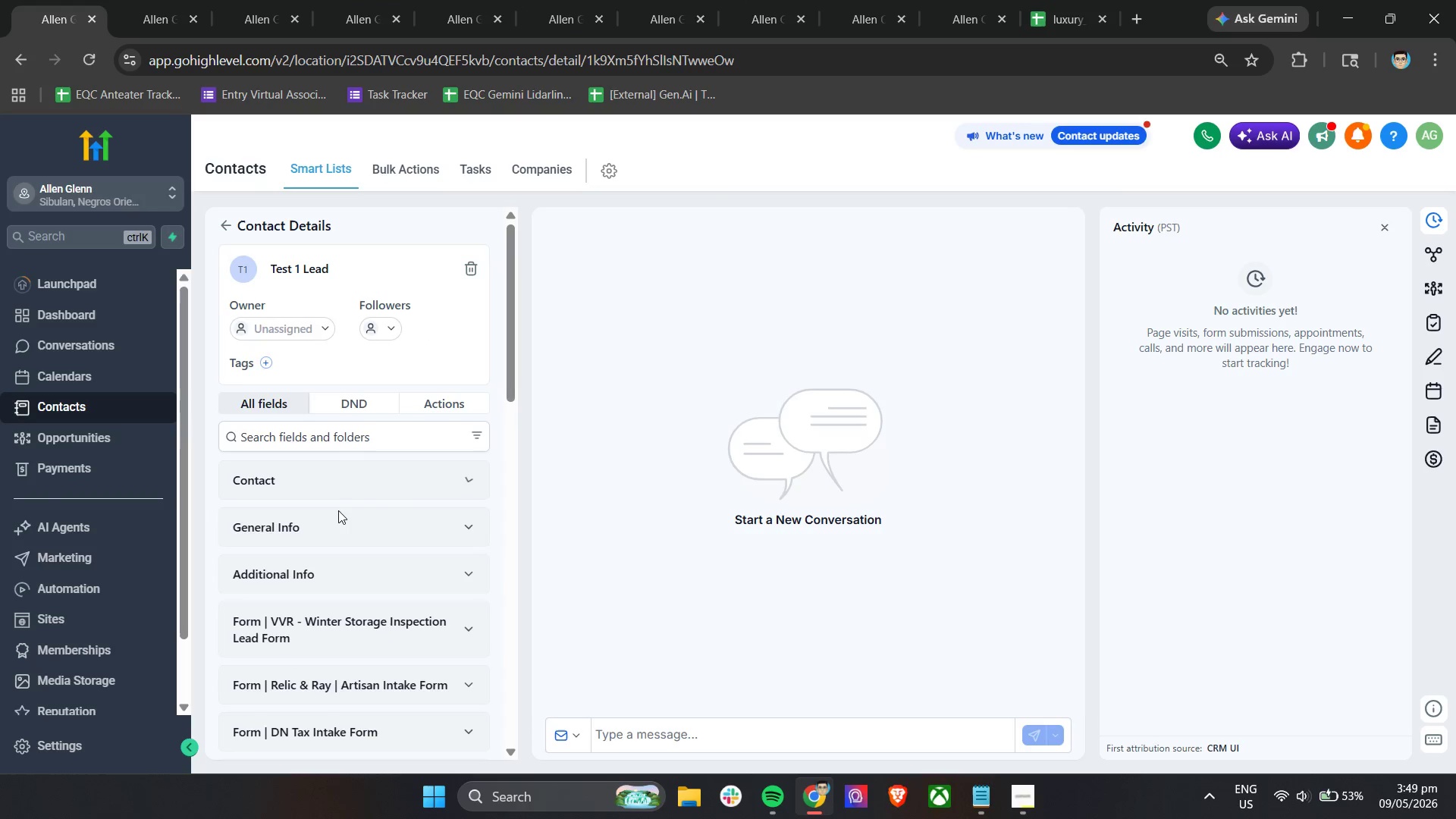 
scroll: coordinate [317, 600], scroll_direction: down, amount: 17.0
 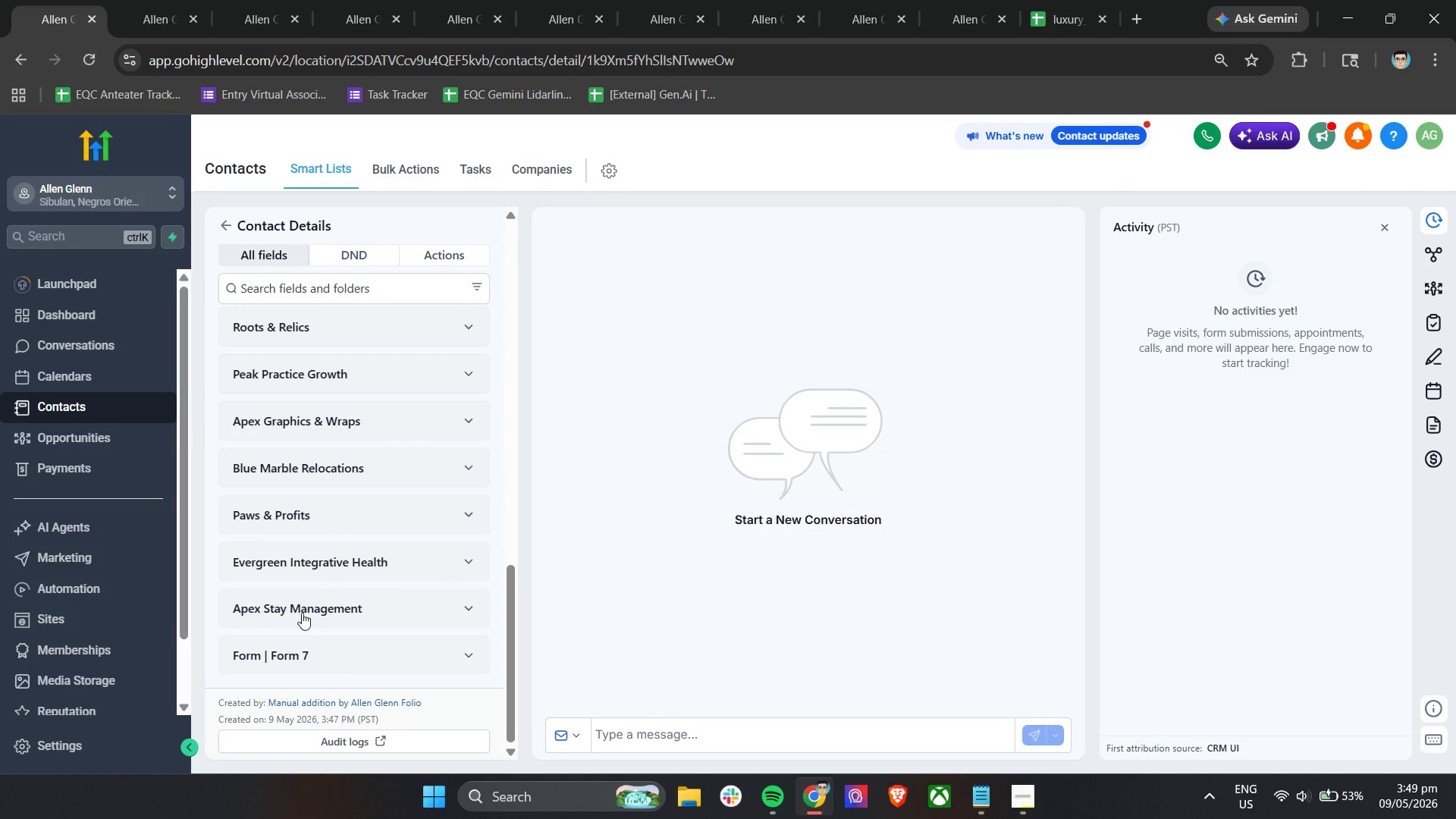 
left_click([302, 613])
 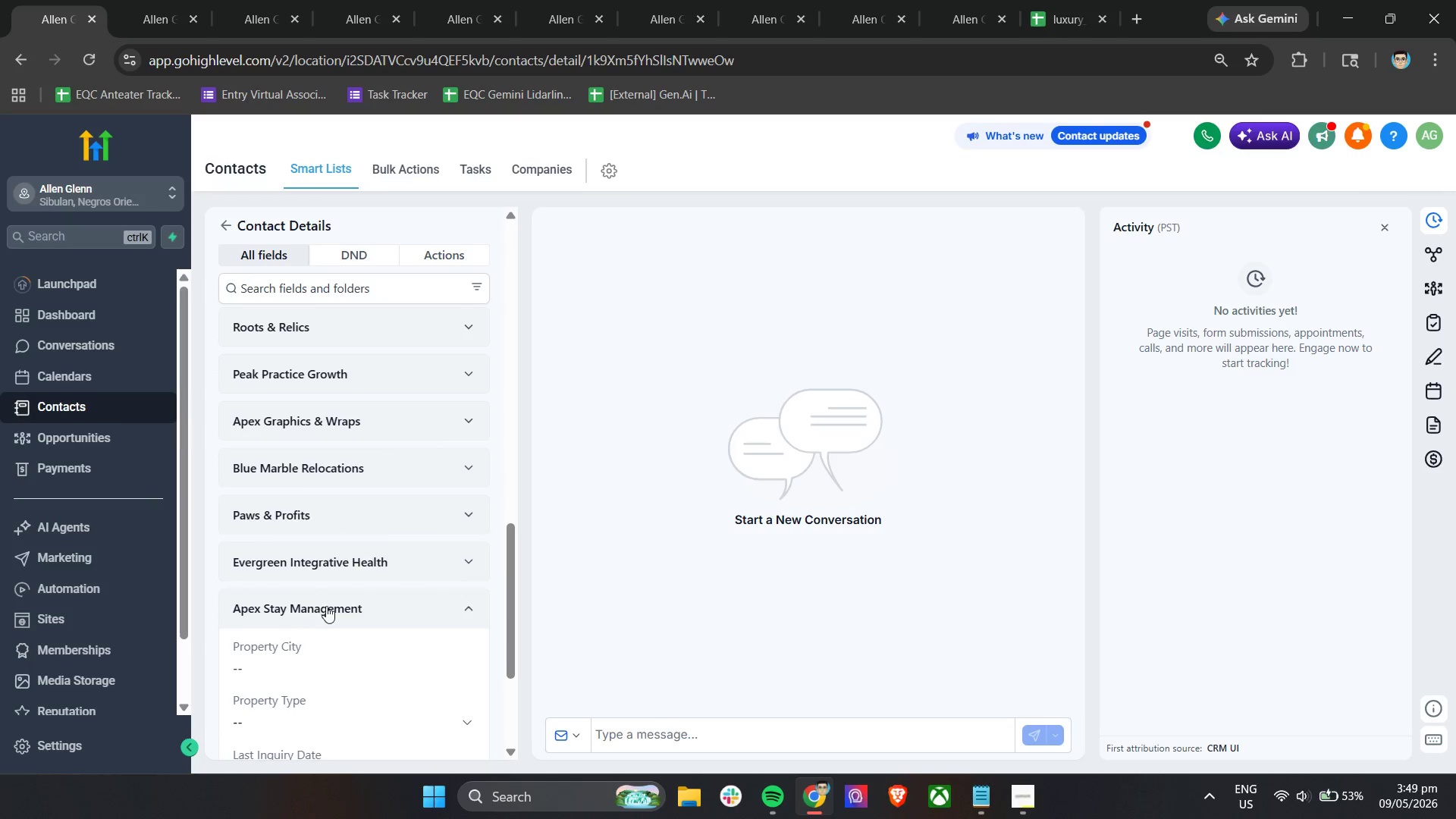 
scroll: coordinate [328, 605], scroll_direction: down, amount: 2.0
 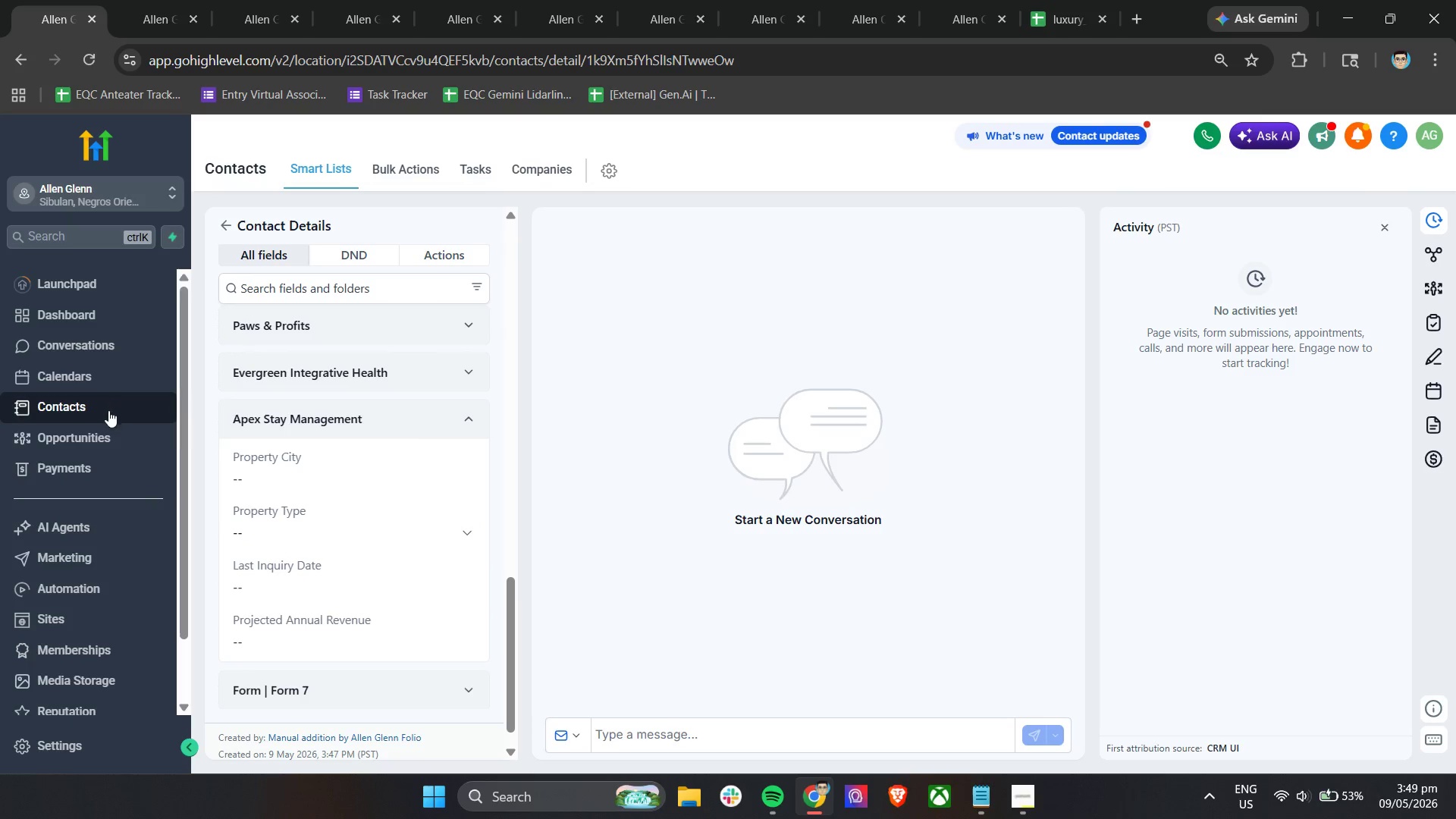 
left_click([158, 423])
 